 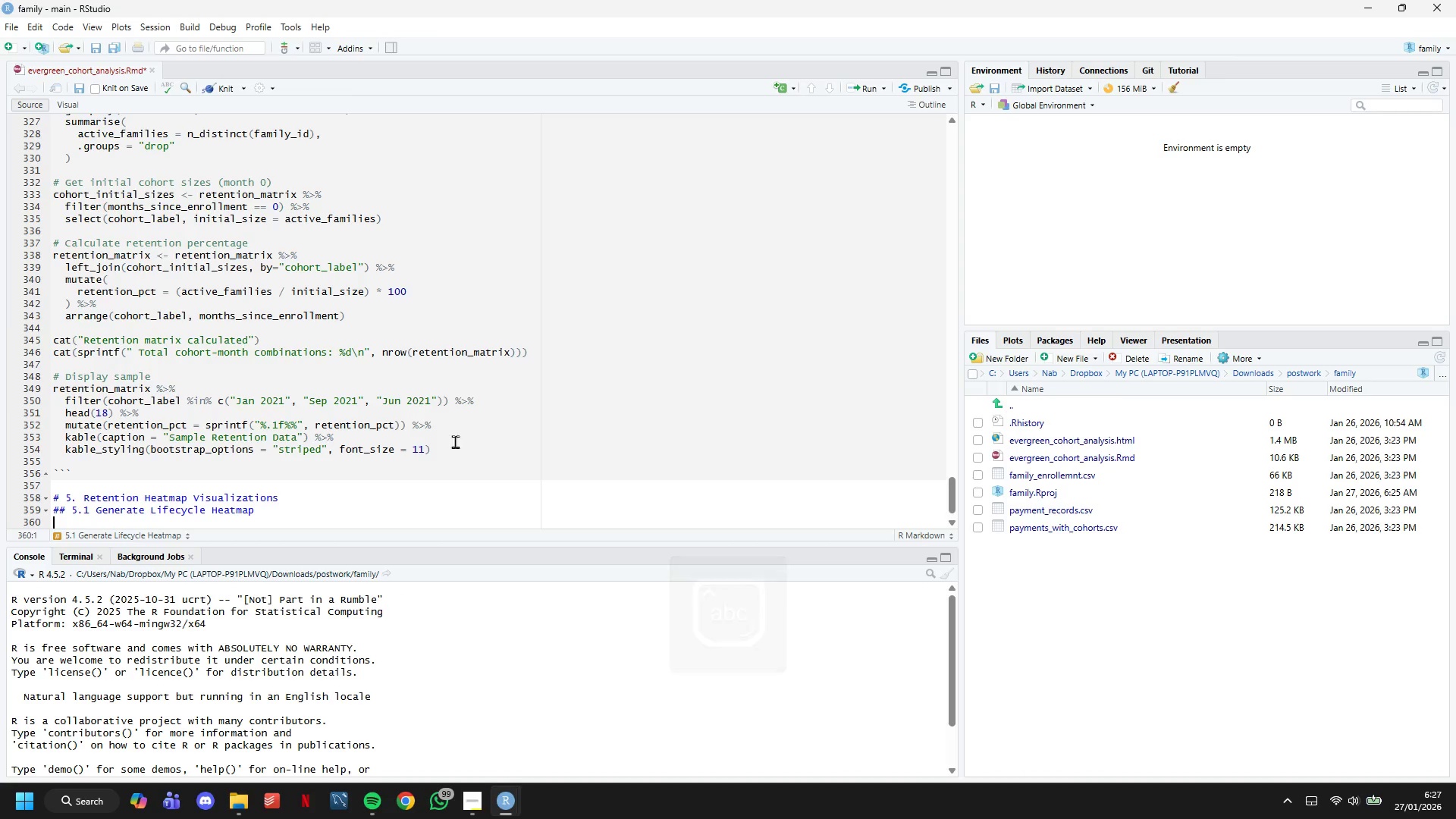 
scroll: coordinate [592, 434], scroll_direction: down, amount: 7.0
 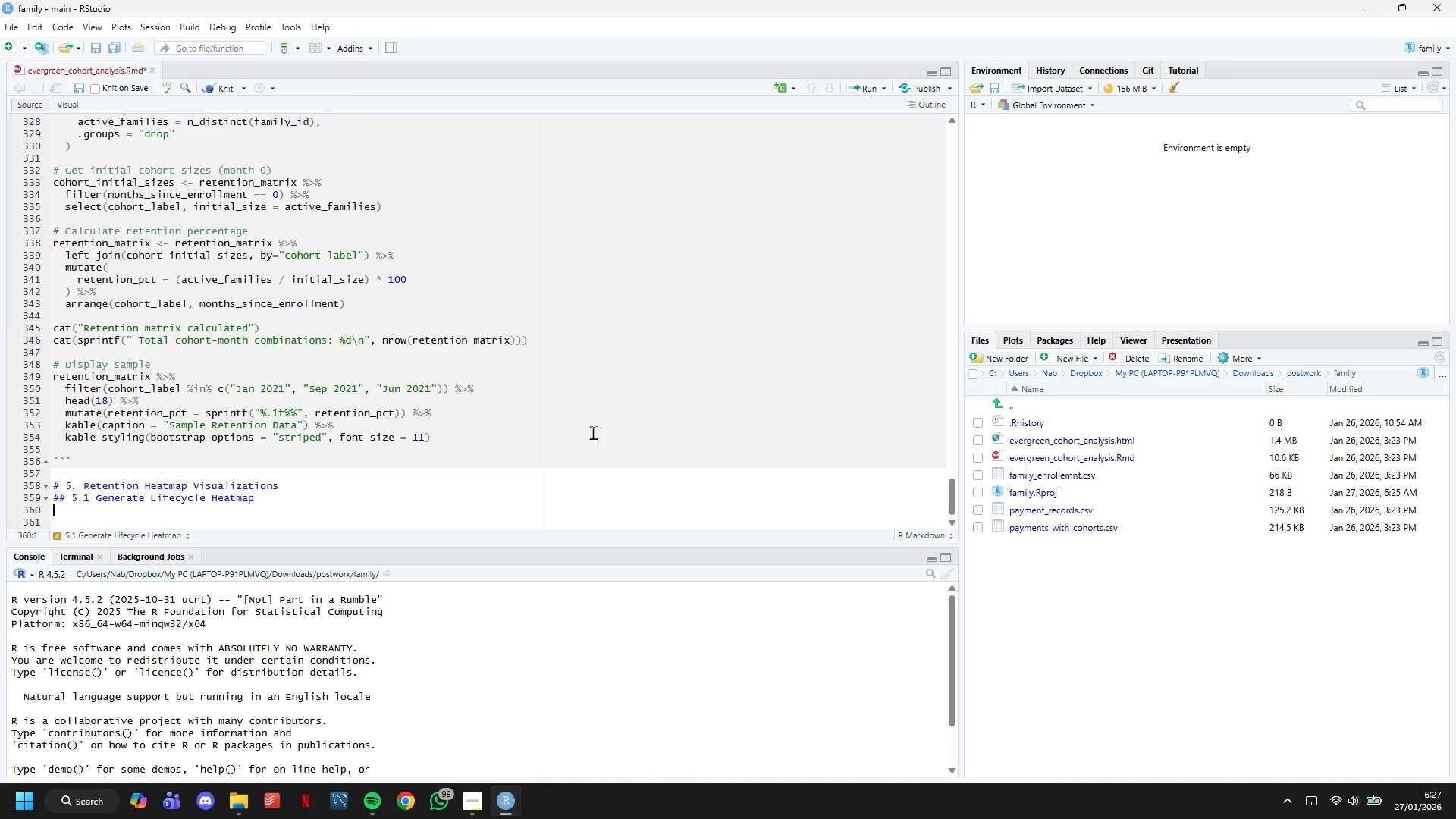 
key(Backquote)
 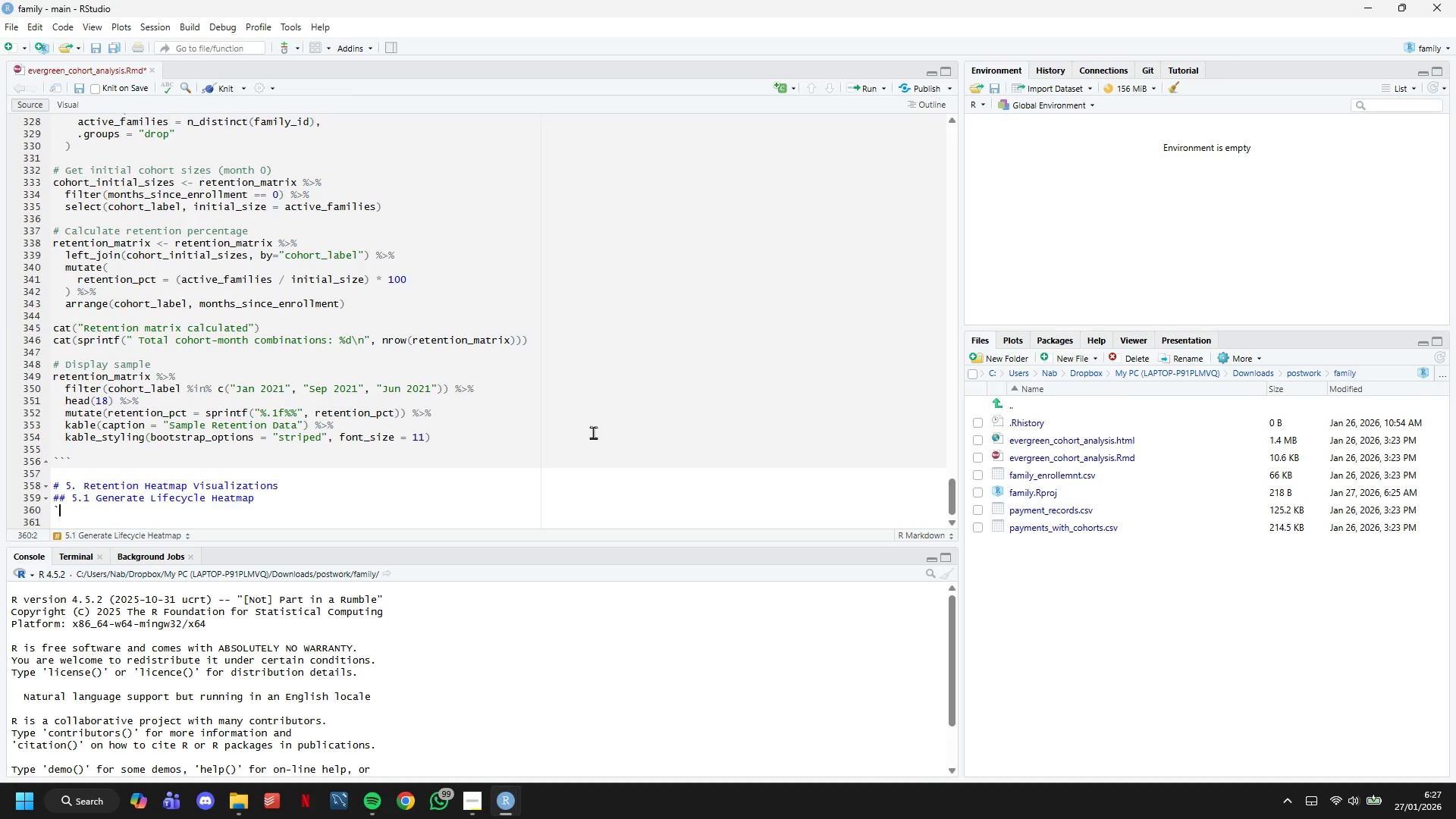 
key(Backquote)
 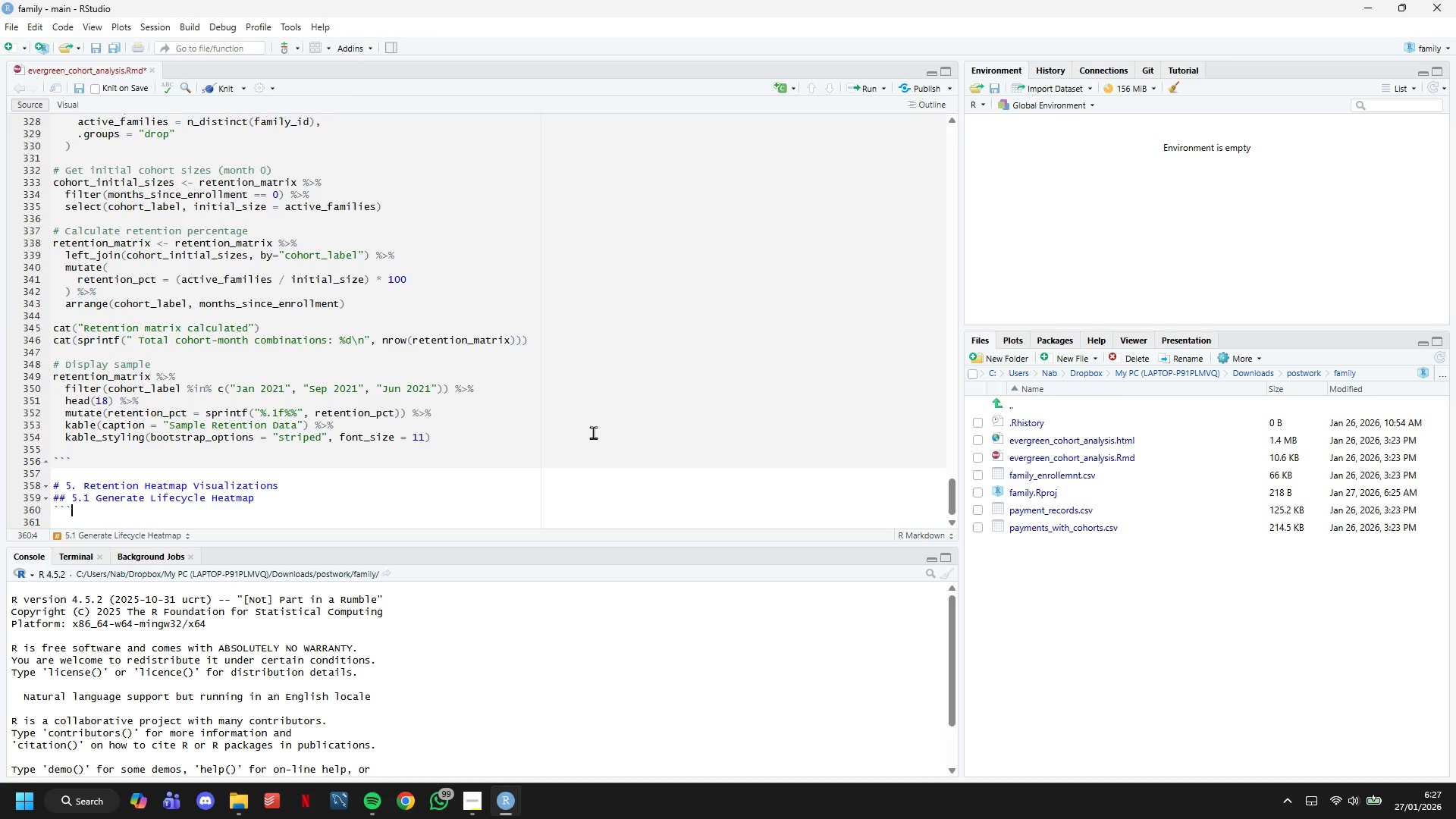 
key(Backquote)
 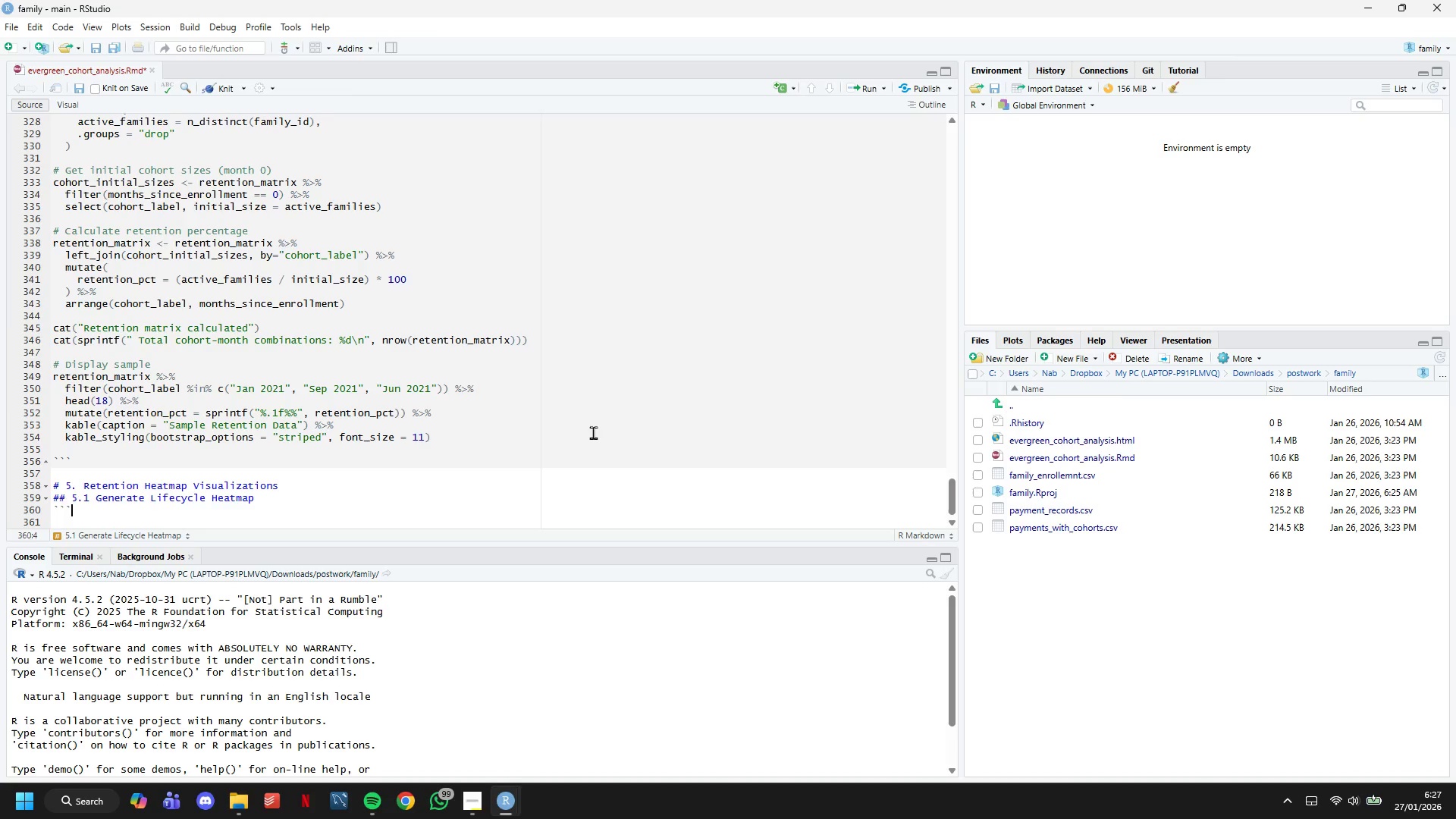 
key(Enter)
 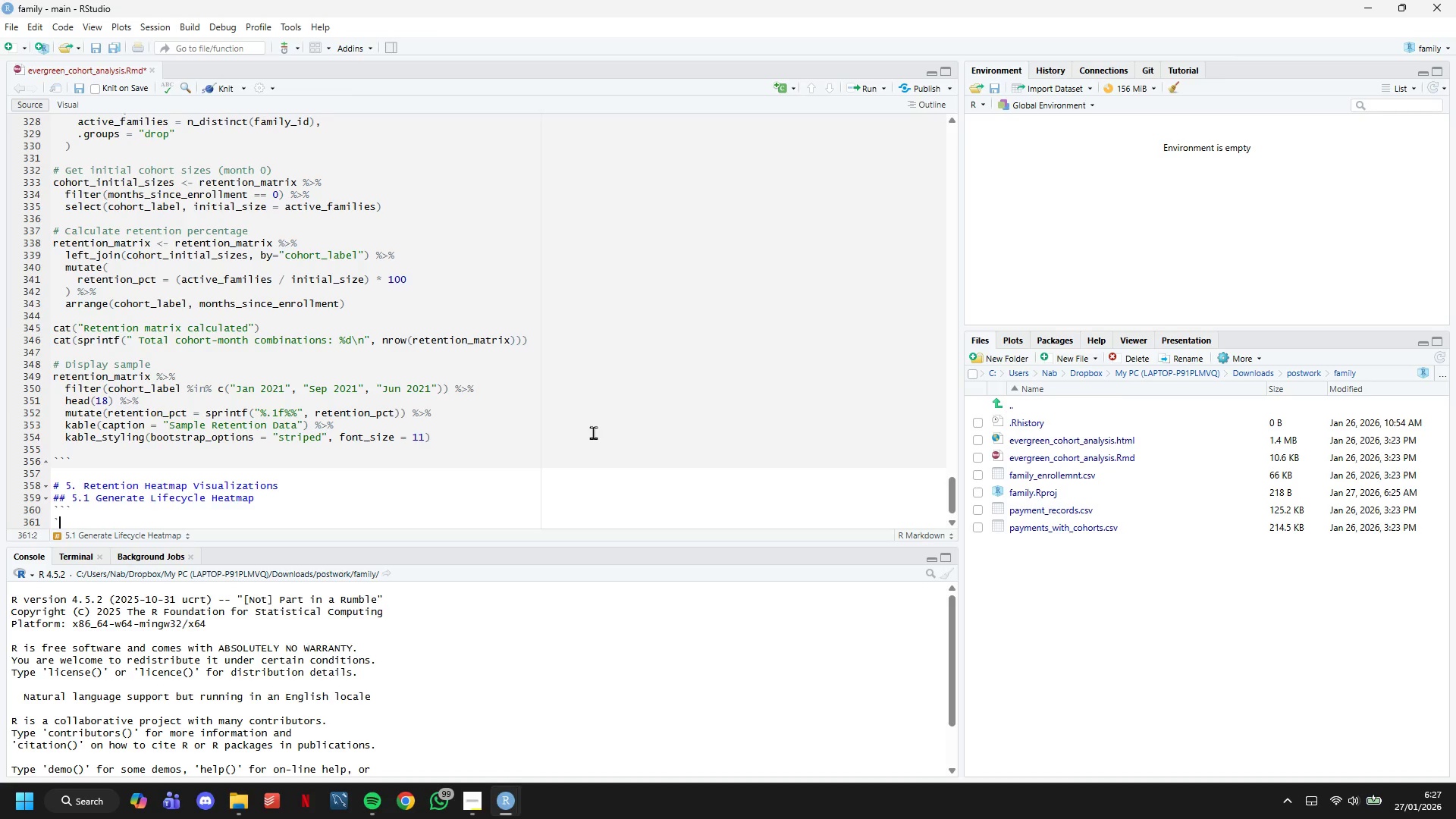 
key(Backquote)
 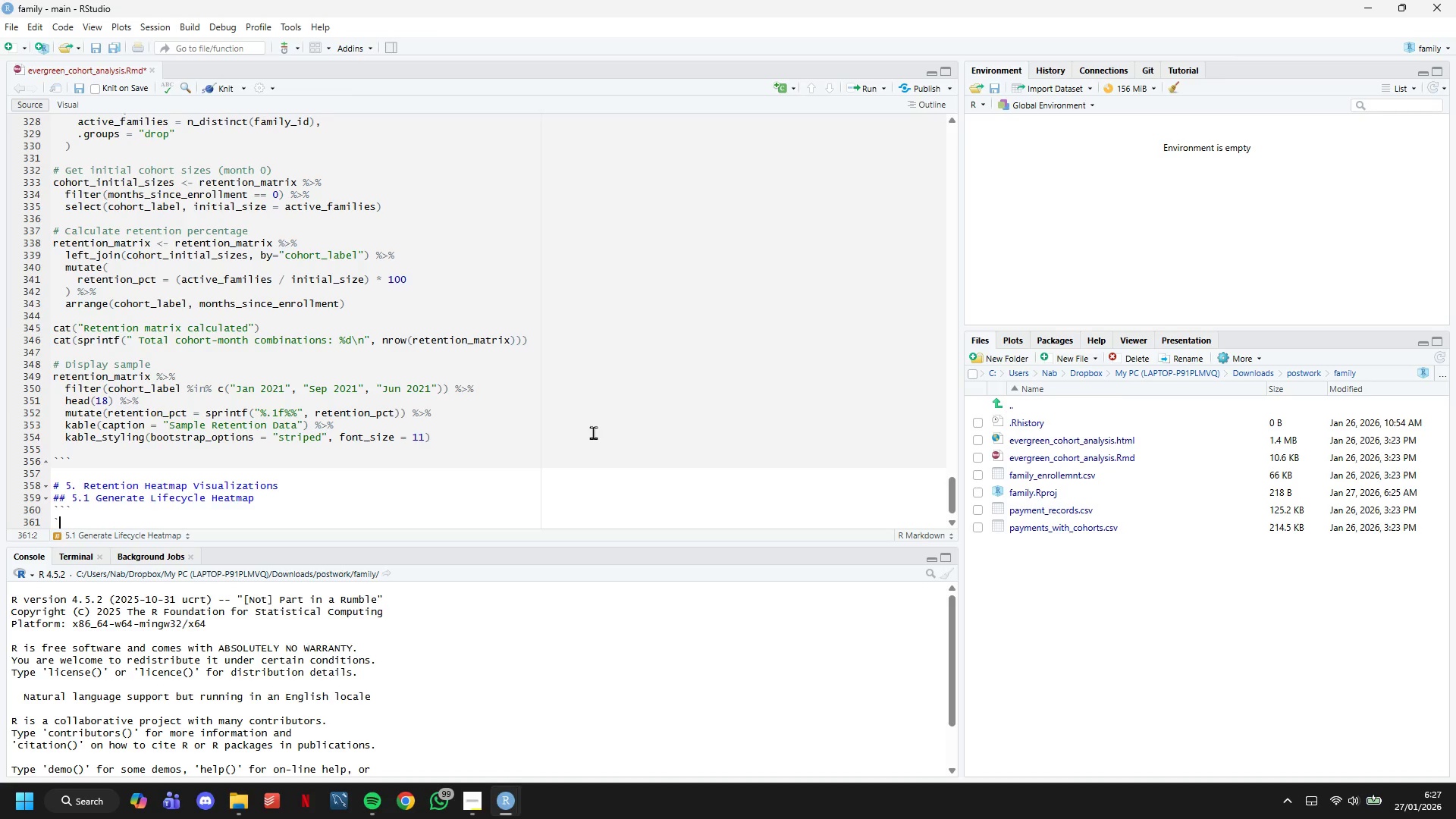 
key(Backquote)
 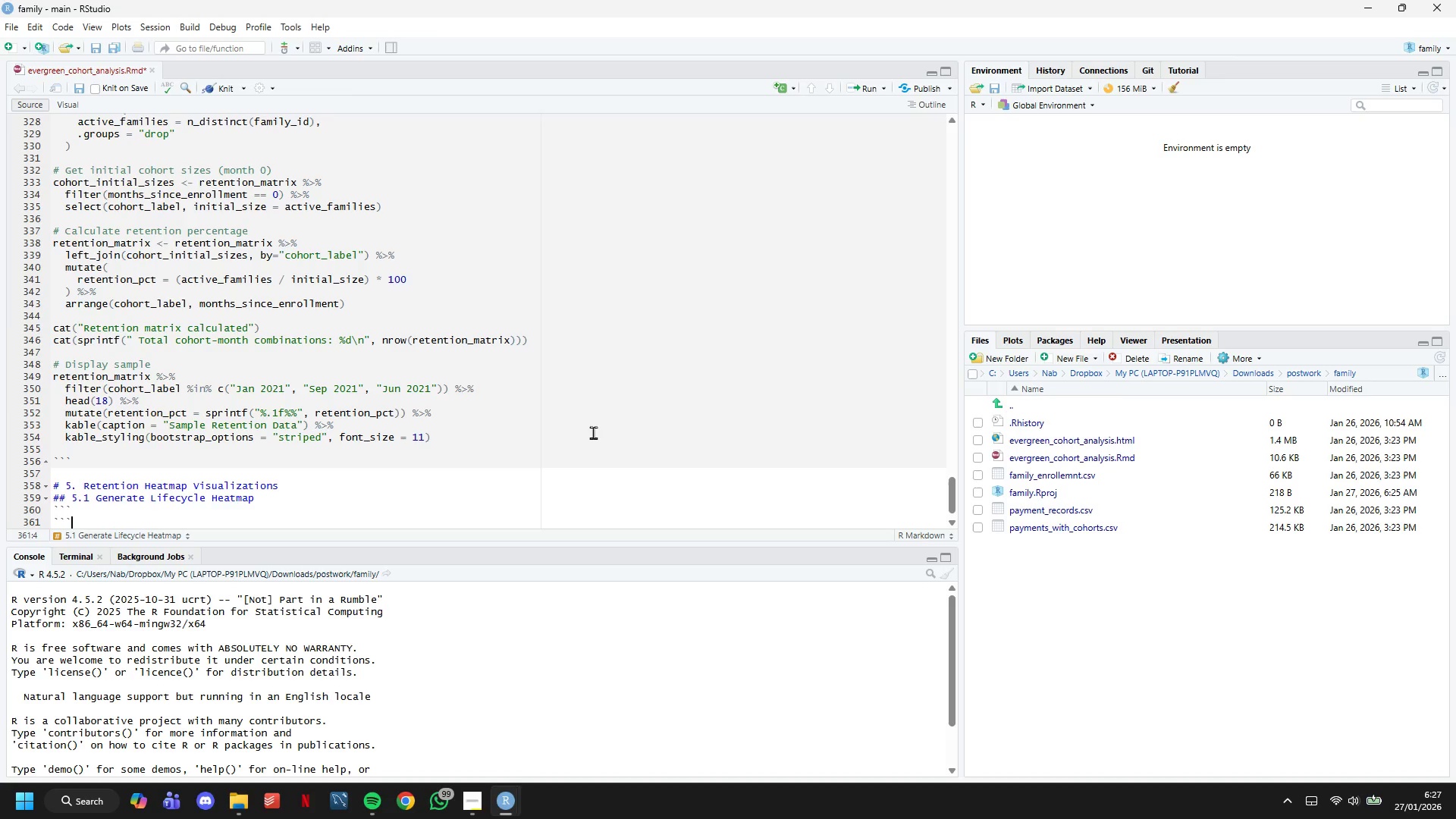 
key(Backquote)
 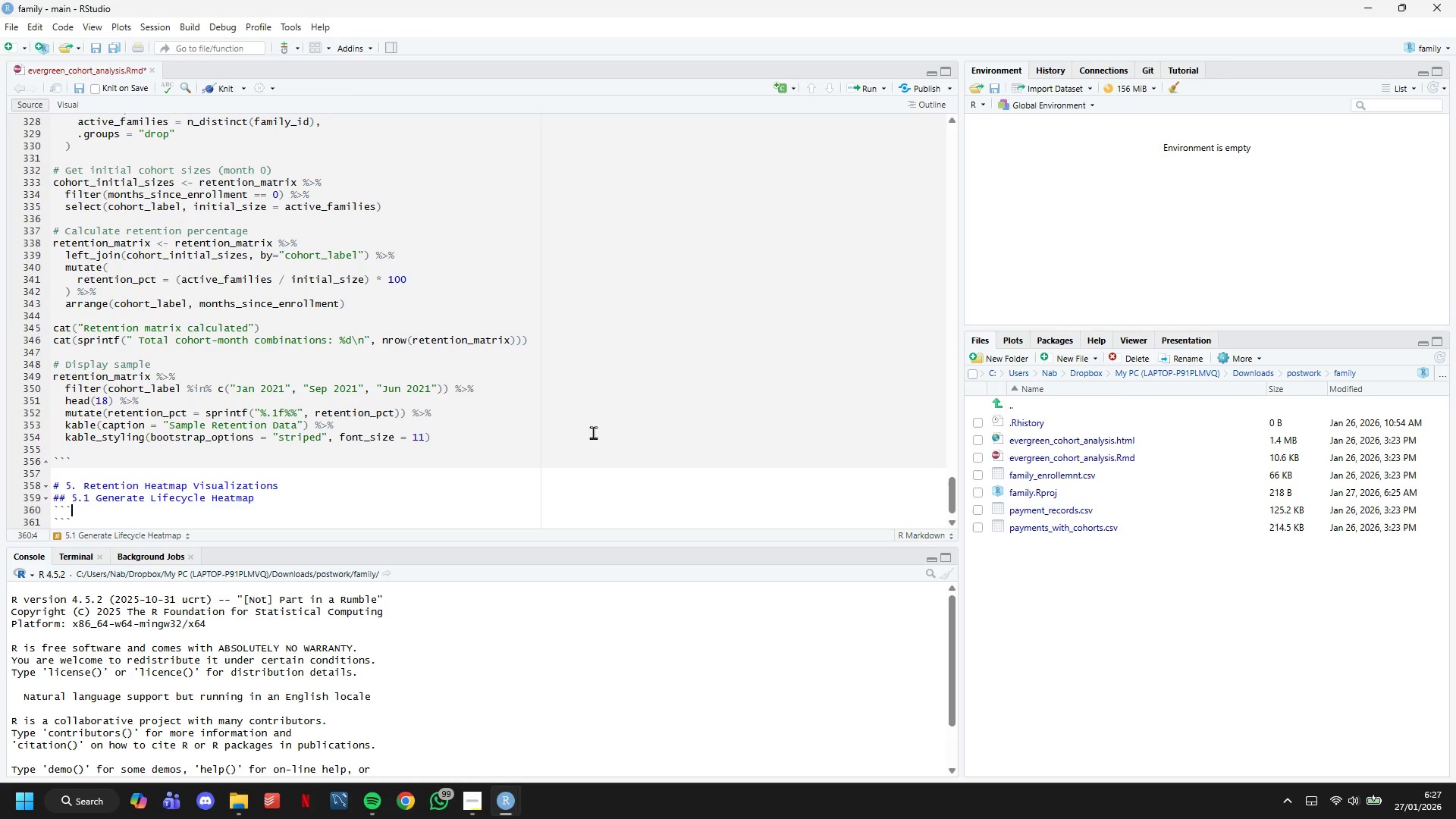 
key(ArrowUp)
 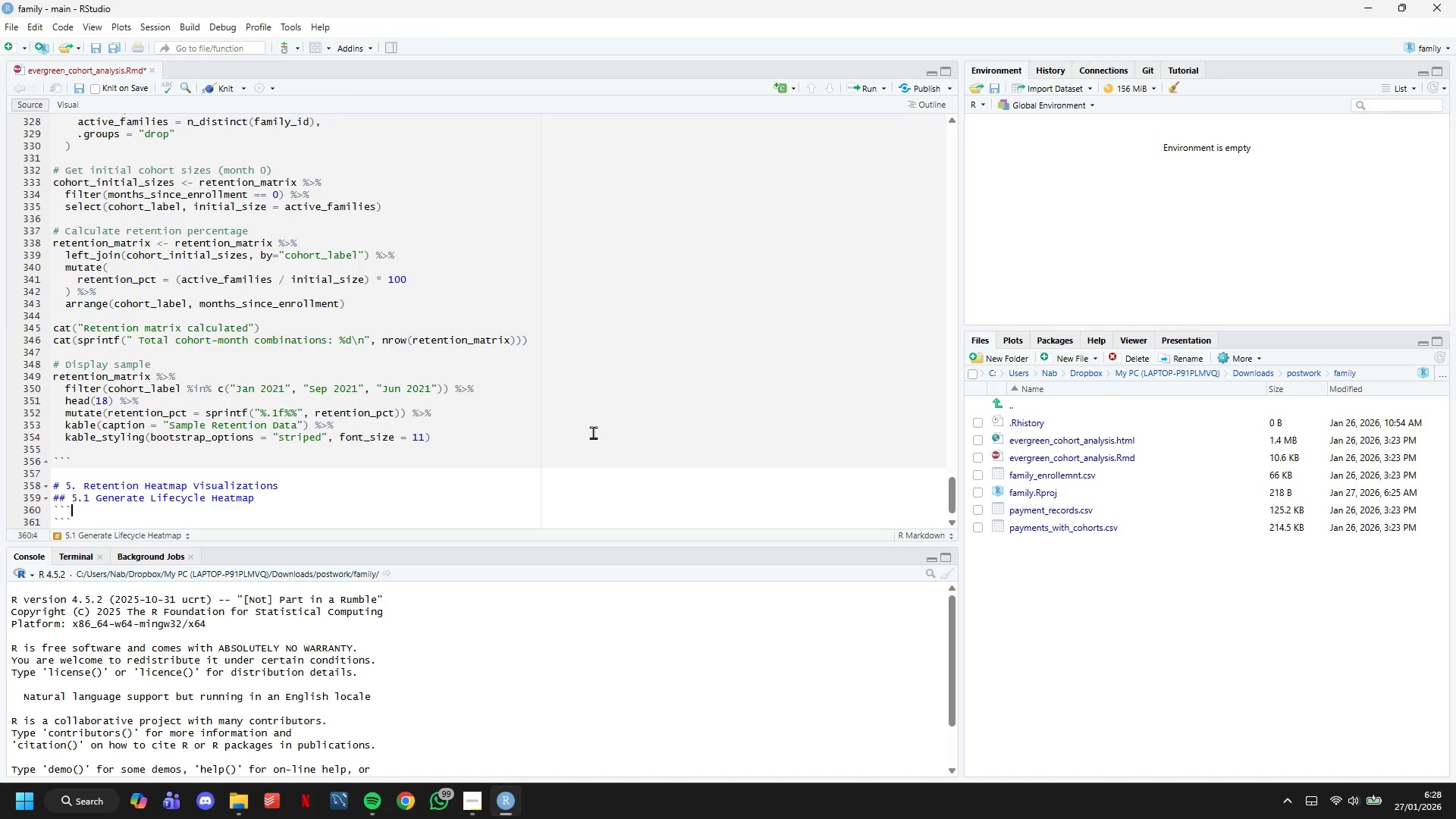 
type( {r retention_heatmap, fig.width = 16, fih)
key(Backspace)
type(g.height = 11 )
 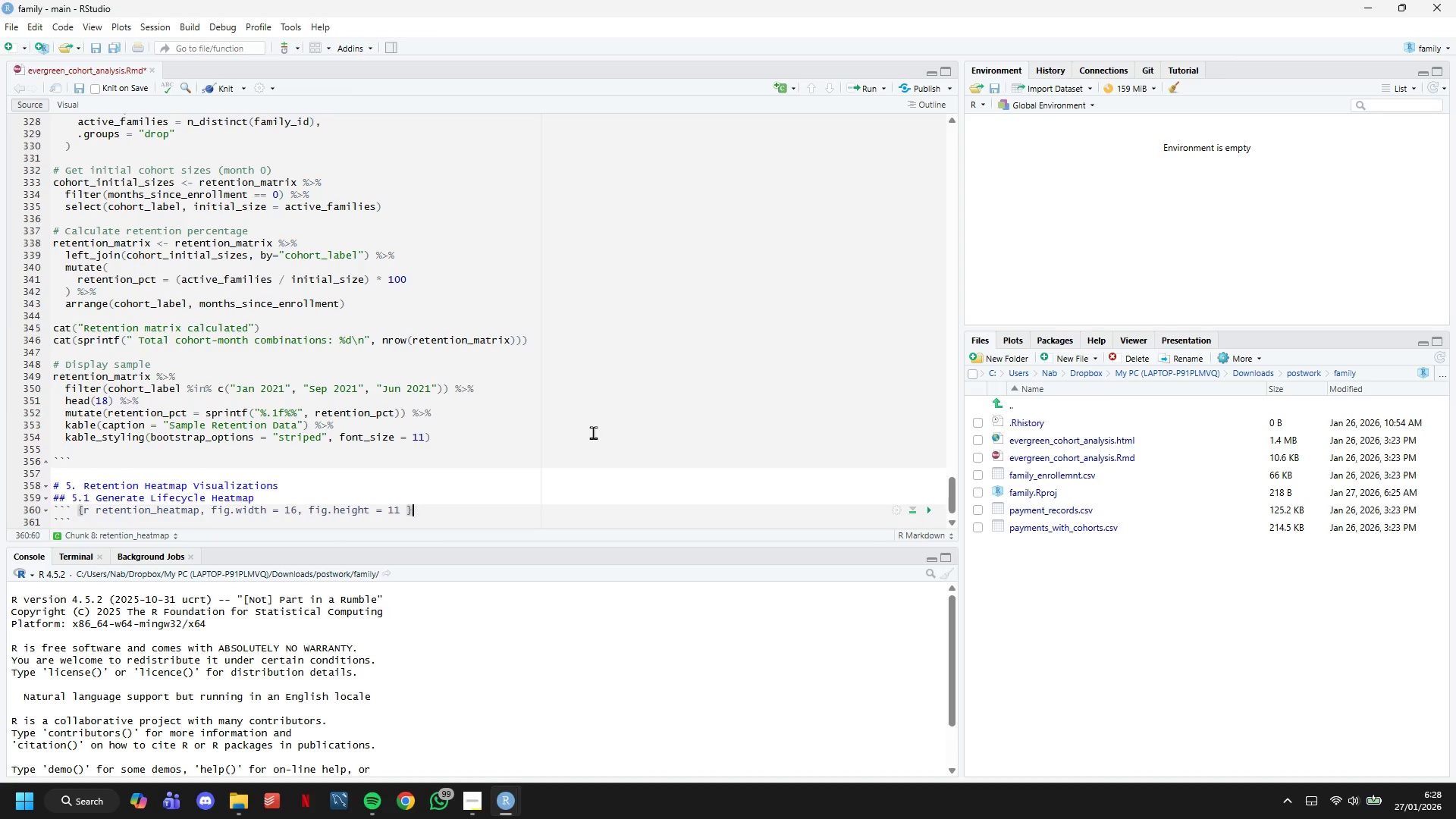 
key(ArrowRight)
 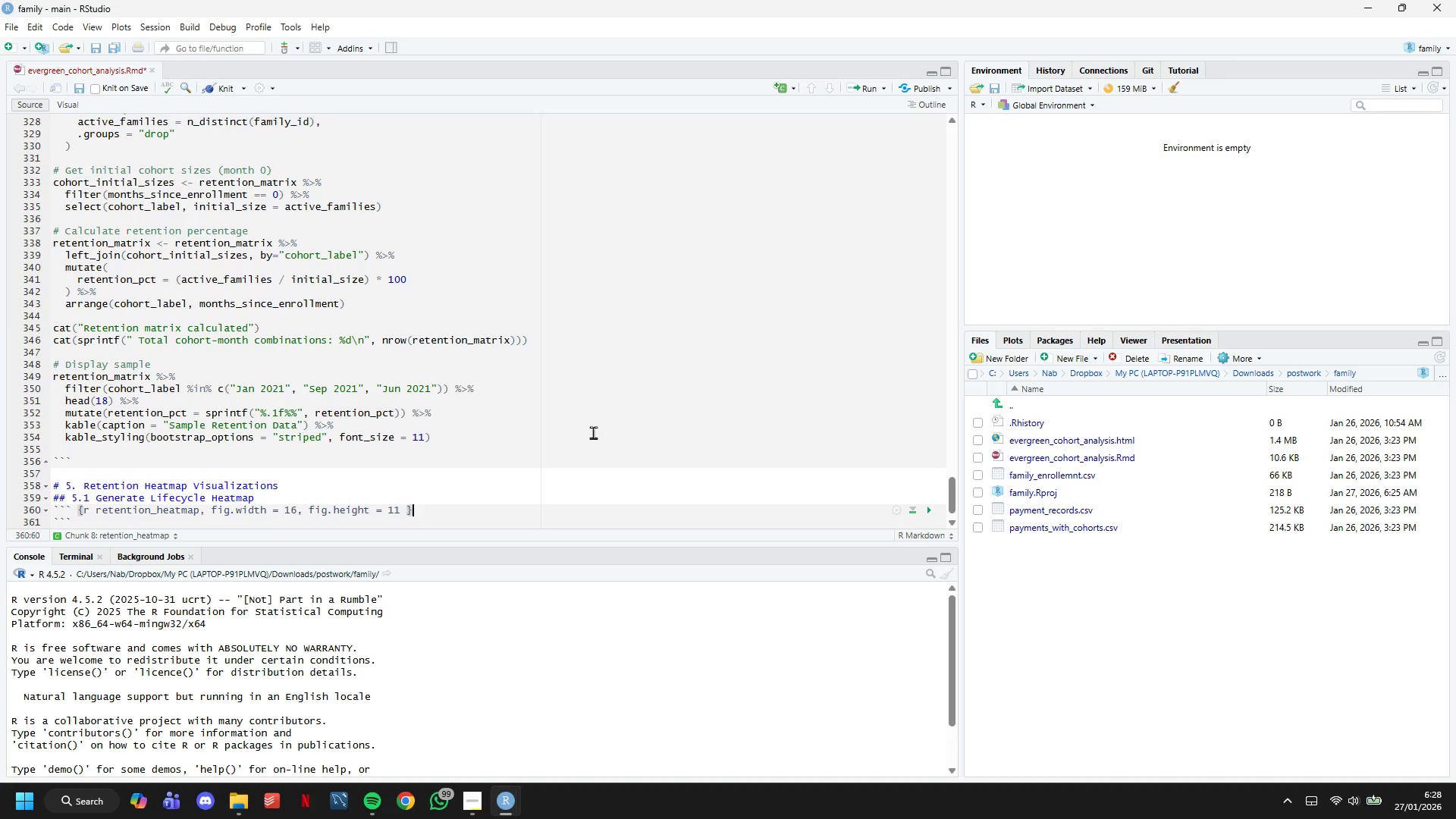 
key(ArrowLeft)
 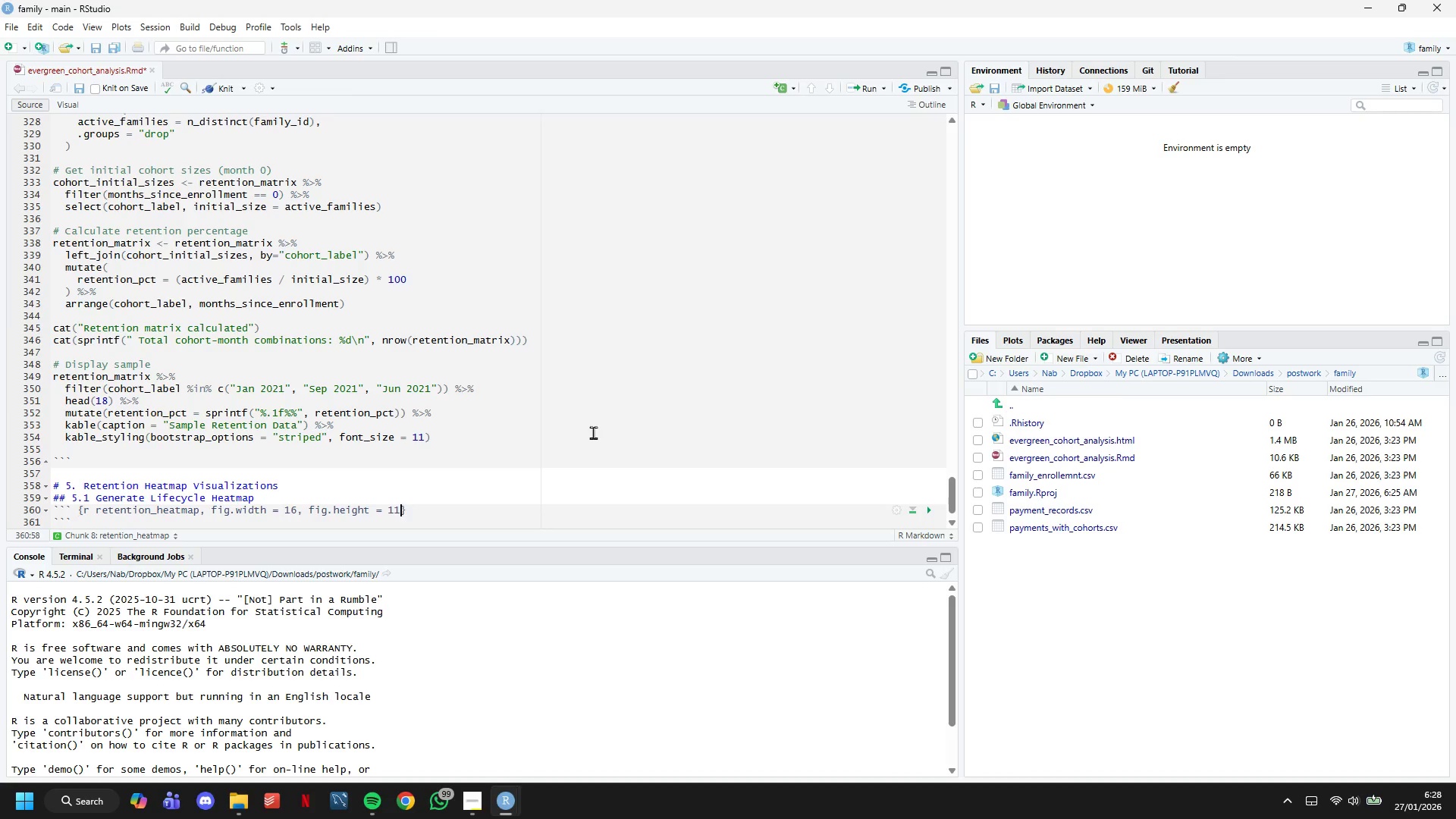 
key(Backspace)
 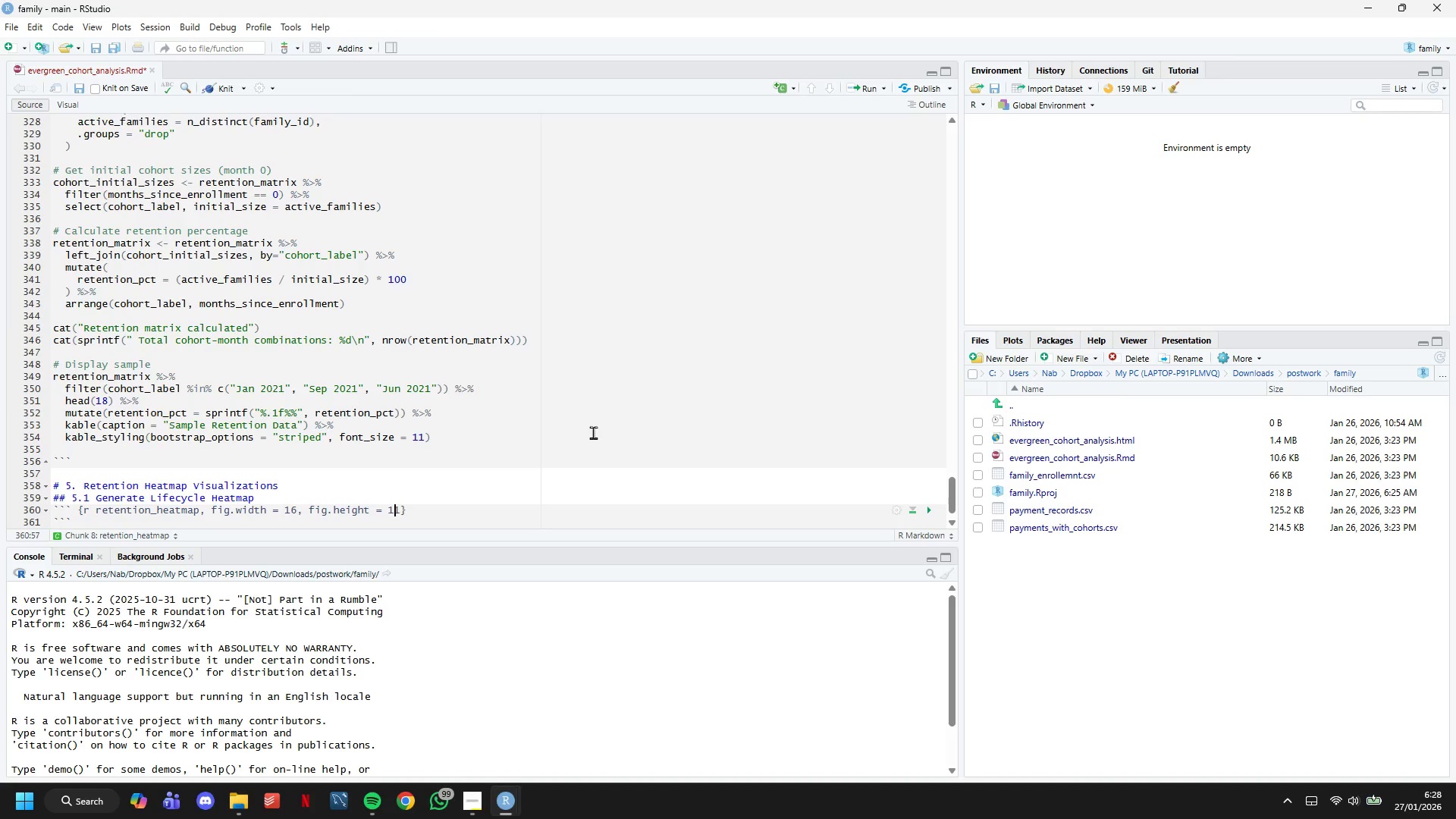 
key(ArrowLeft)
 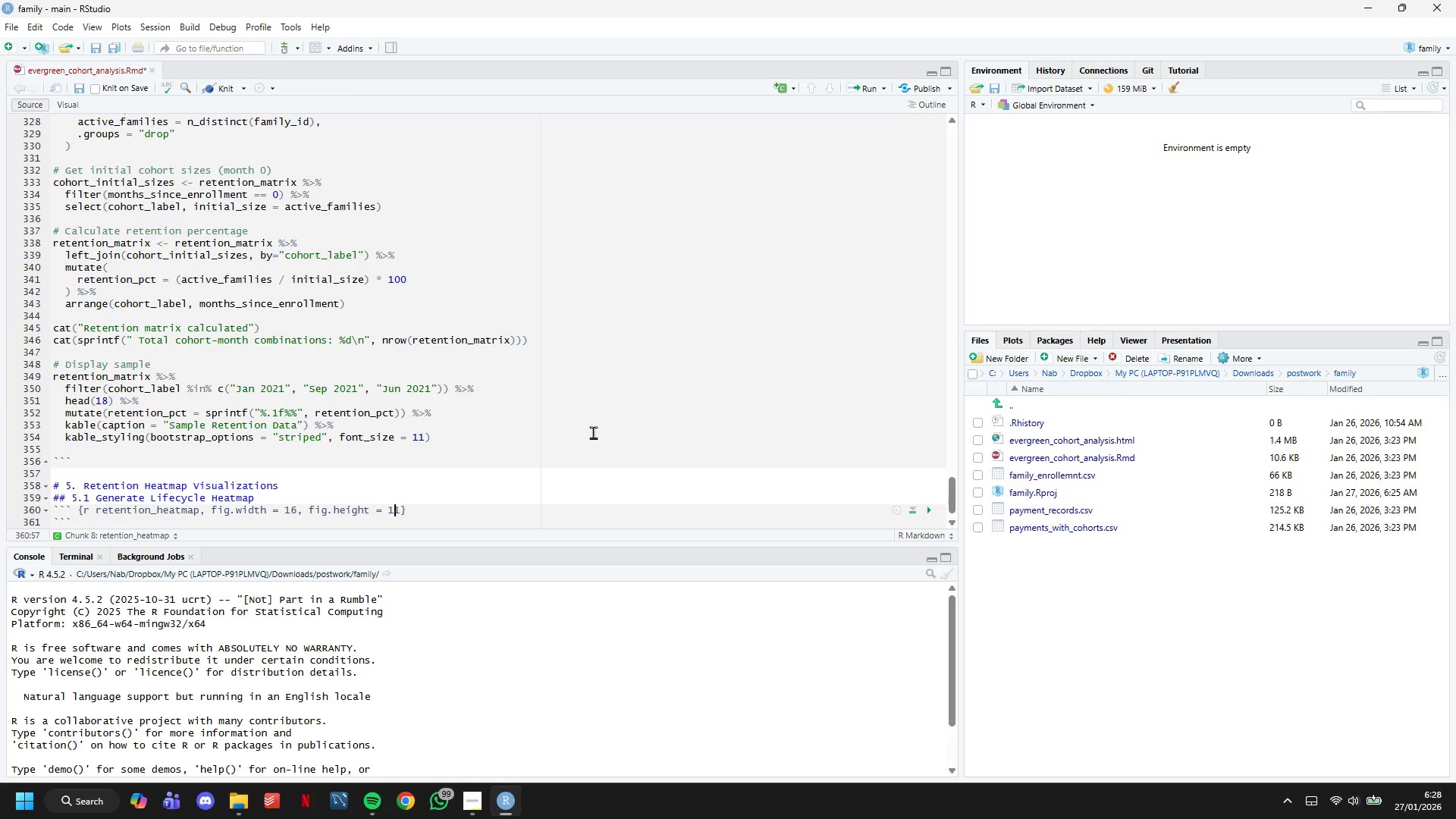 
key(ArrowLeft)
 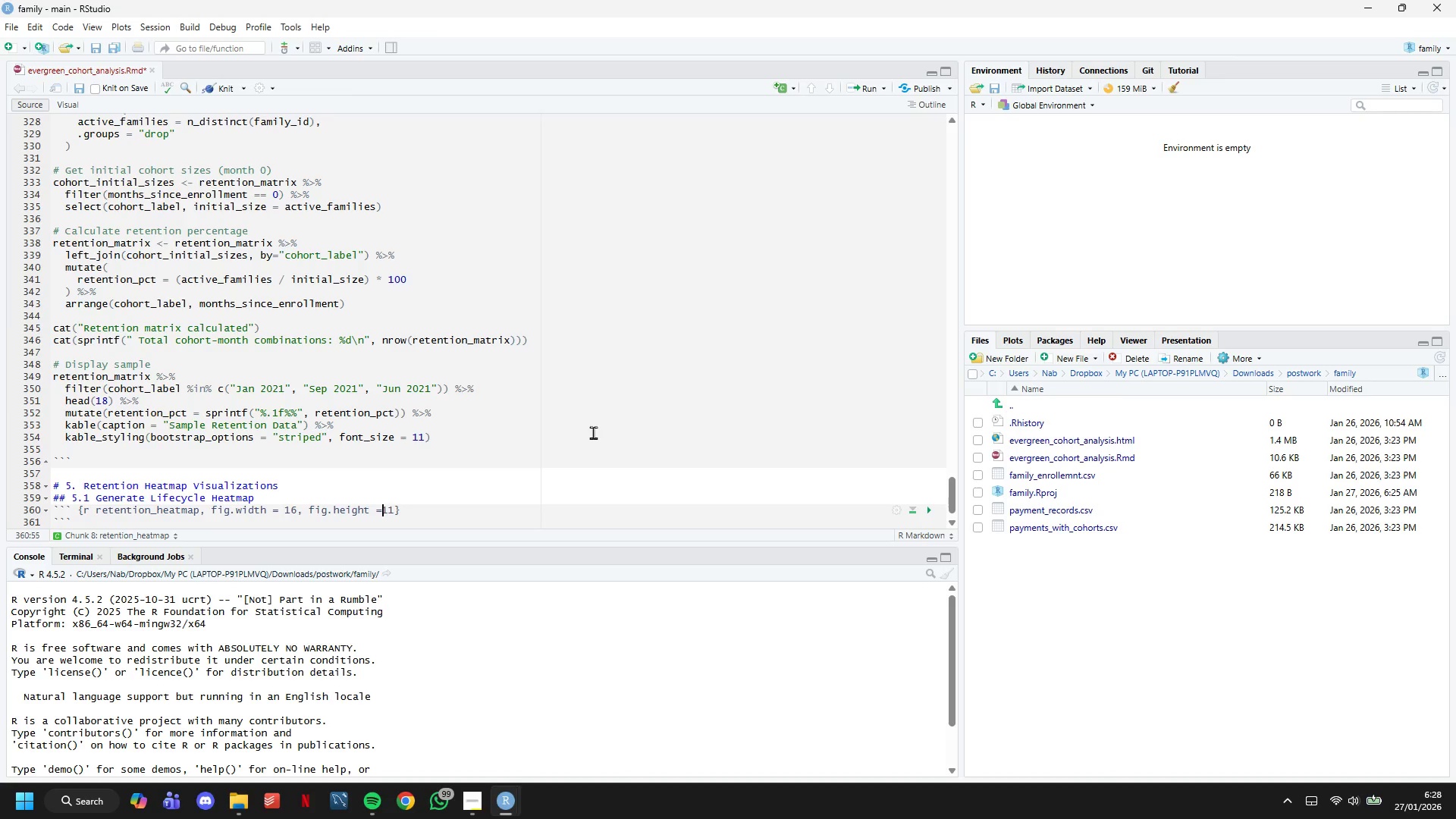 
key(Backspace)
 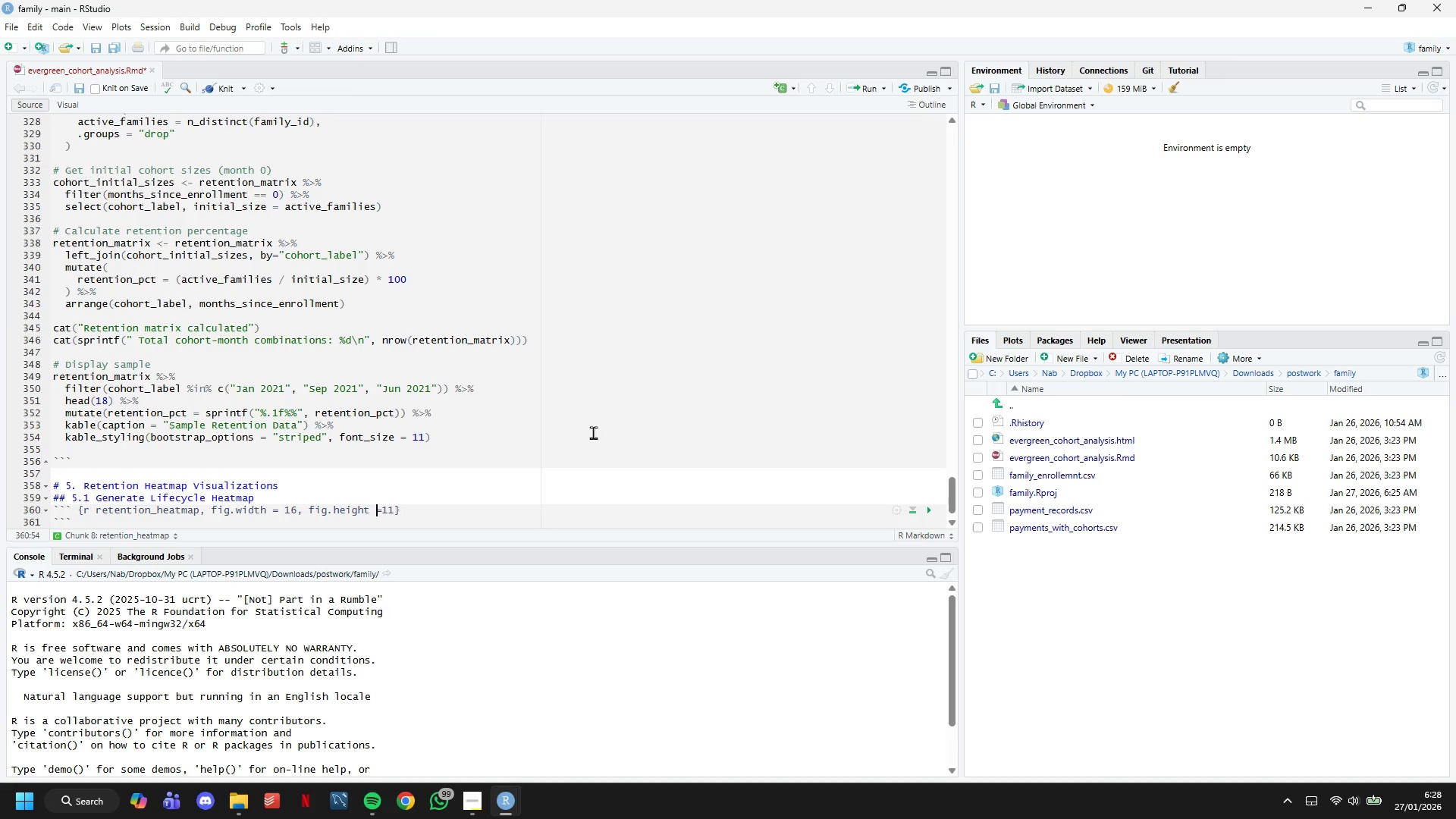 
key(ArrowLeft)
 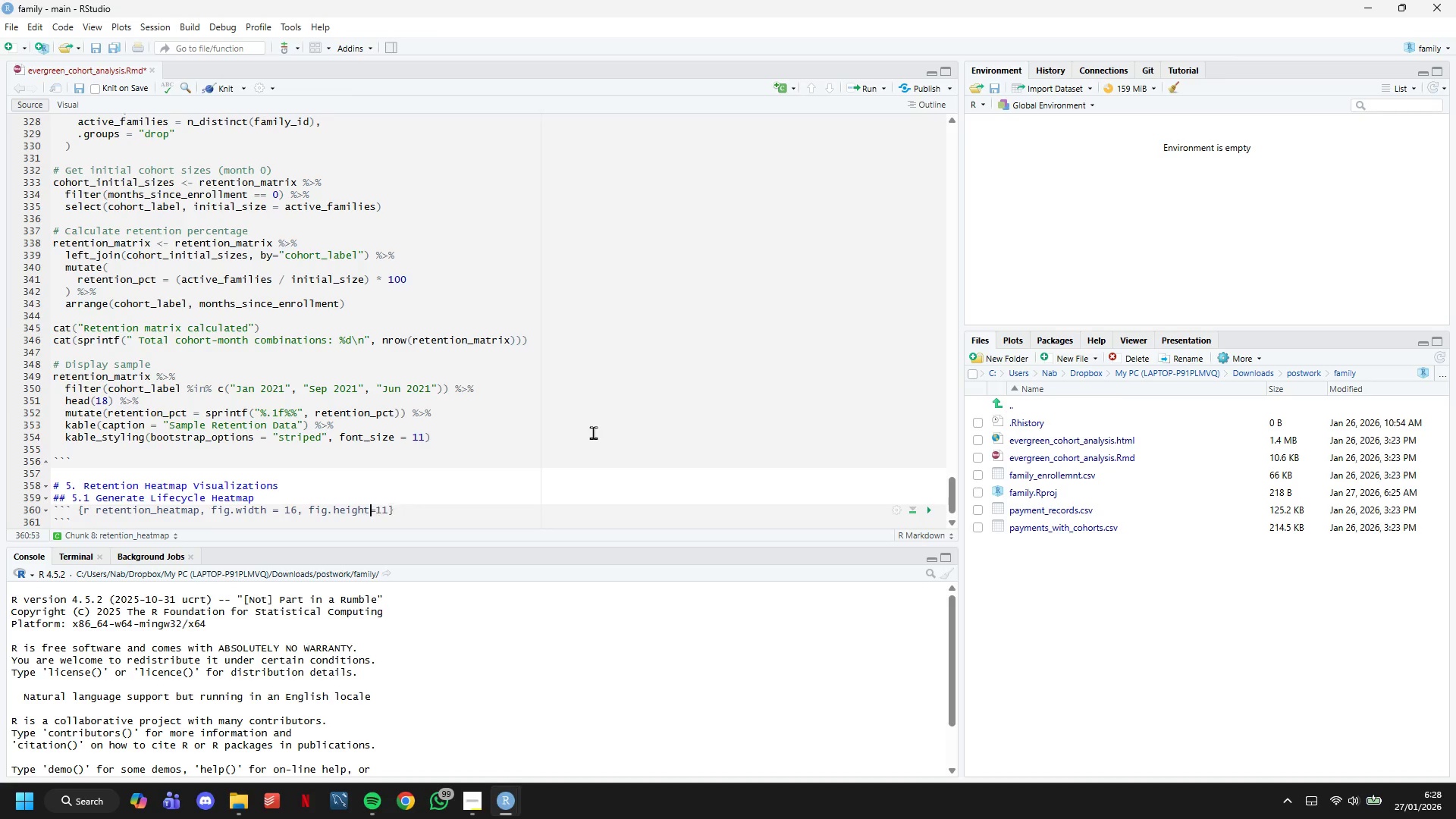 
key(Backspace)
 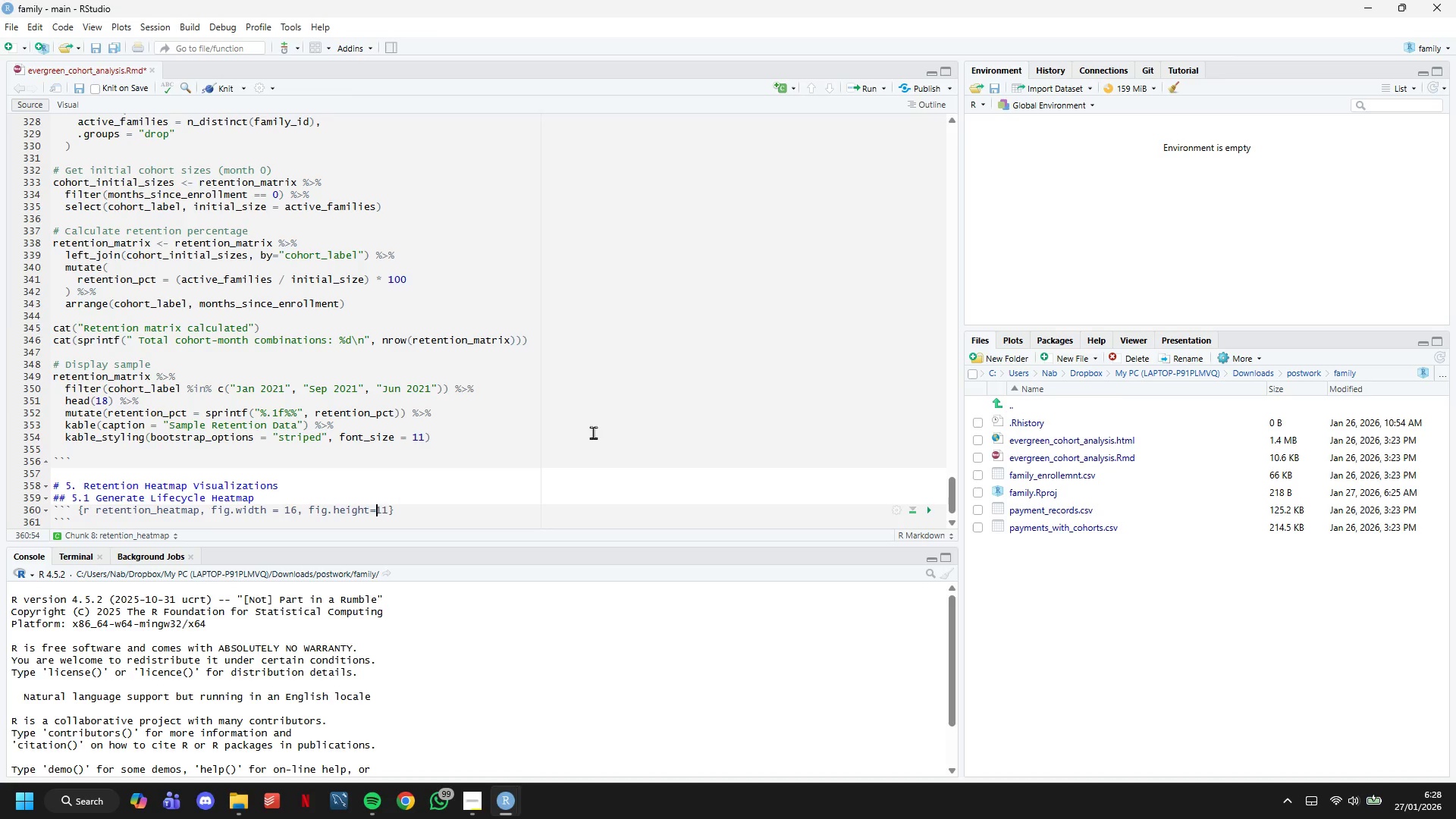 
key(ArrowRight)
 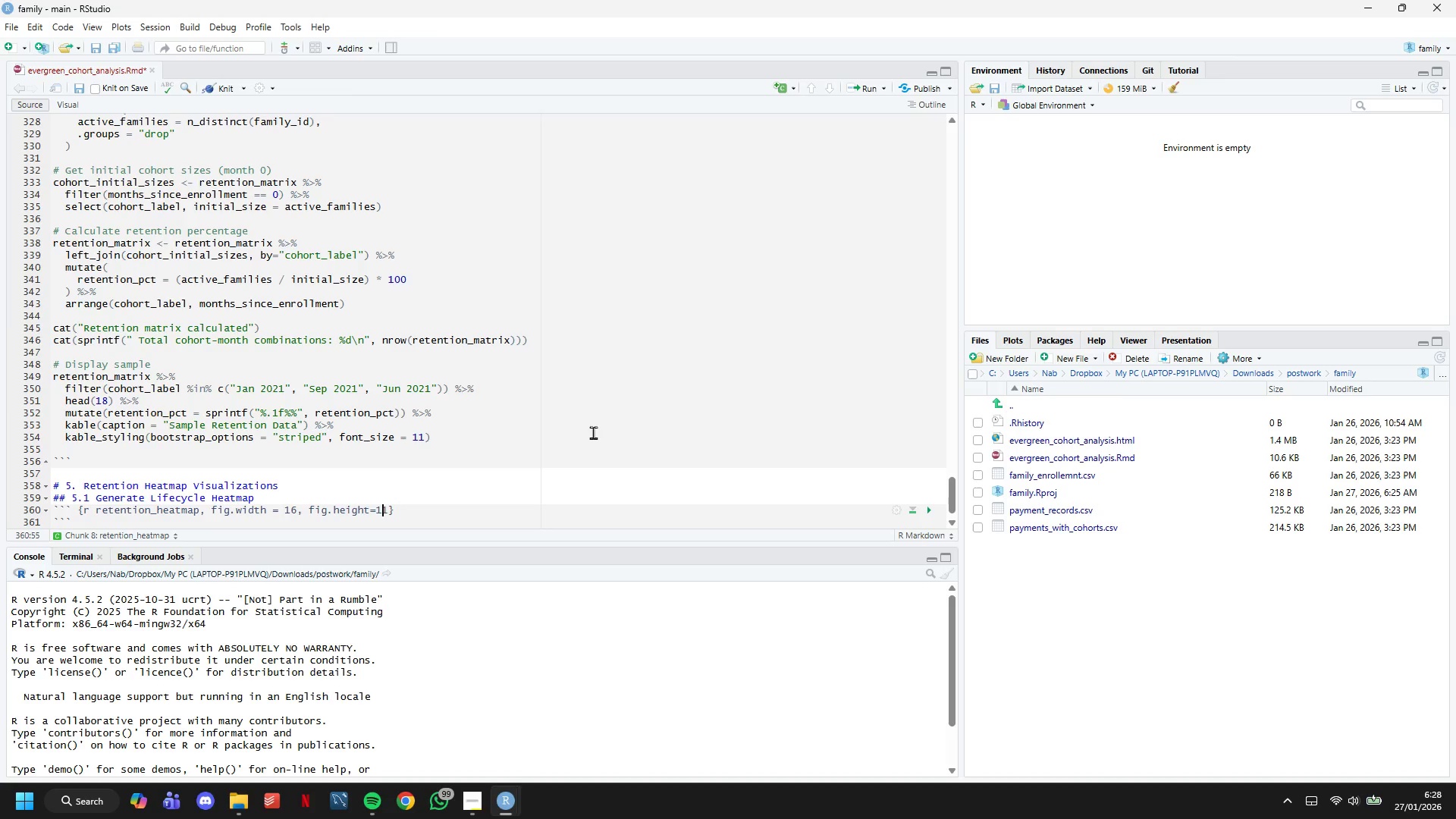 
key(ArrowRight)
 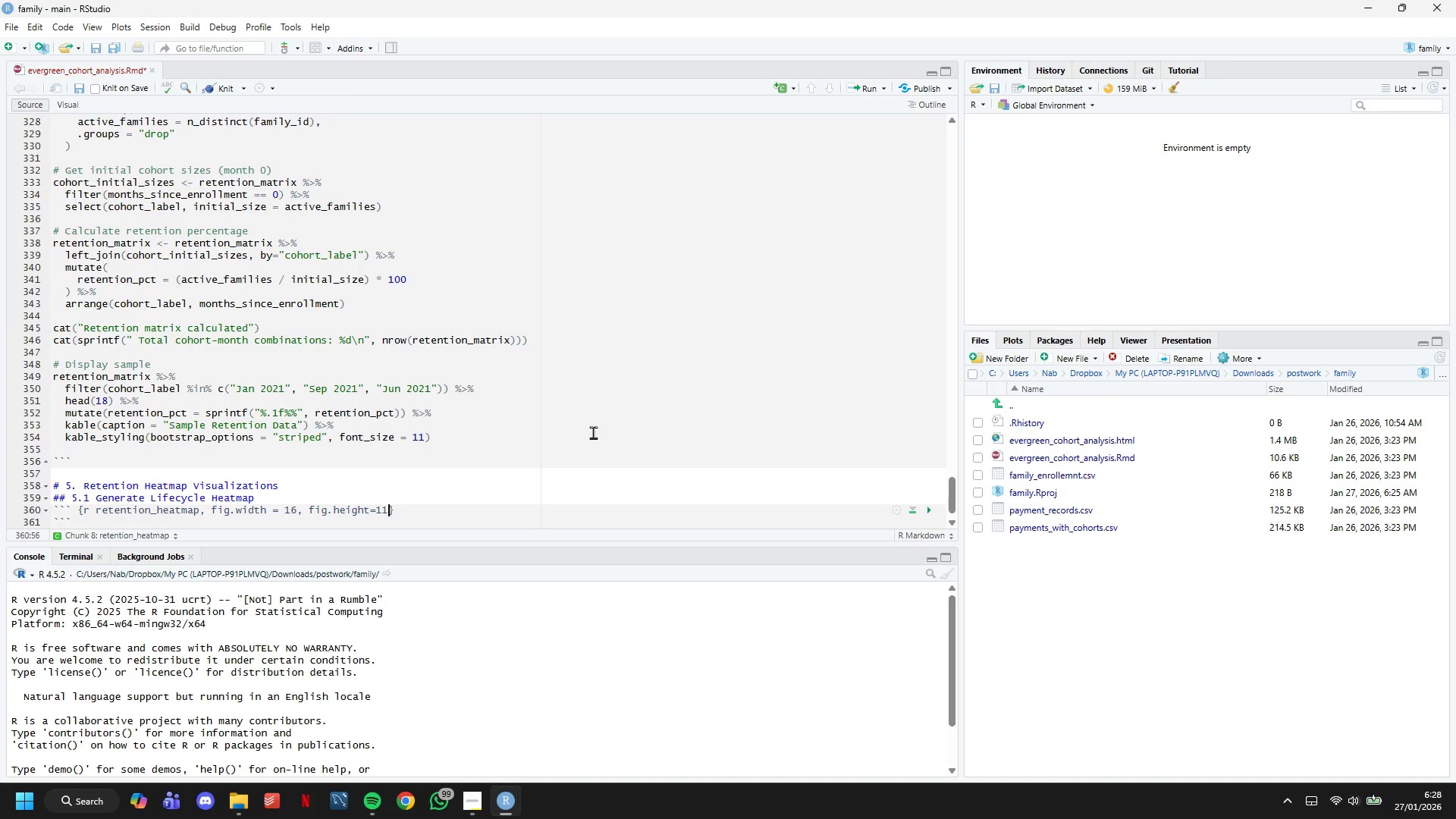 
key(ArrowRight)
 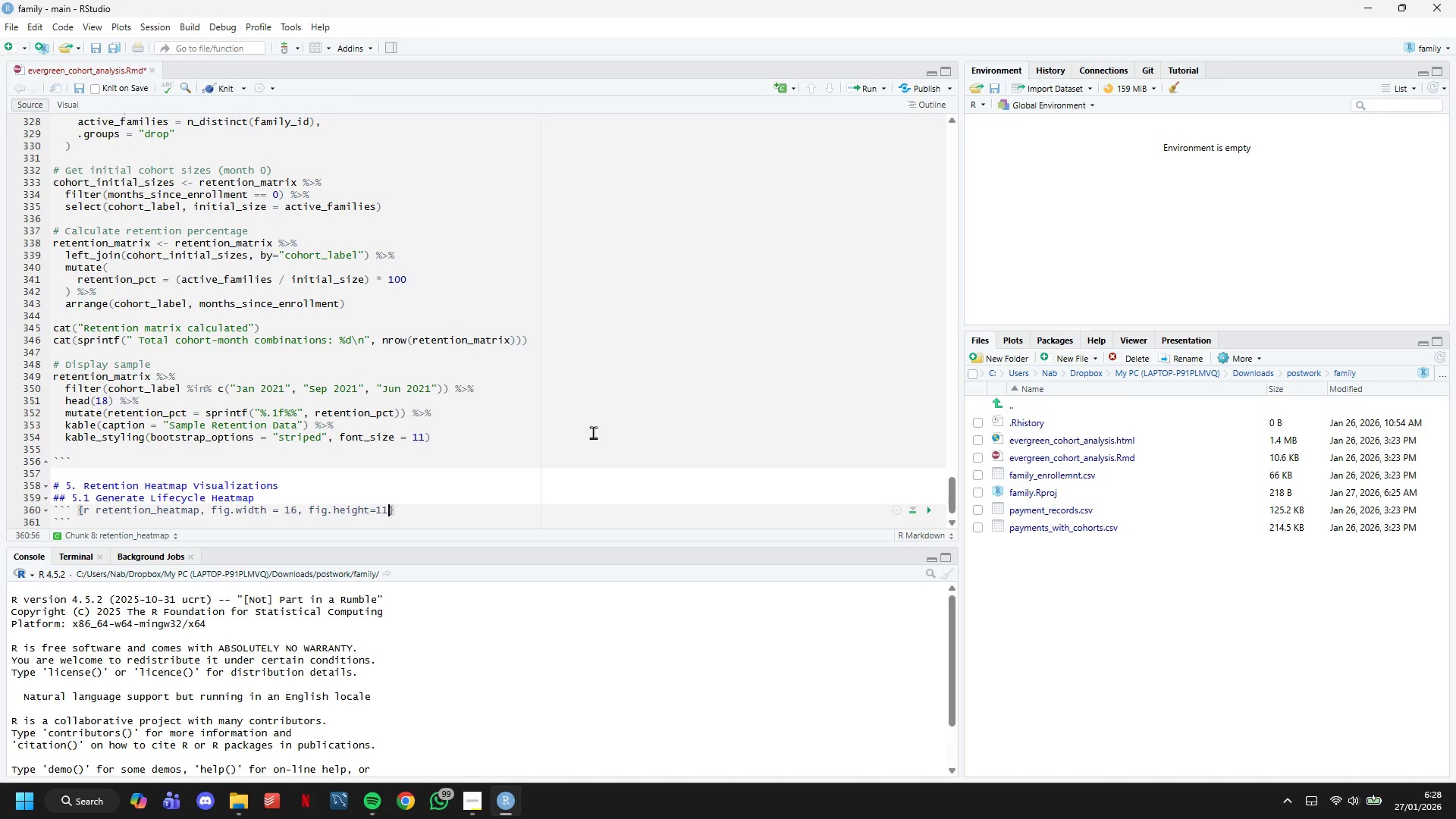 
key(ArrowRight)
 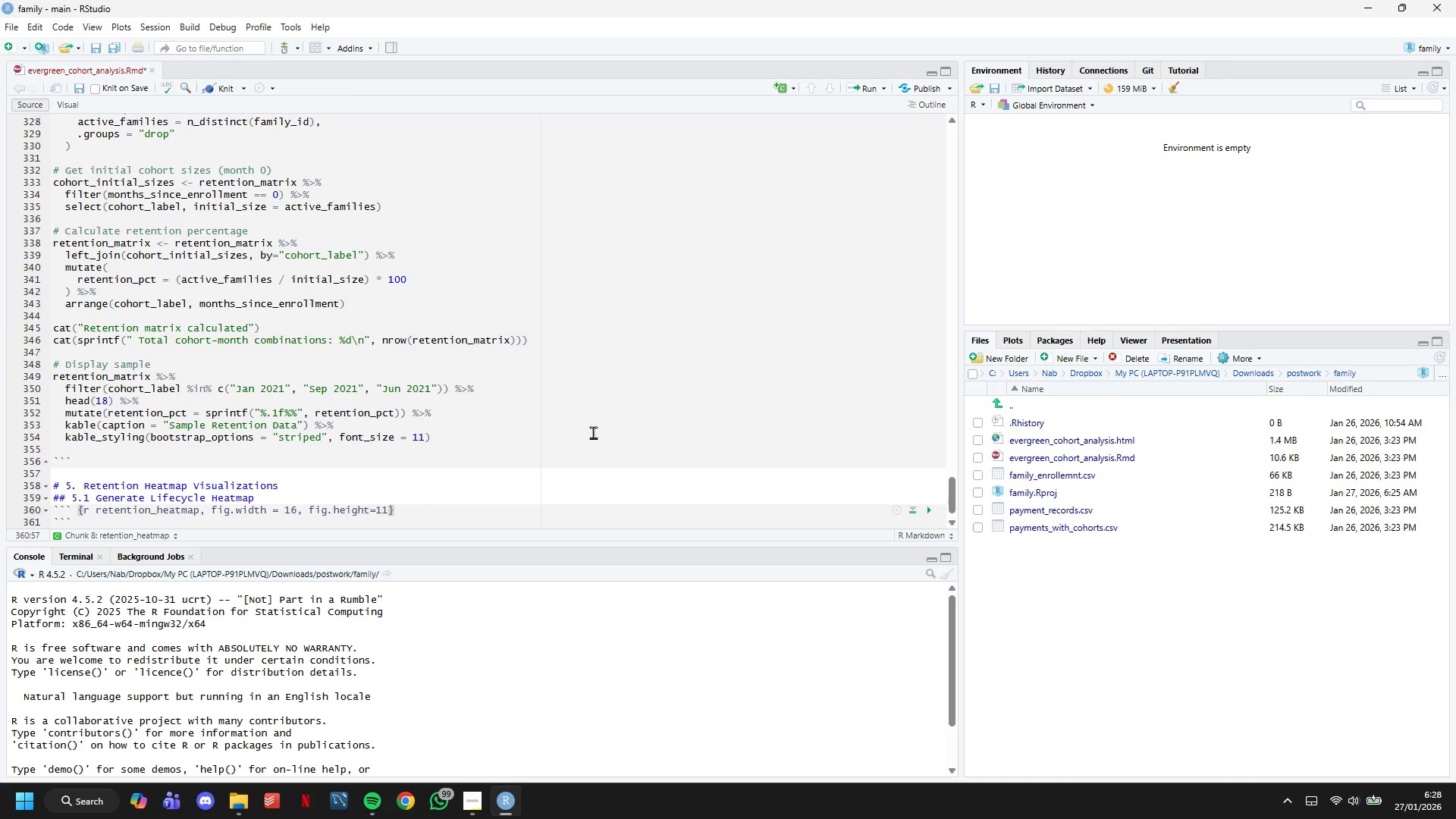 
key(Enter)
 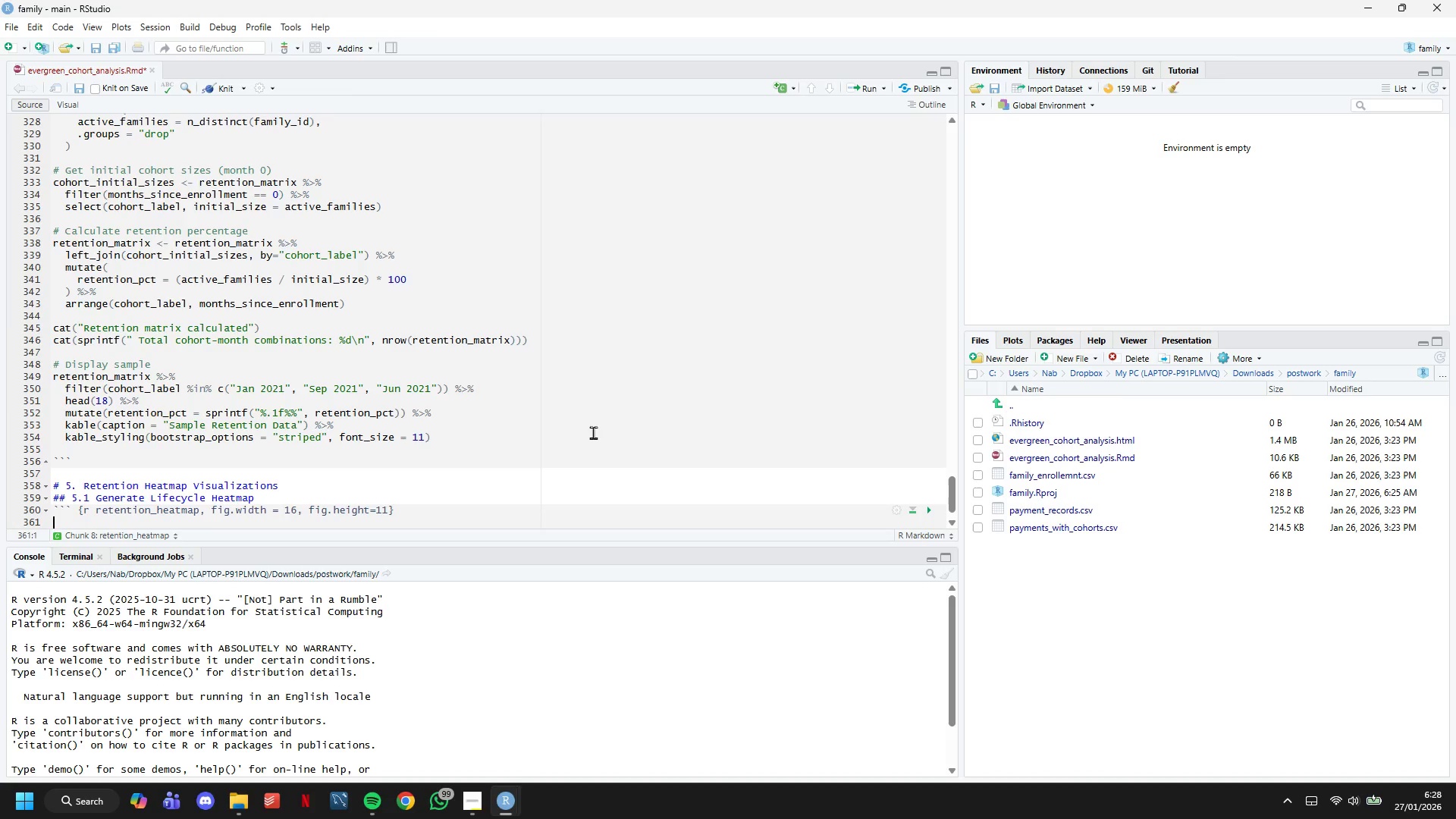 
type(# Create retention)
 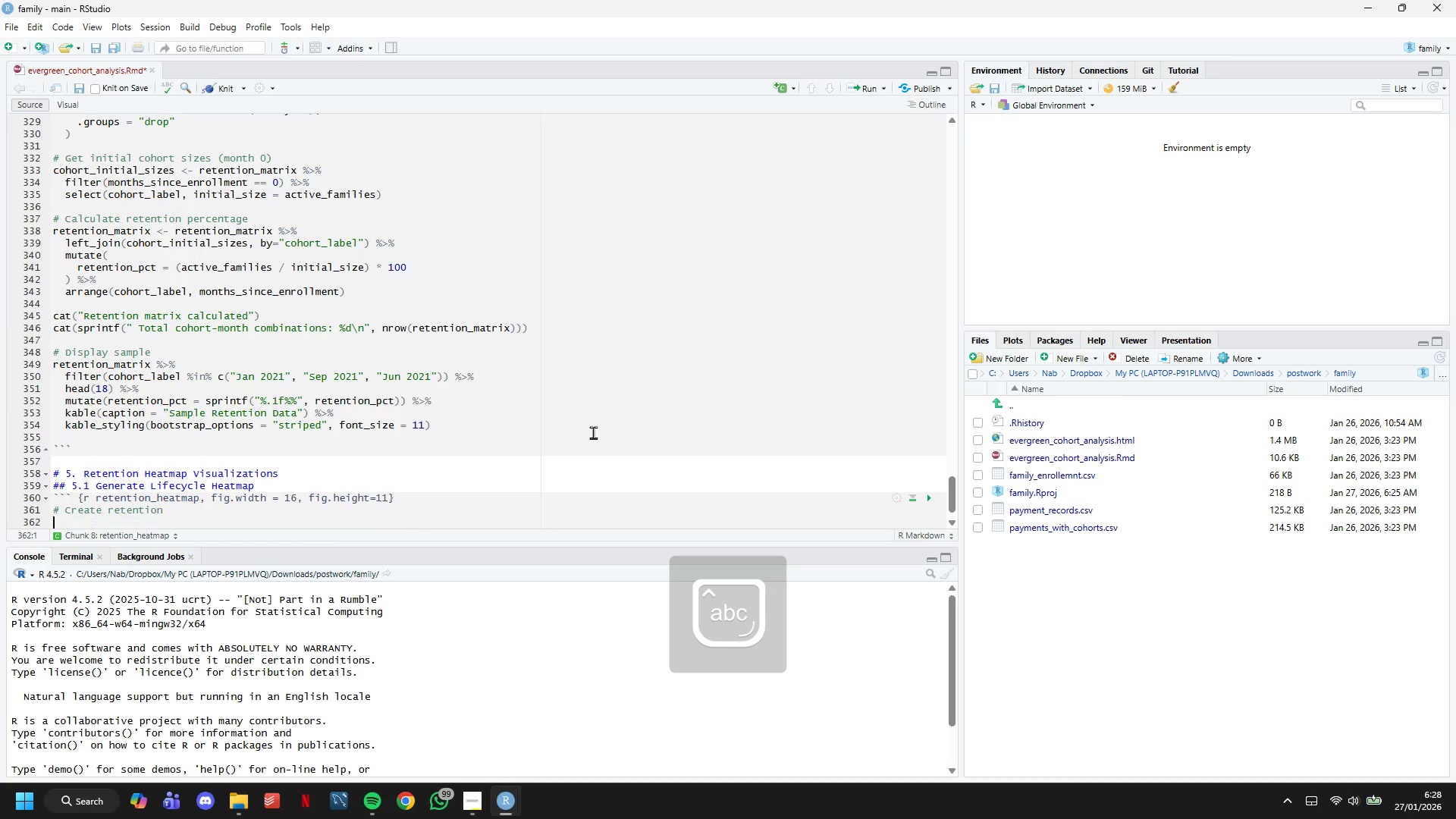 
key(Enter)
 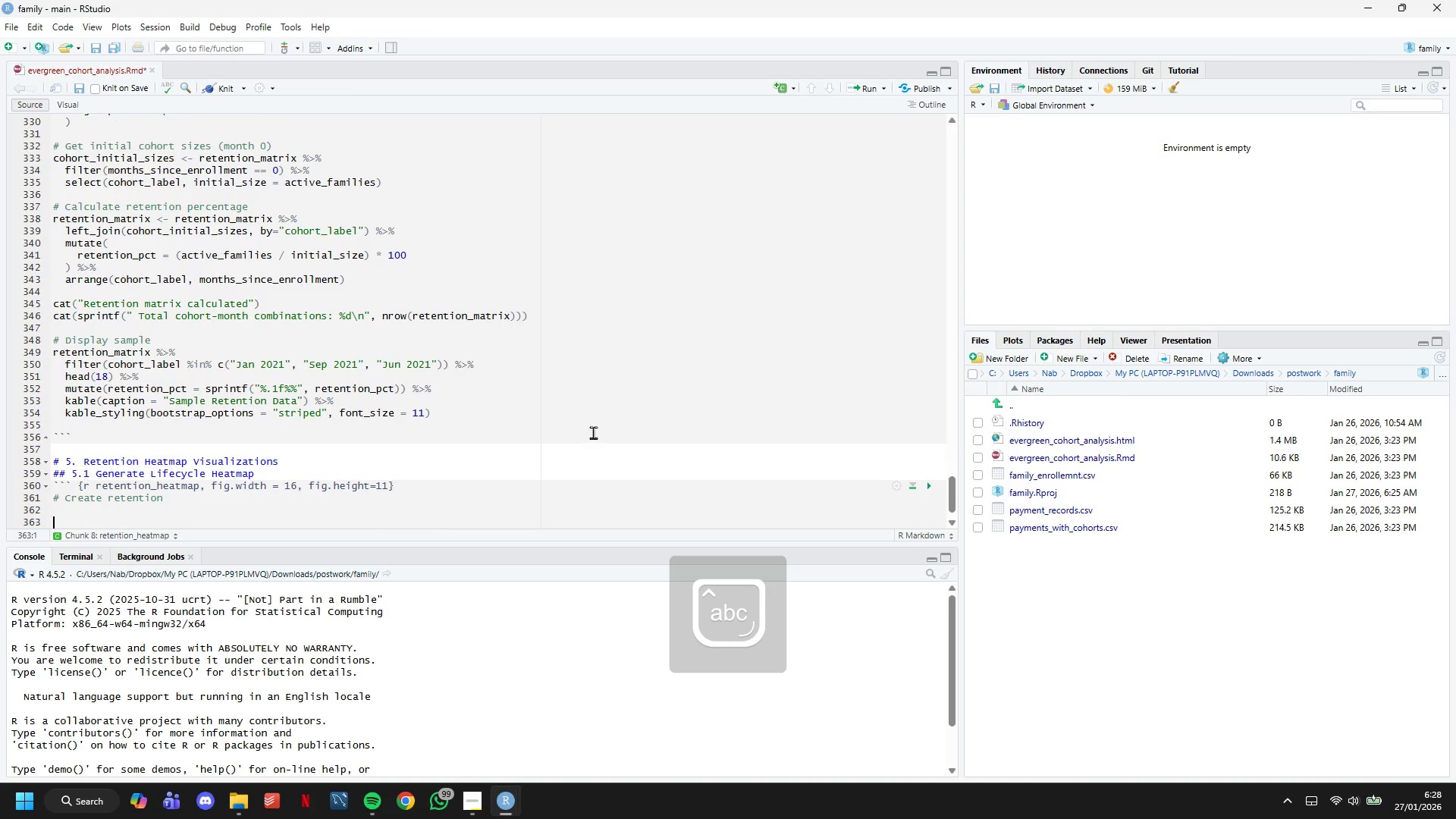 
key(Enter)
 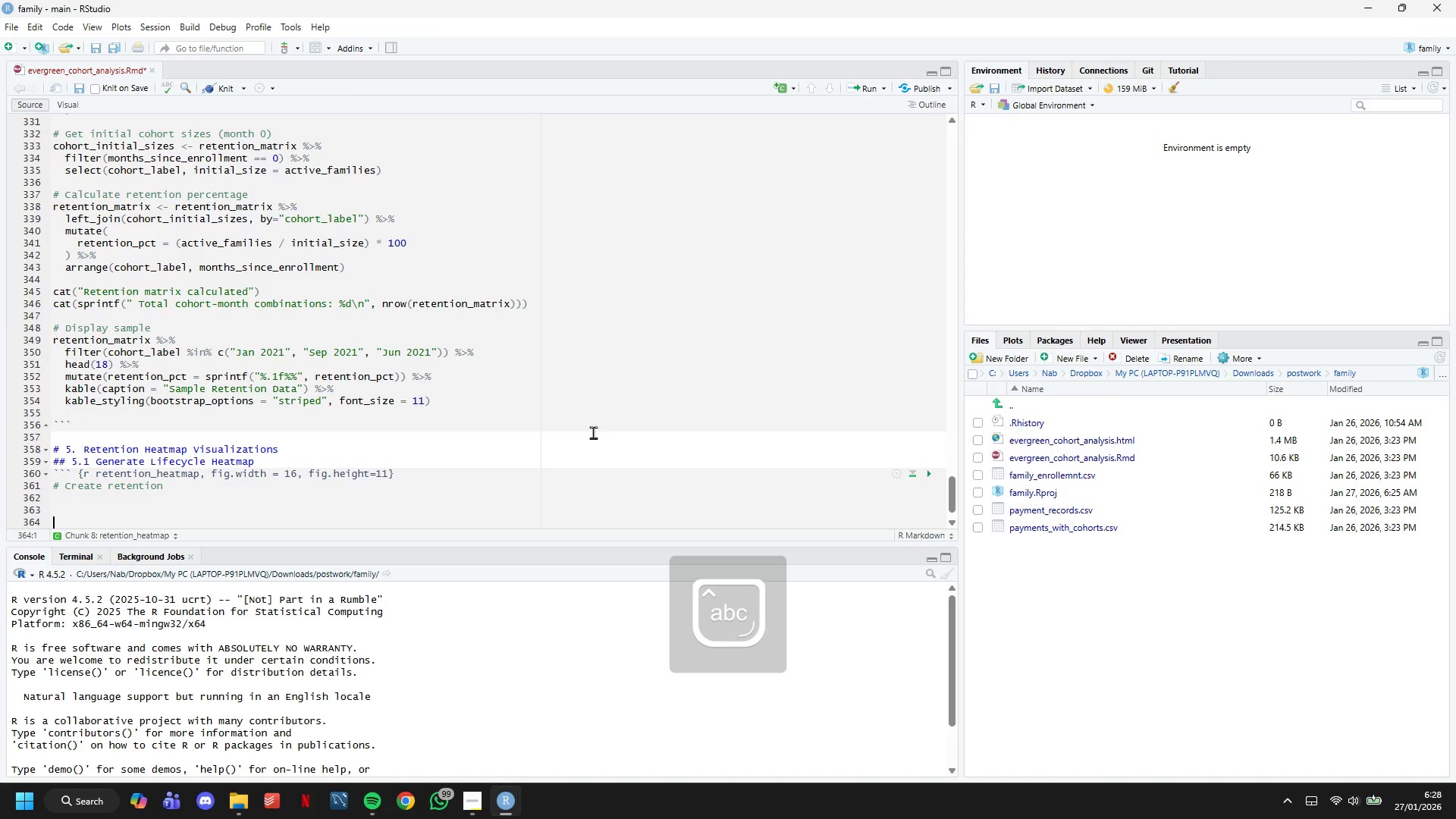 
key(Enter)
 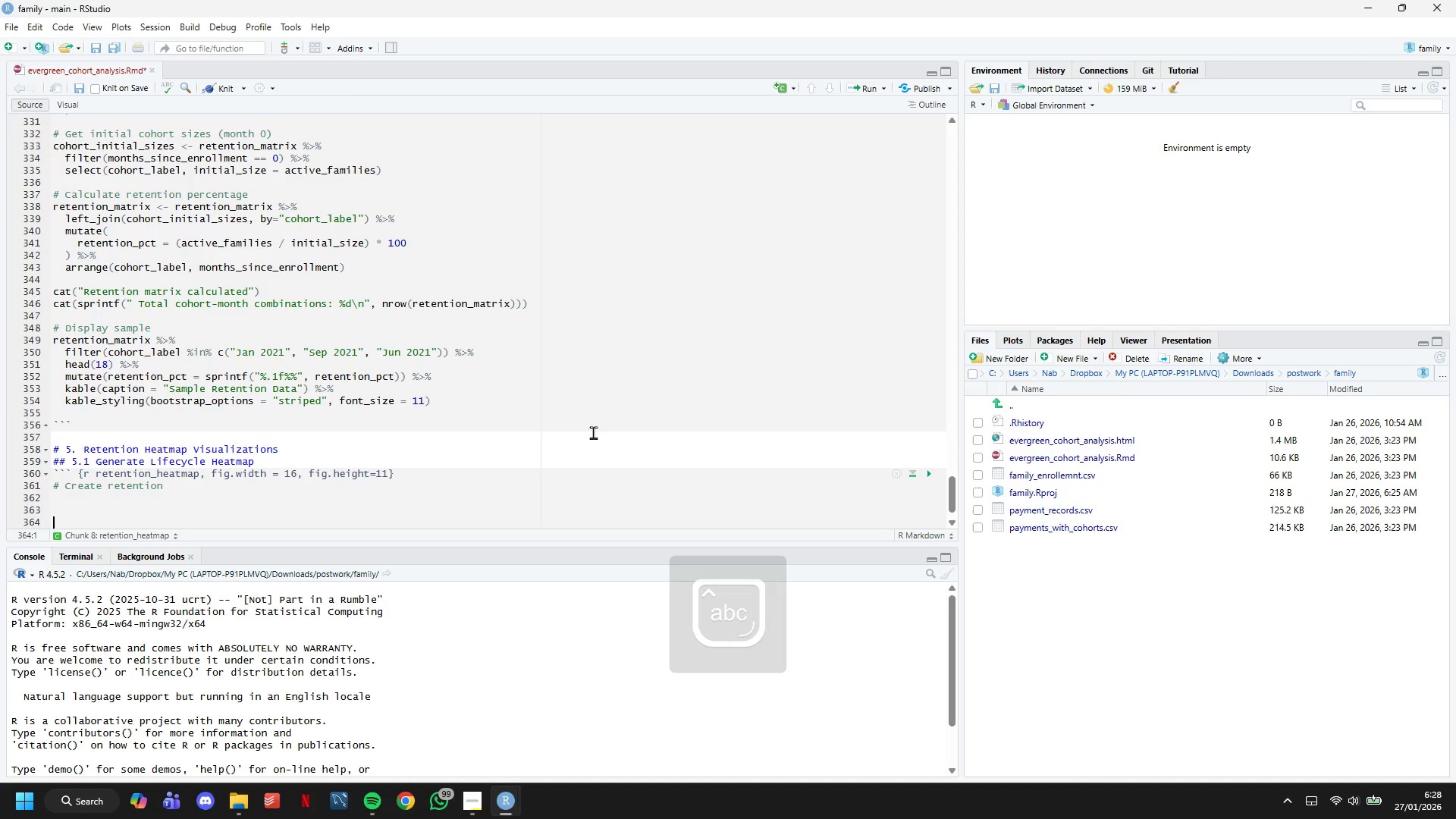 
key(ArrowUp)
 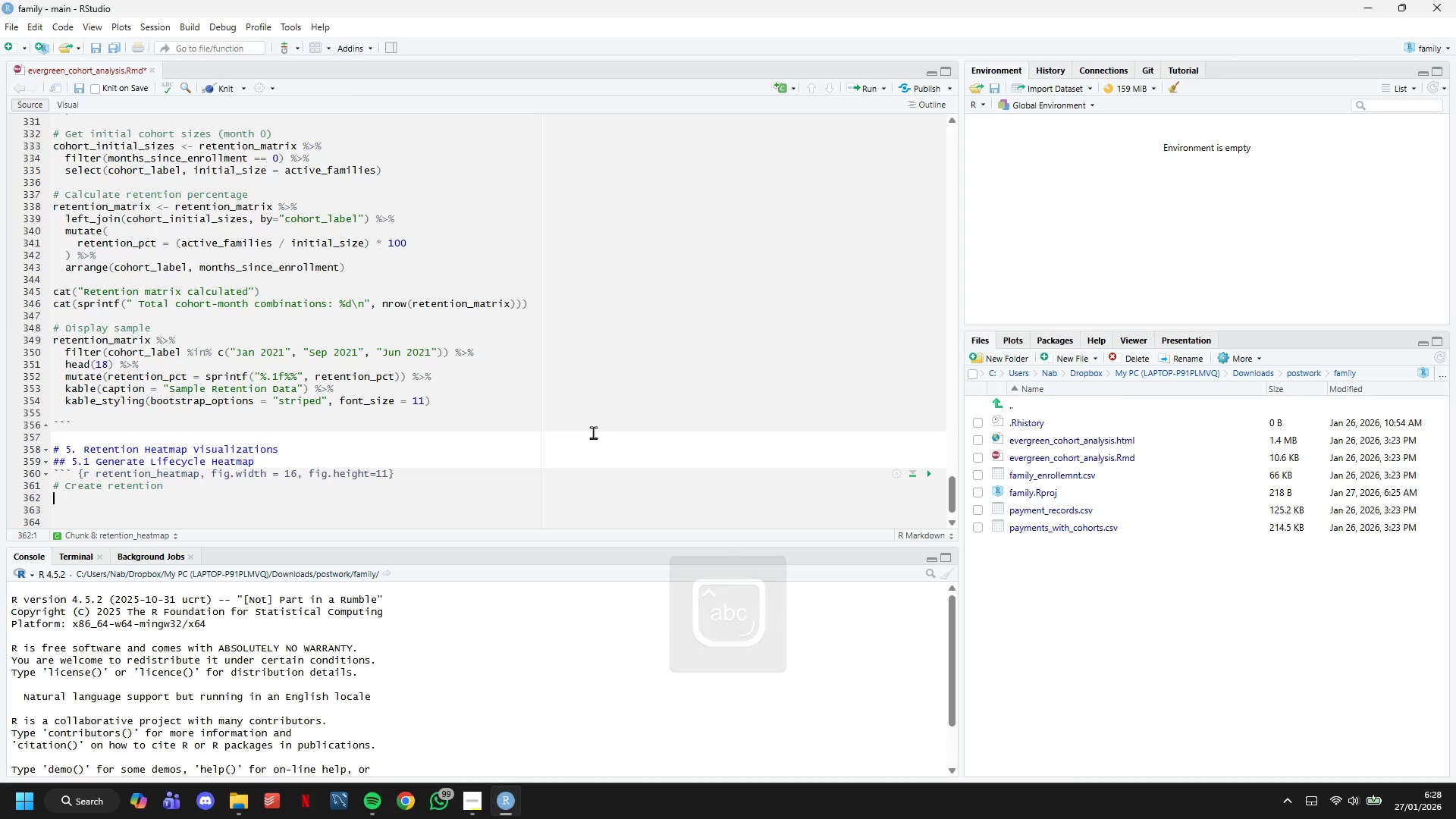 
key(ArrowUp)
 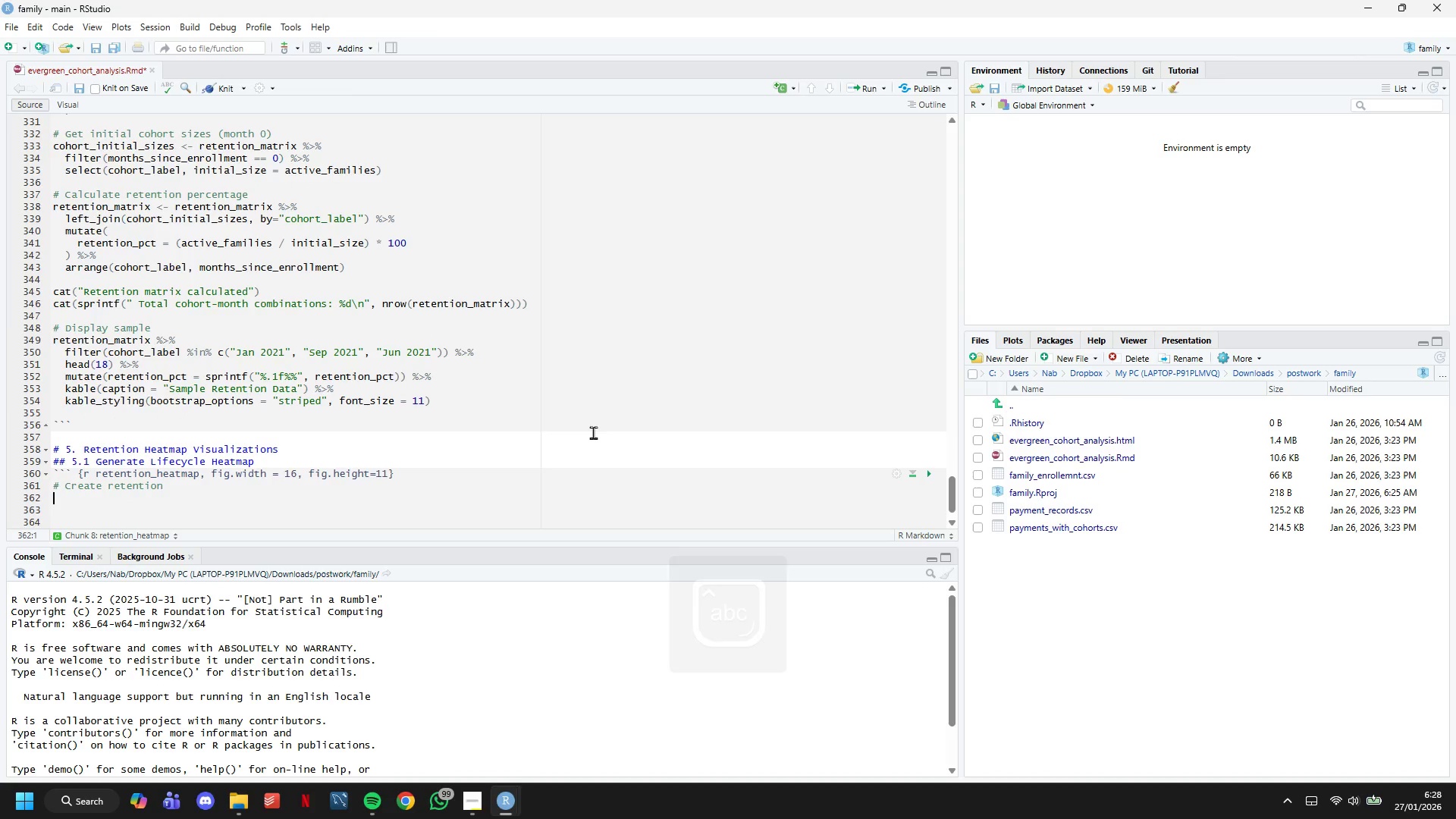 
key(ArrowLeft)
 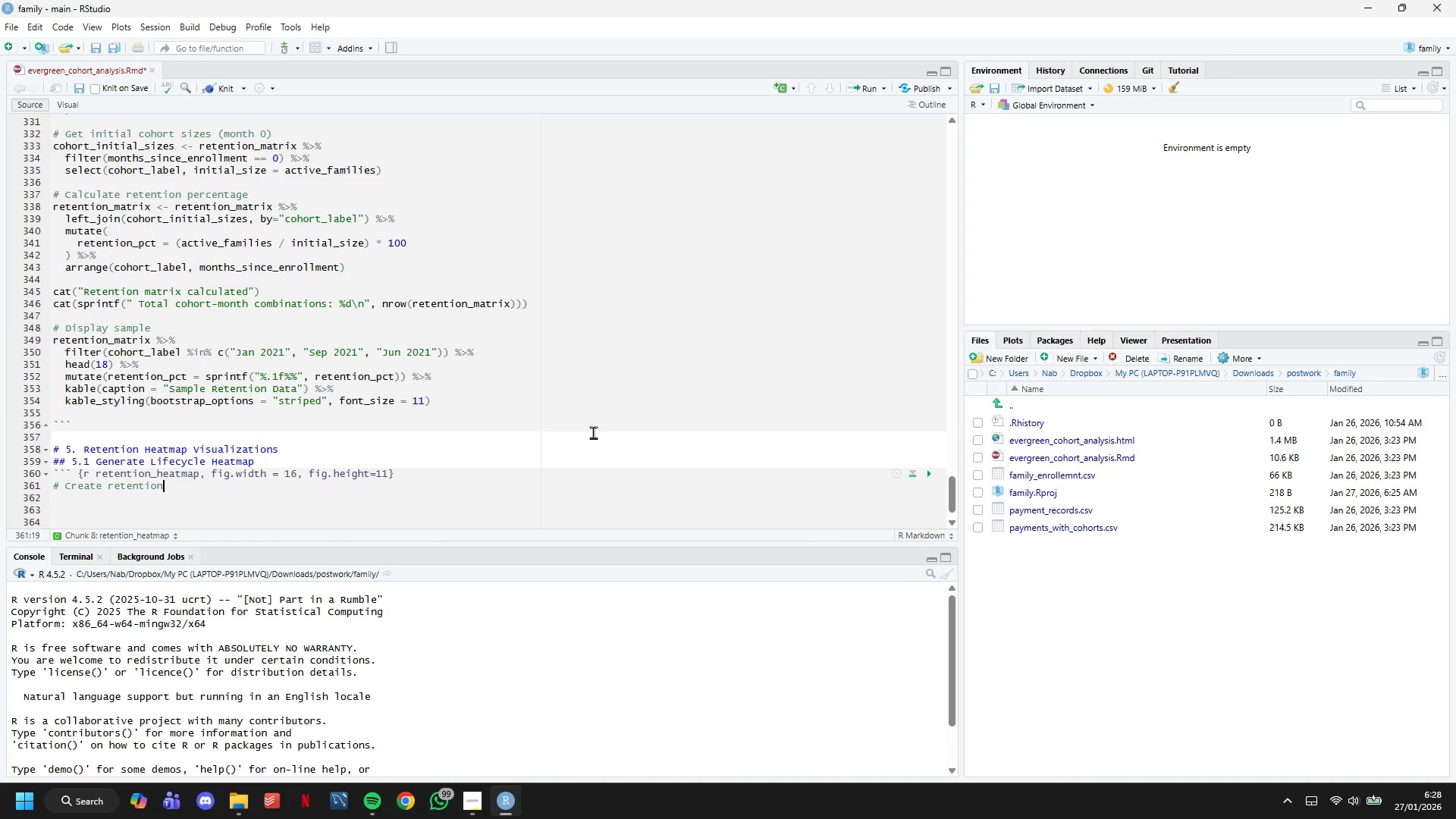 
type( "r)
key(Backspace)
type(triangle" heatma)
 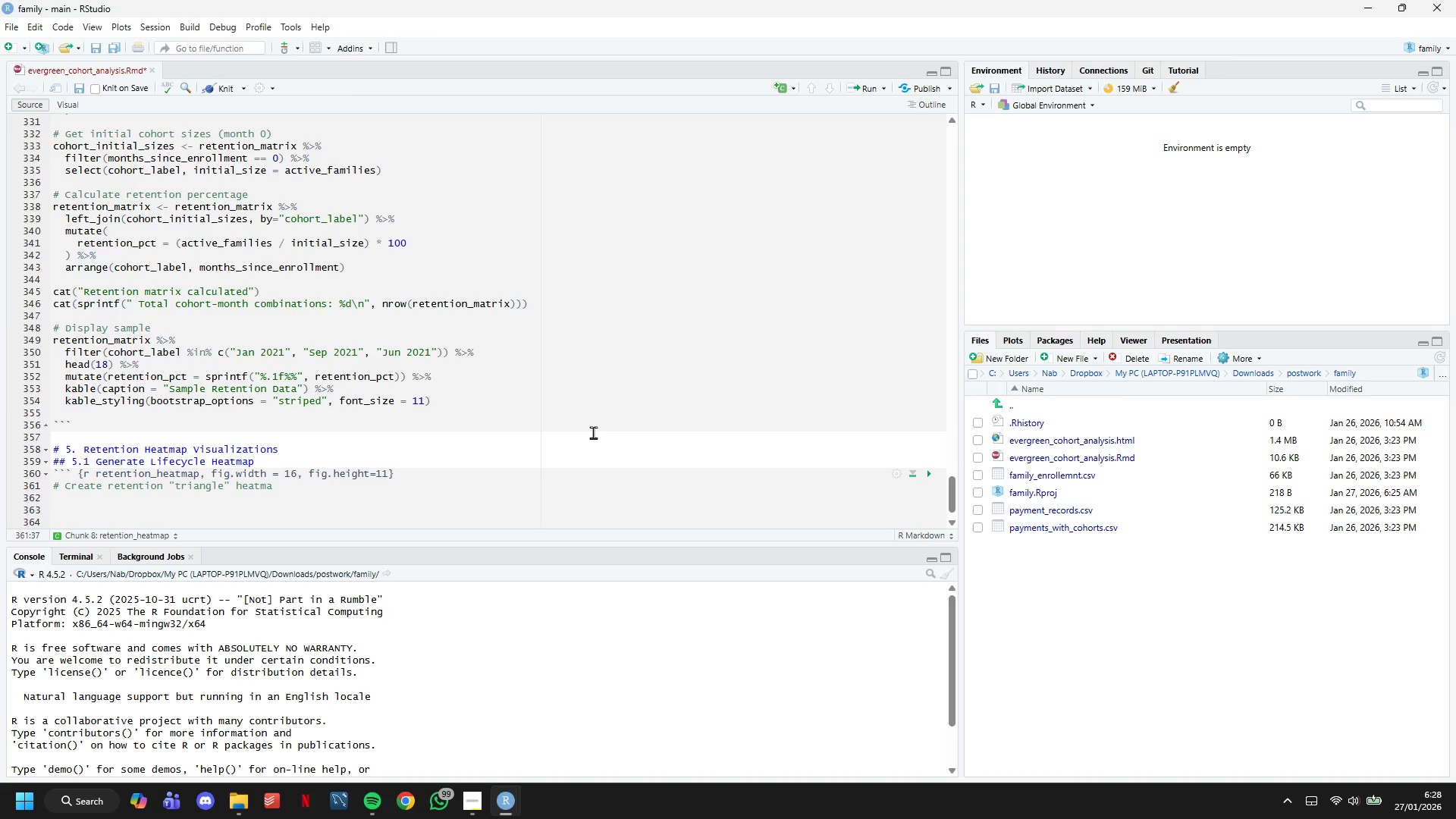 
key(P)
 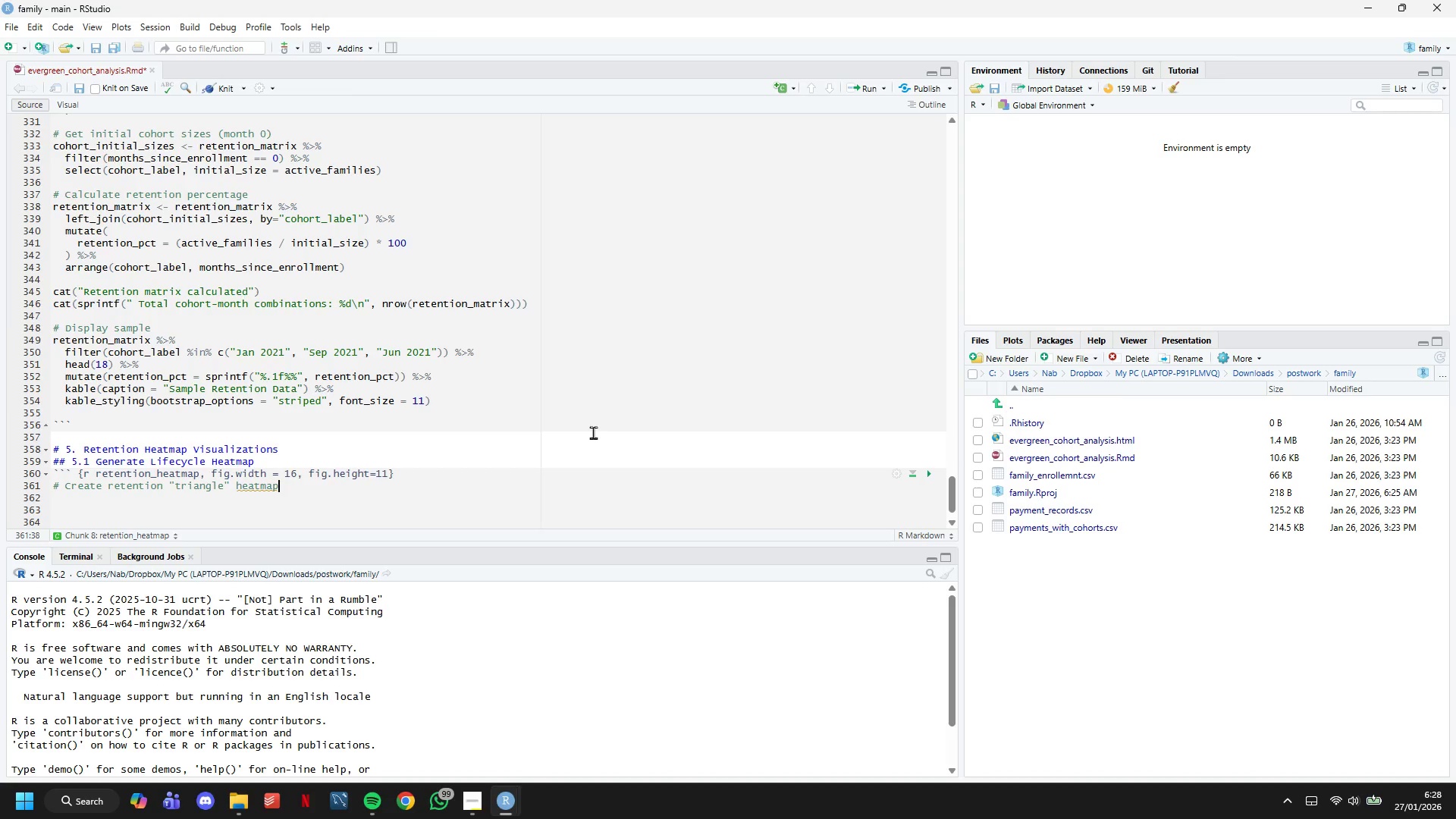 
wait(15.31)
 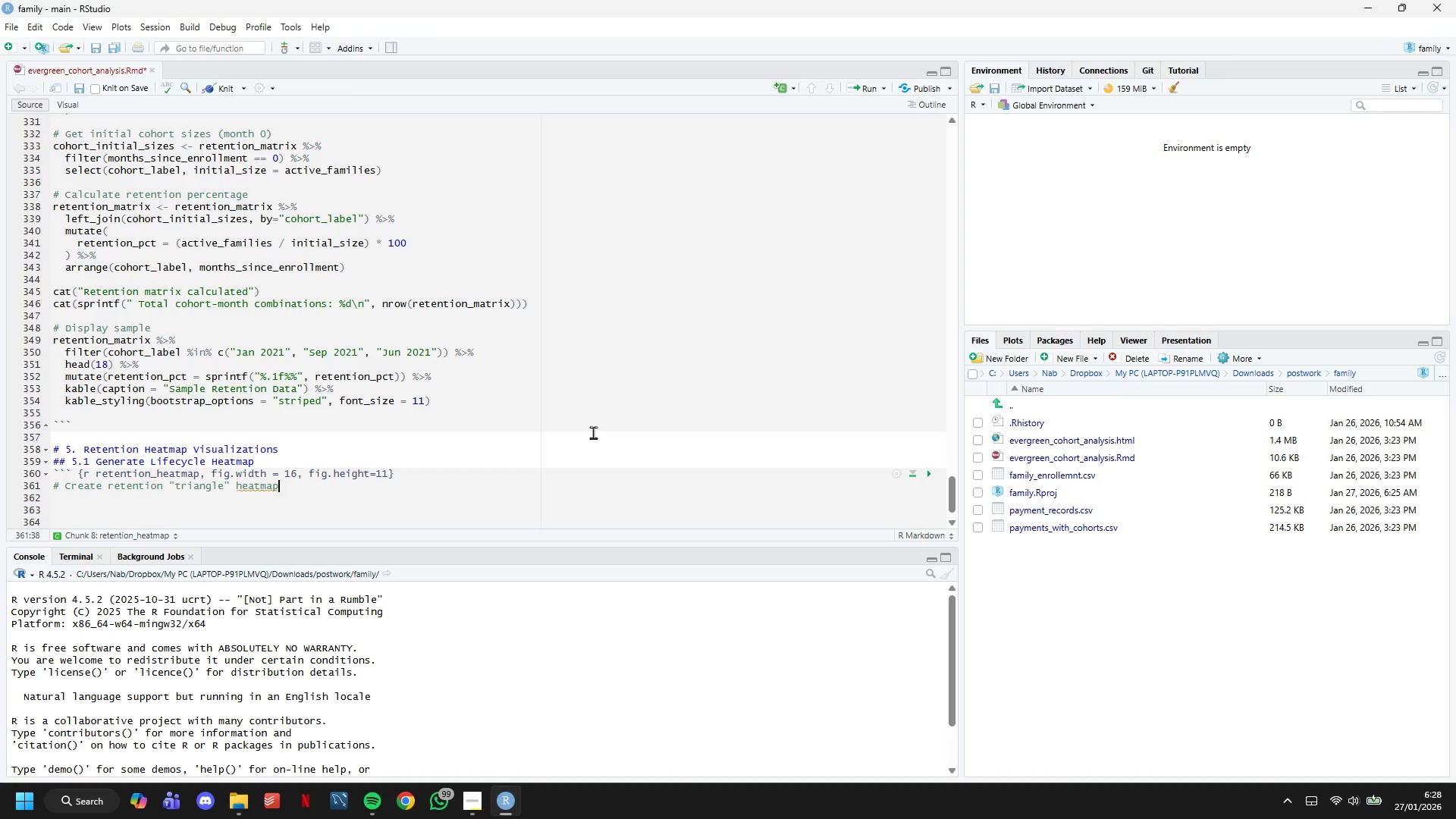 
key(Enter)
 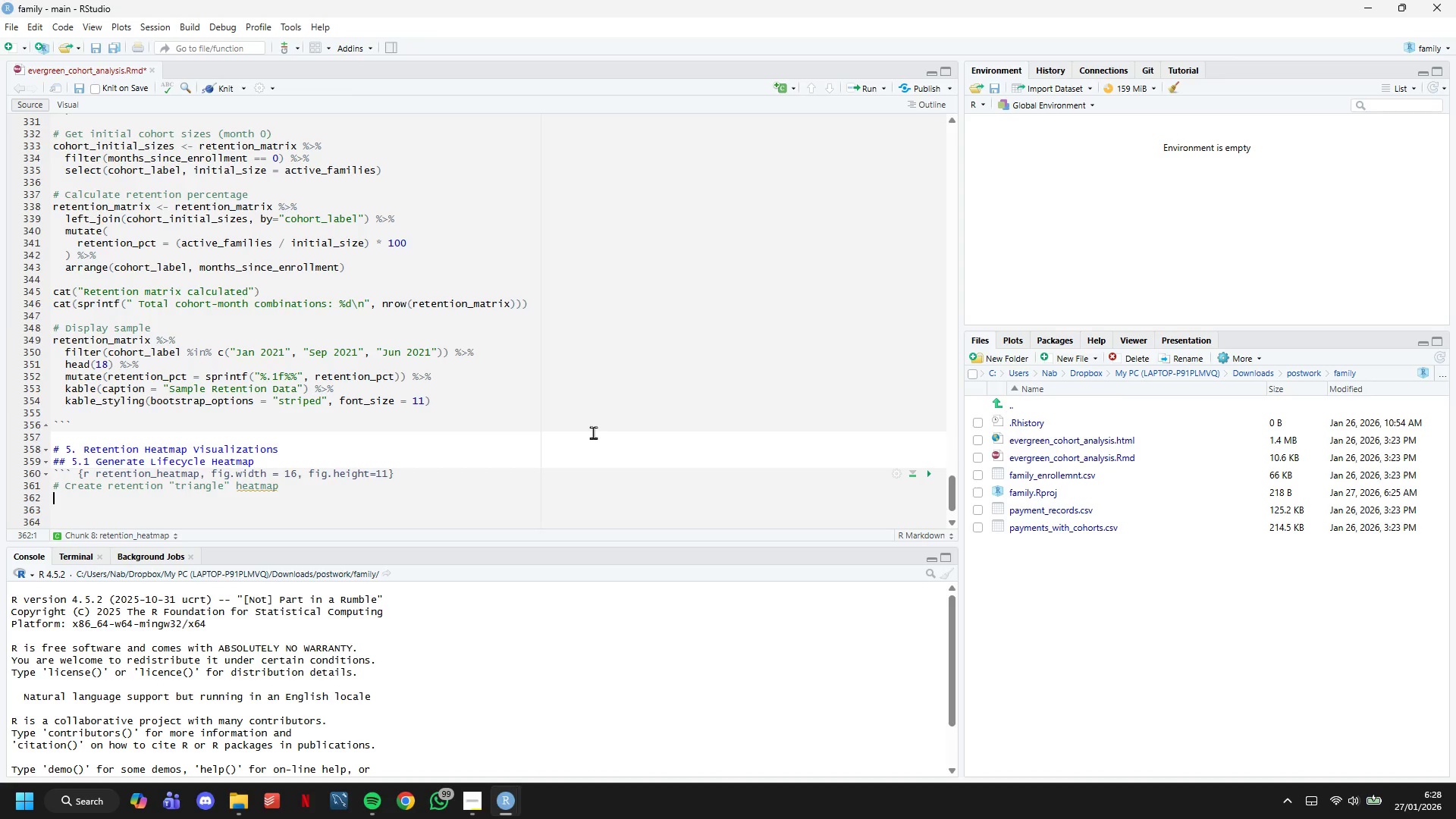 
type(heatmap_plp)
key(Backspace)
type(ot <- ggplot(retention_heatmap)
 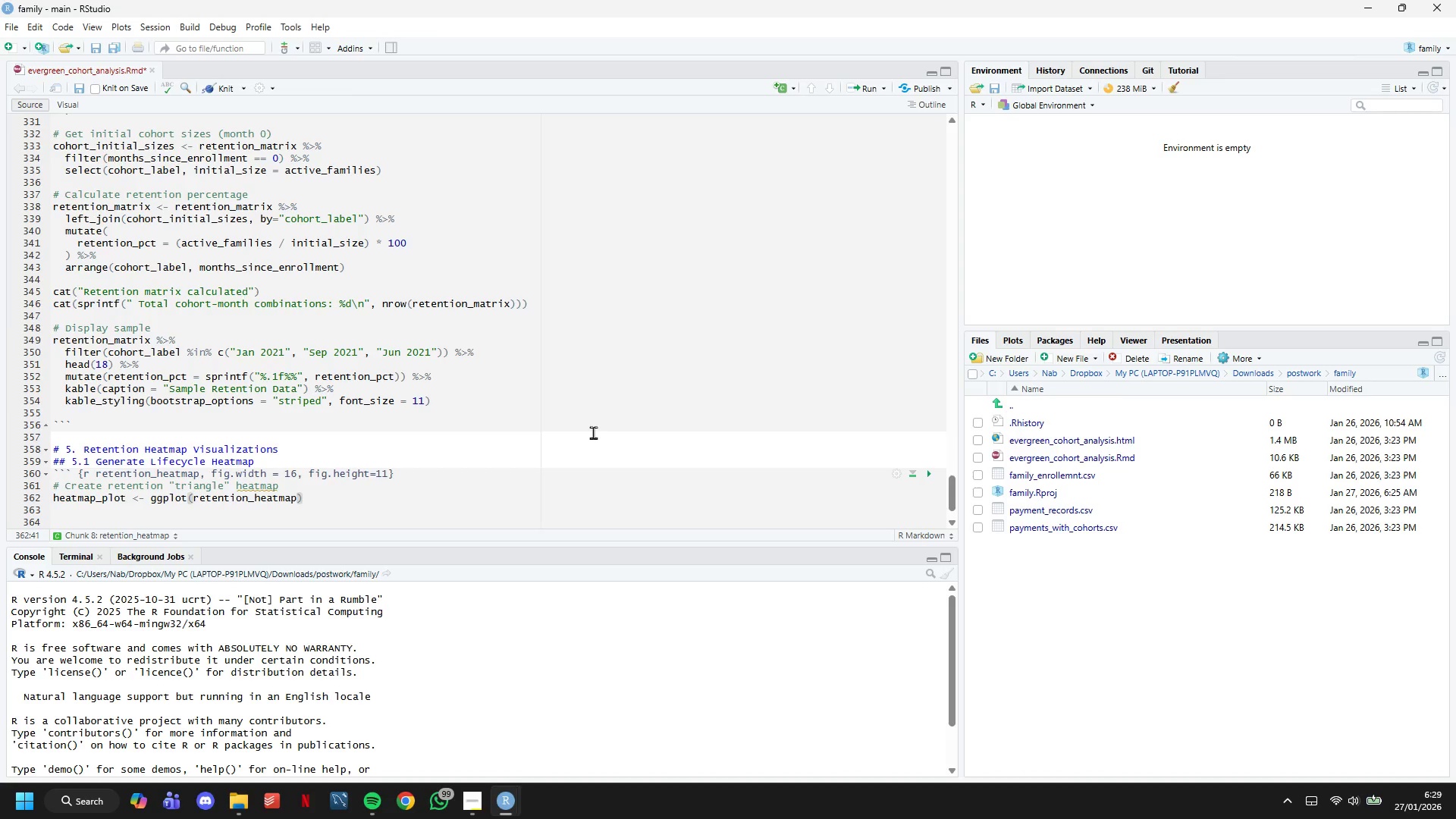 
type(_data,)
 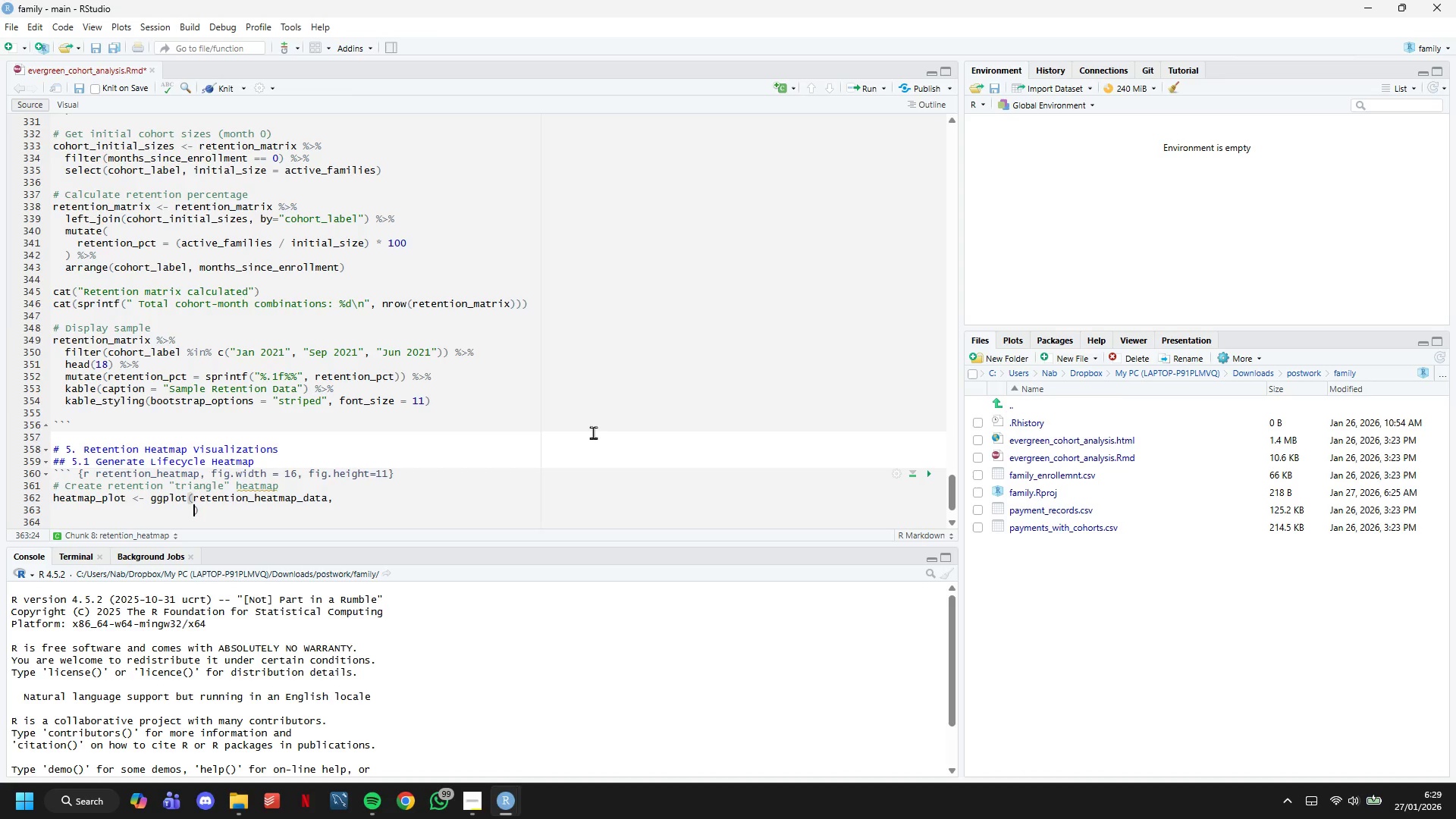 
key(Enter)
 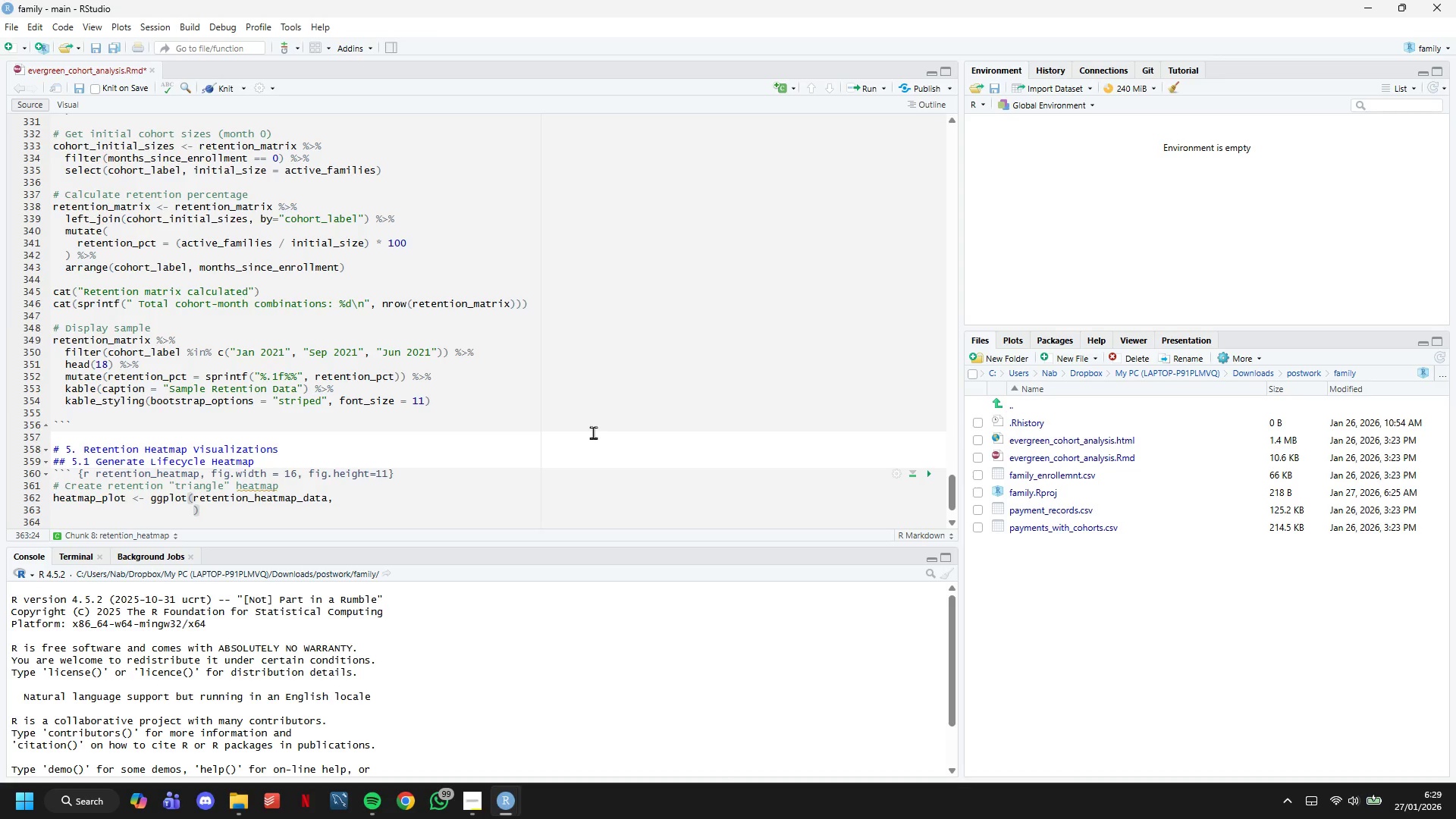 
key(Enter)
 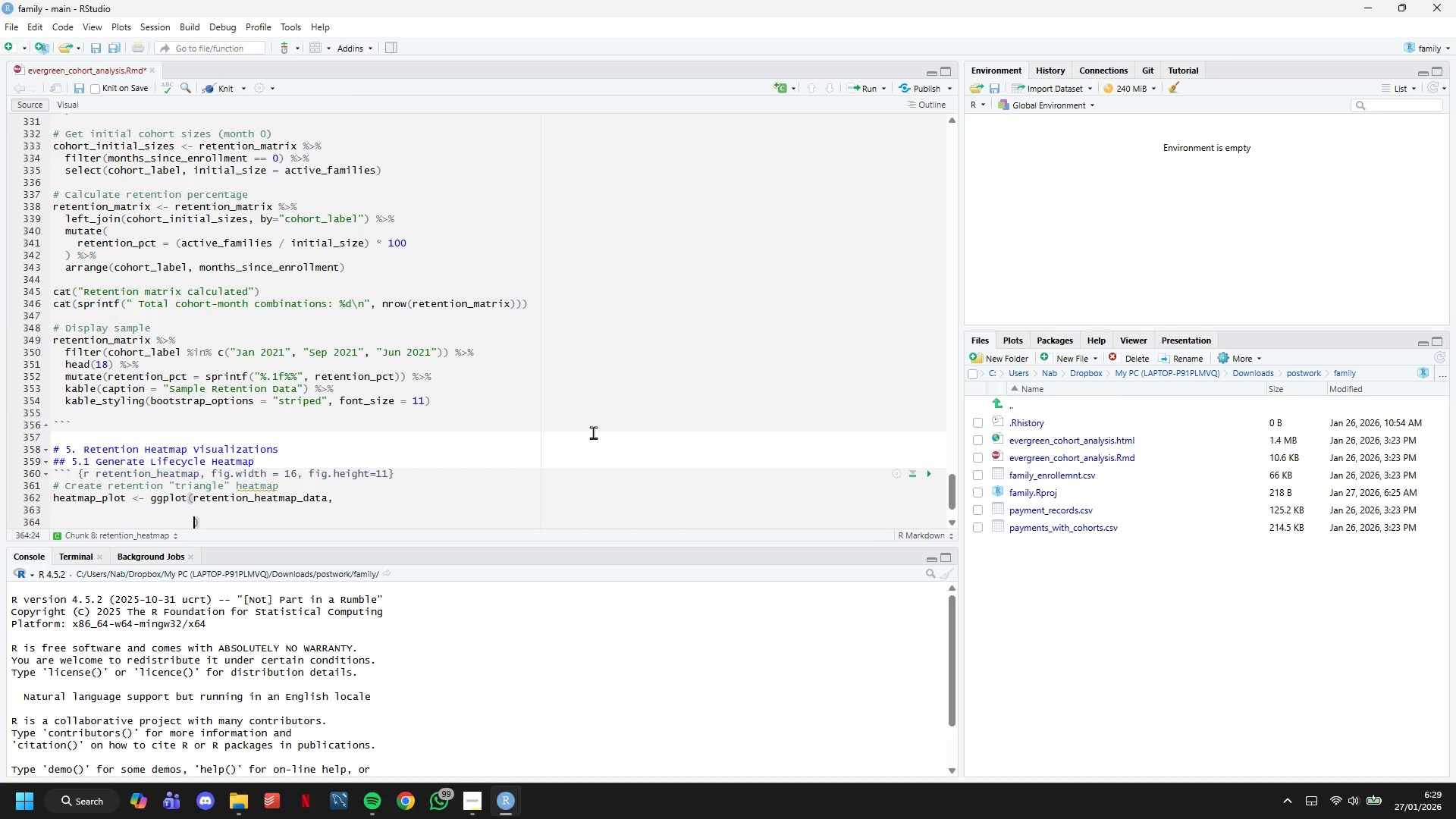 
key(ArrowUp)
 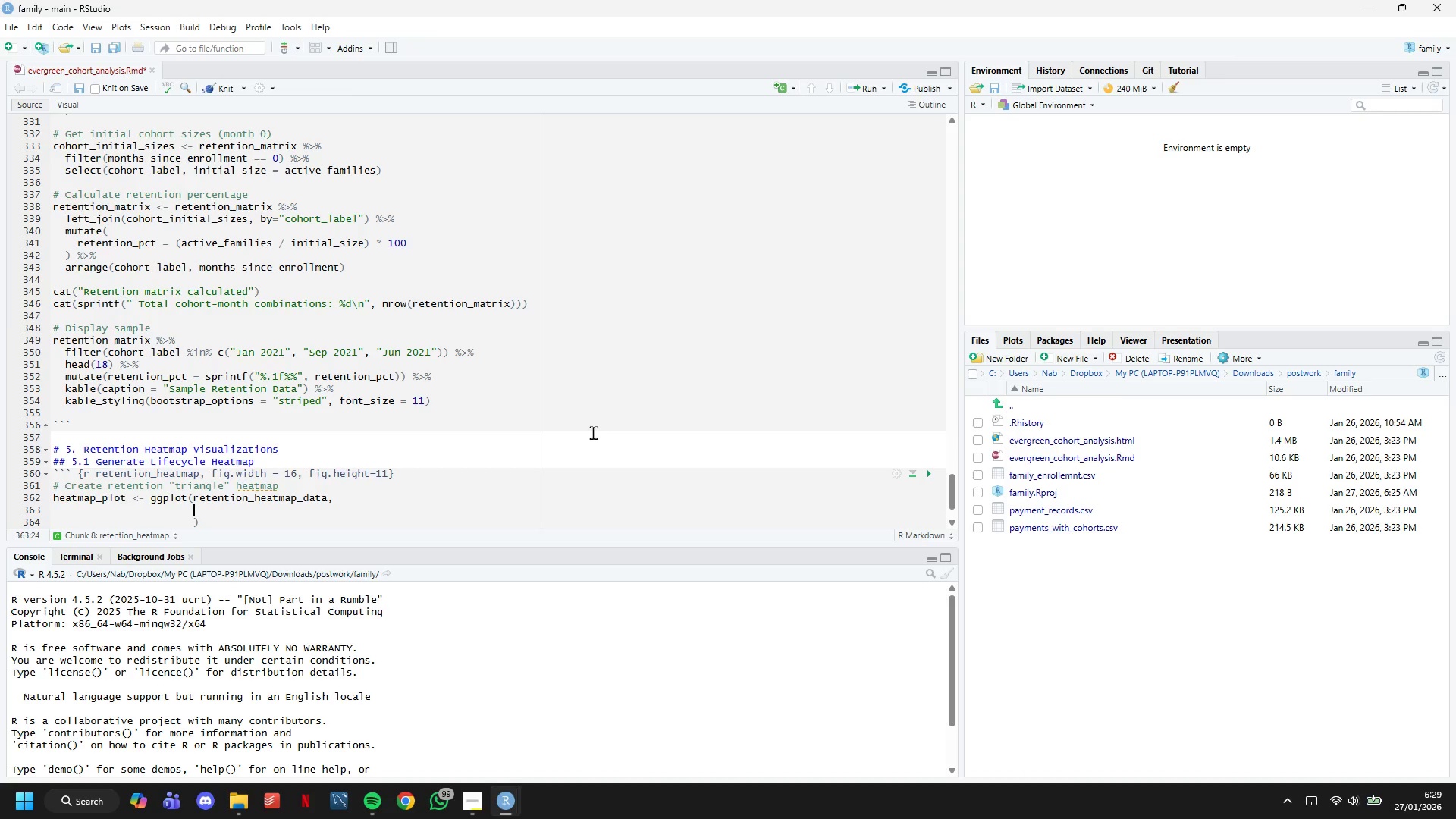 
type(aes(x = months_since_enrolle)
key(Backspace)
type(ment,)
 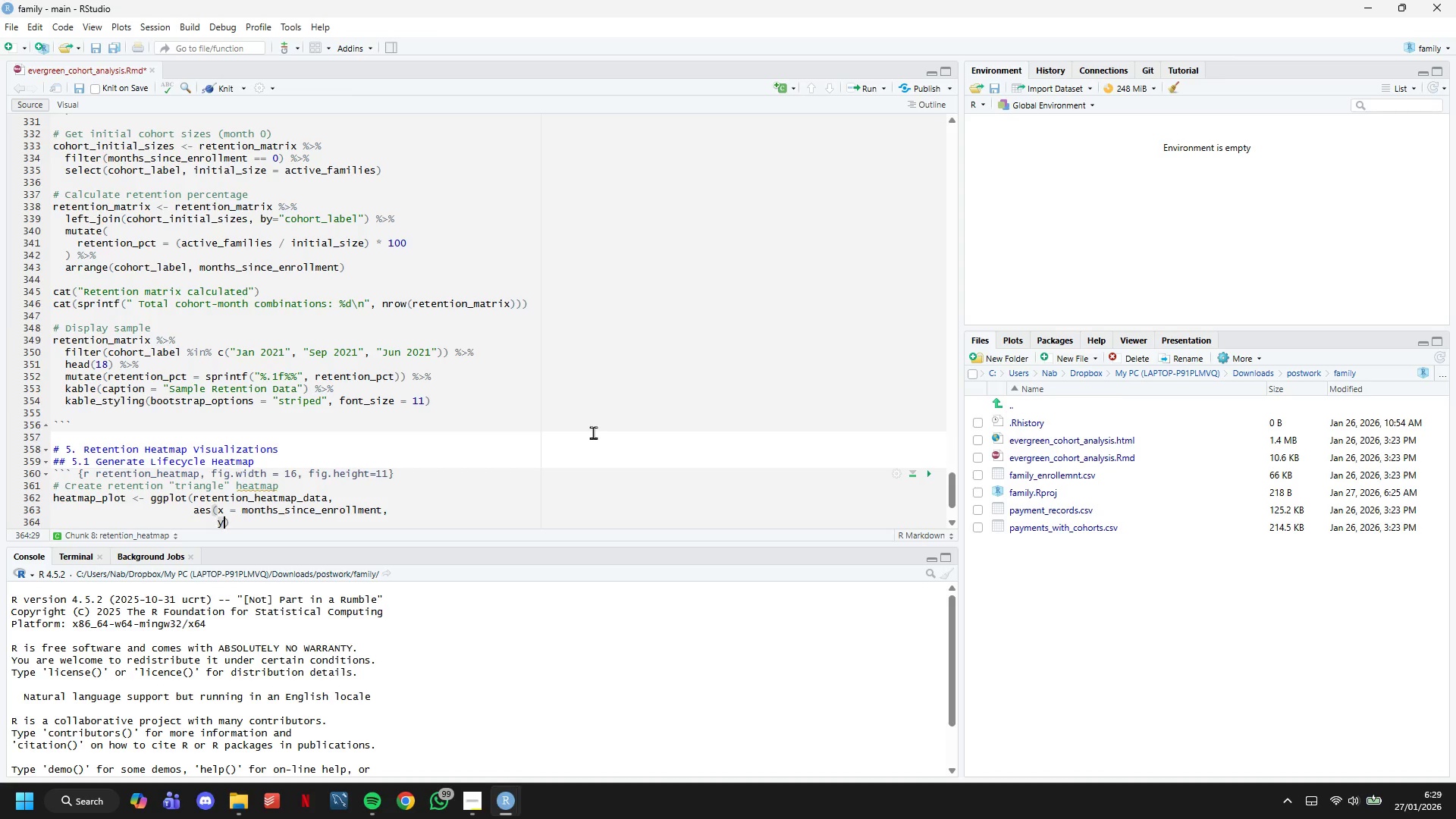 
 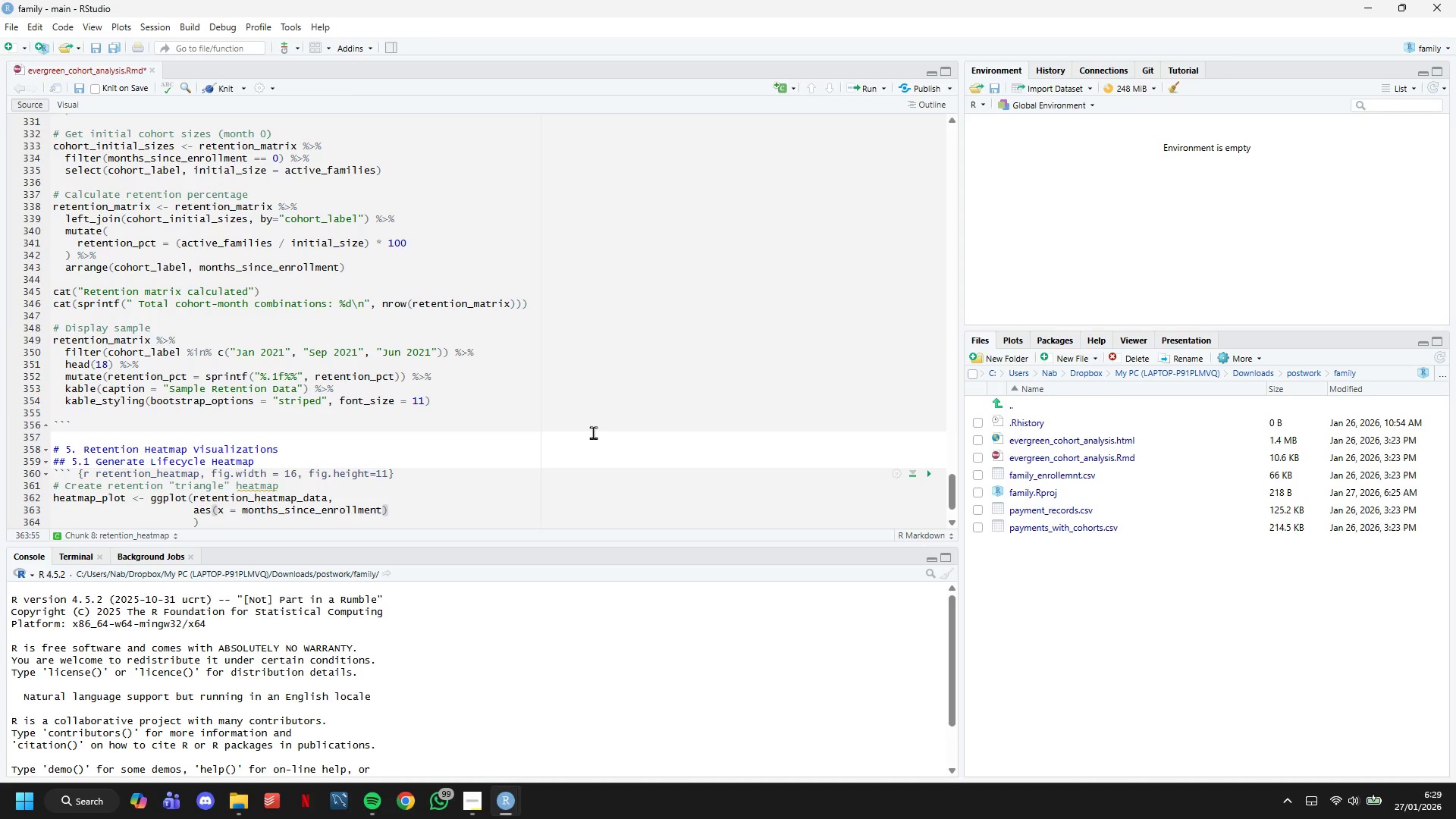 
key(Enter)
 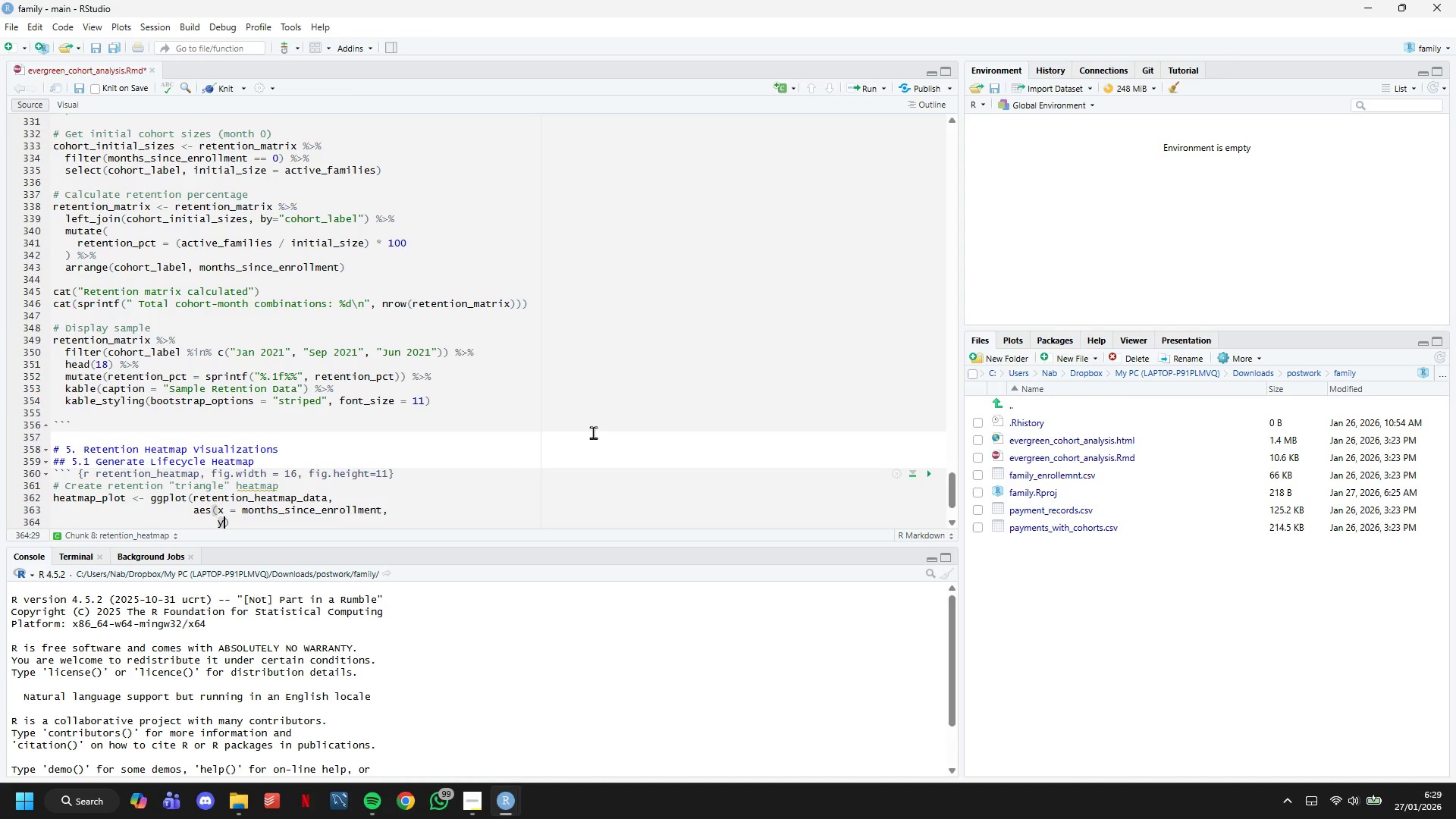 
type(y = pct)
key(Backspace)
key(Backspace)
key(Backspace)
type(fct_rev(cohort_label)
 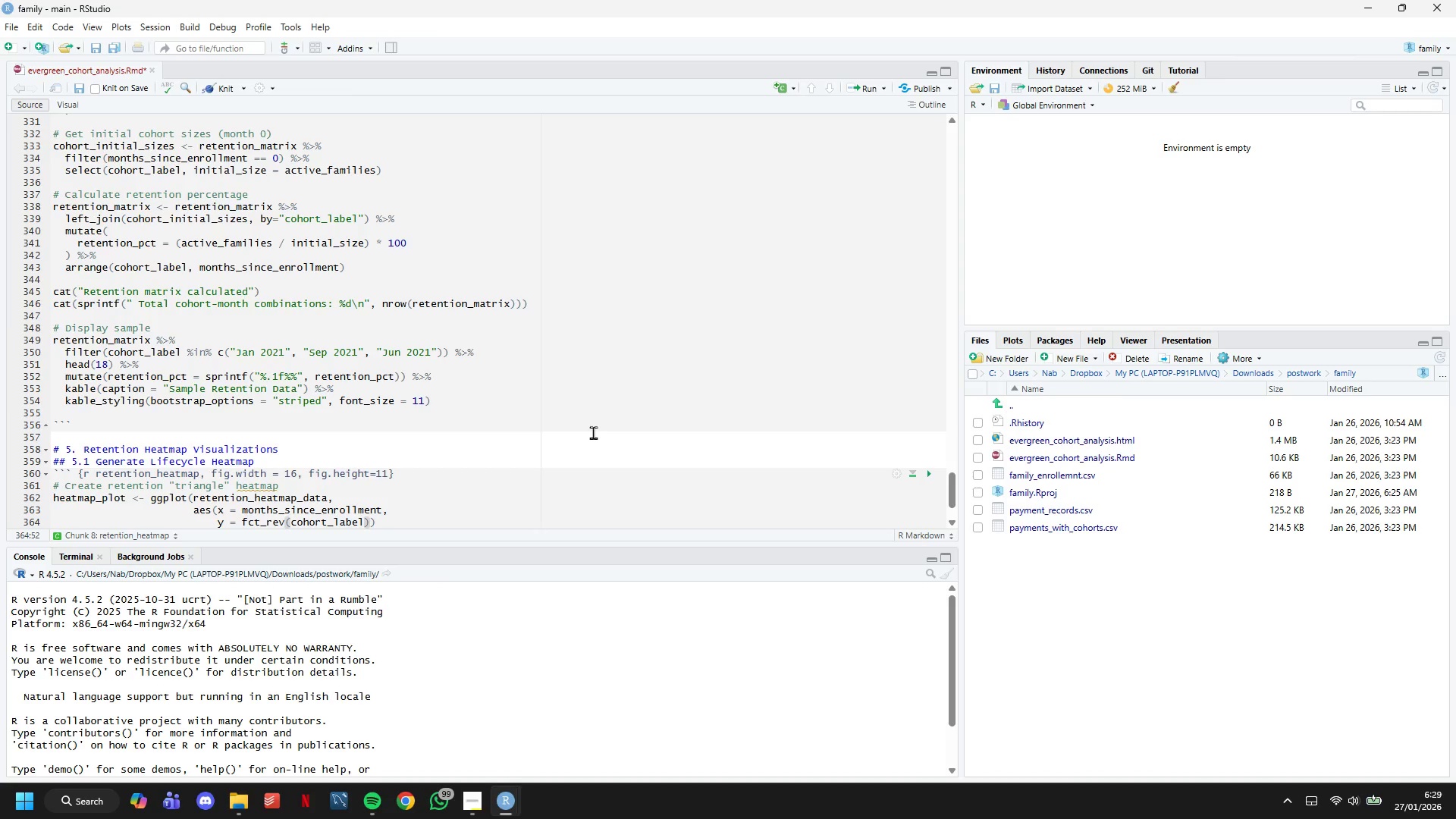 
key(ArrowRight)
 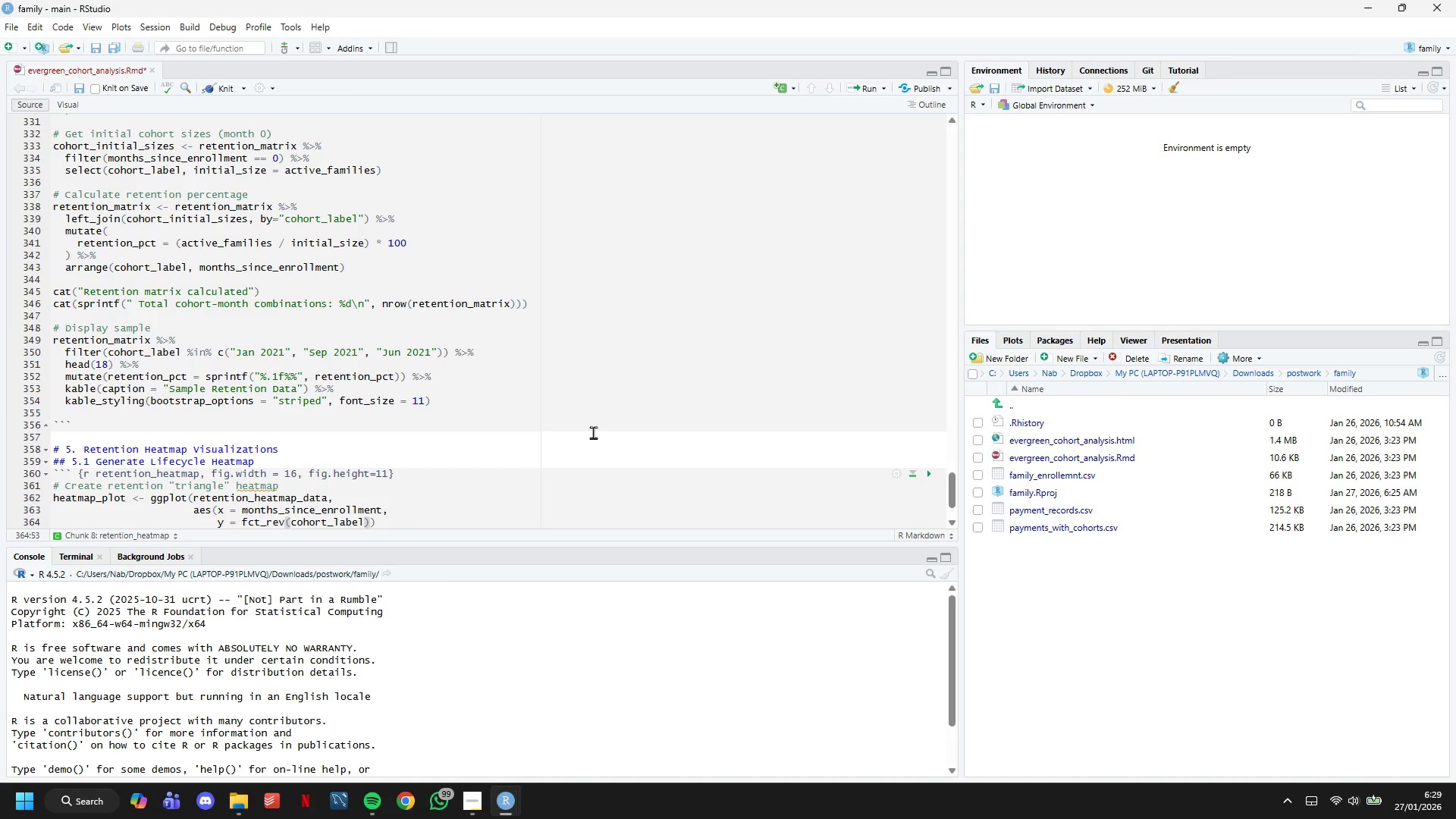 
key(Comma)
 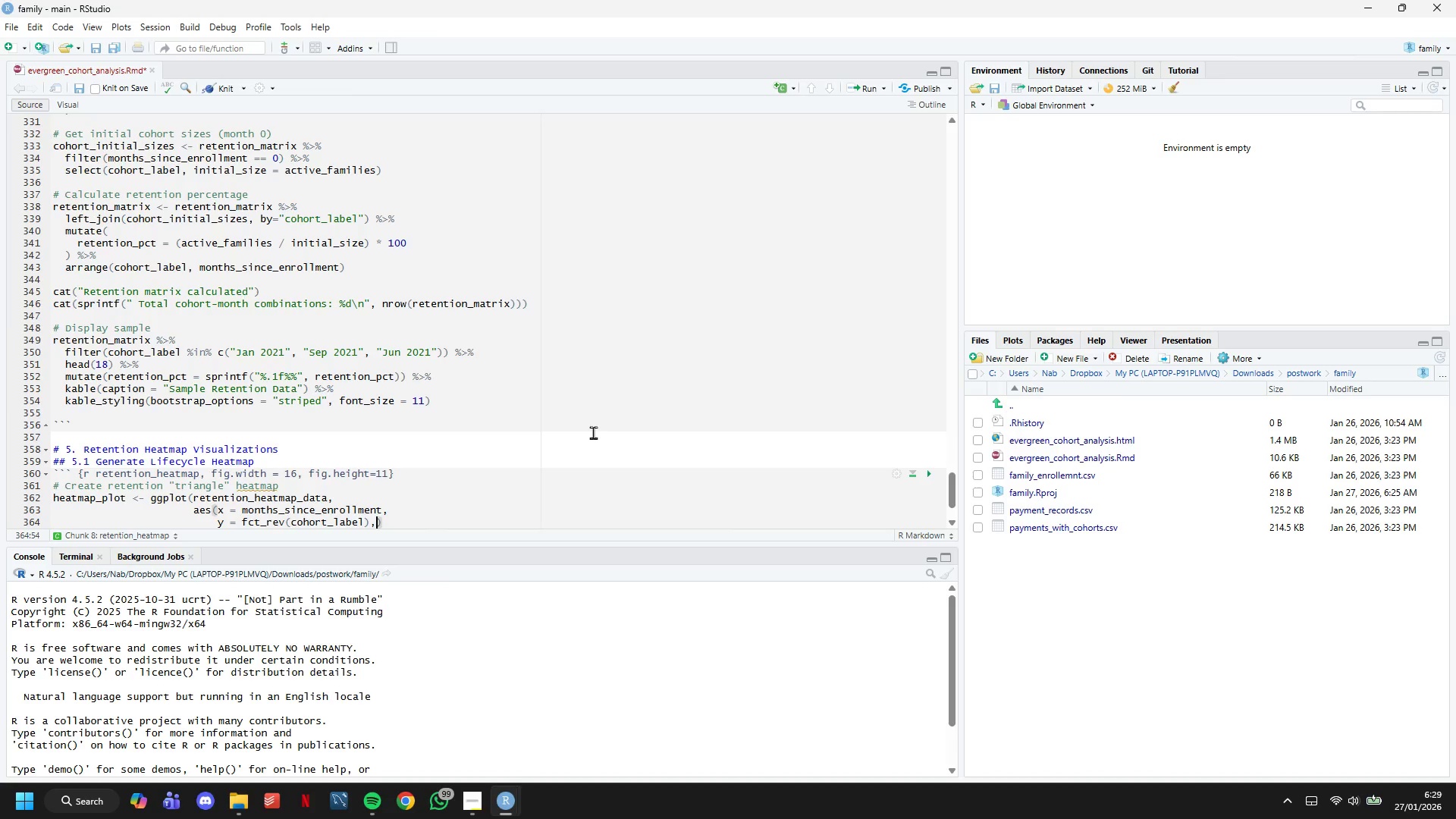 
key(Enter)
 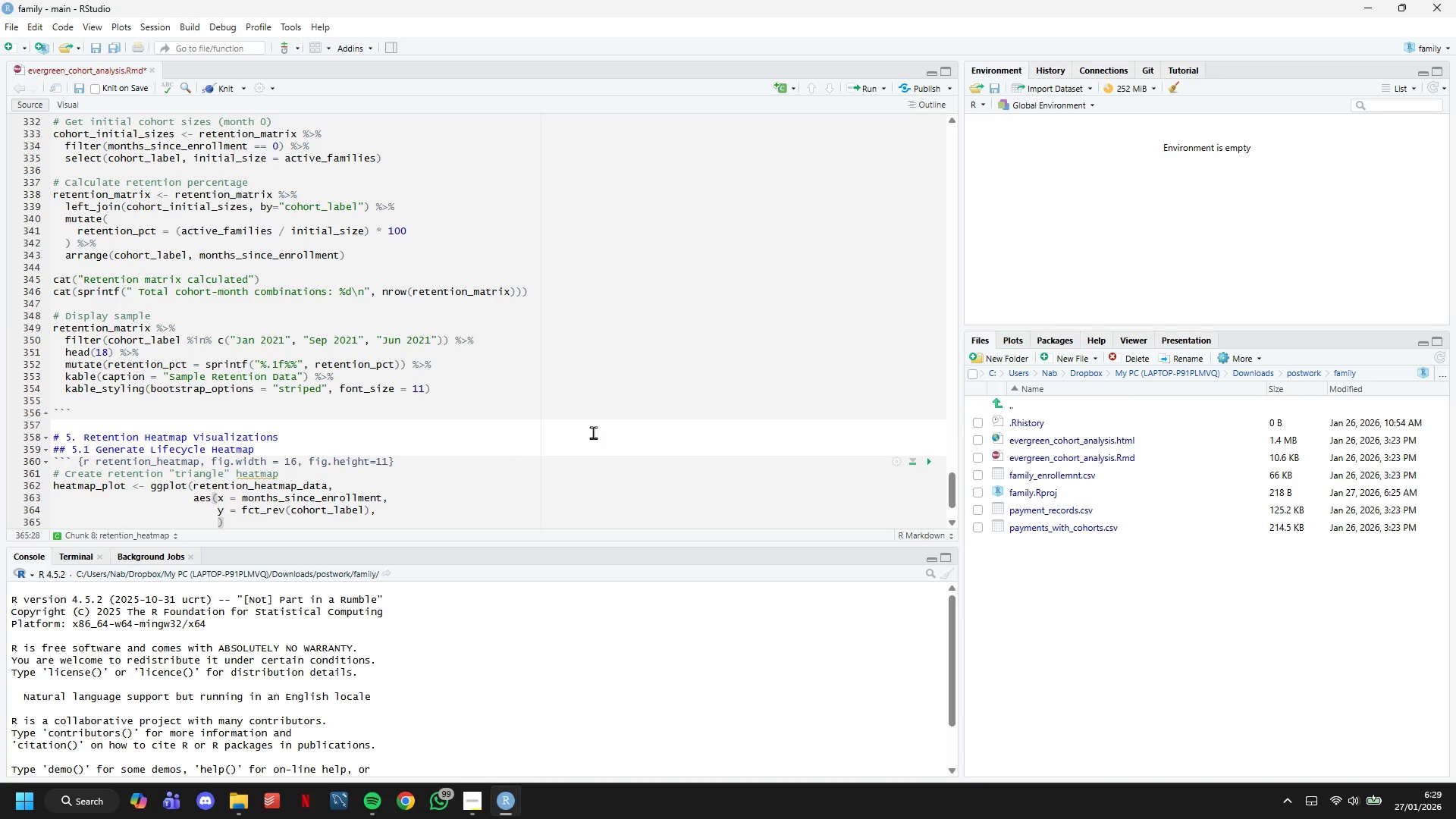 
key(Enter)
 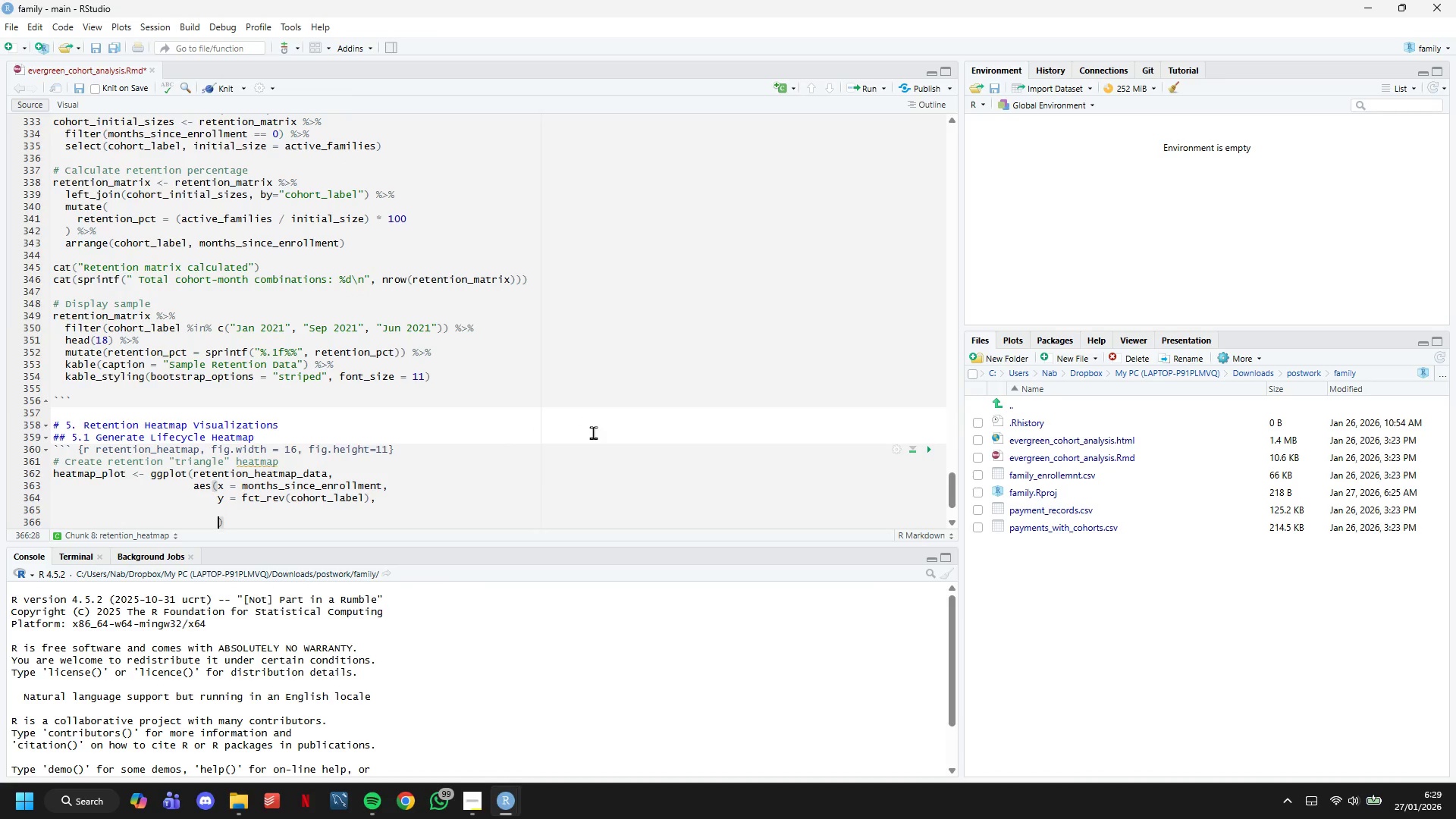 
key(ArrowUp)
 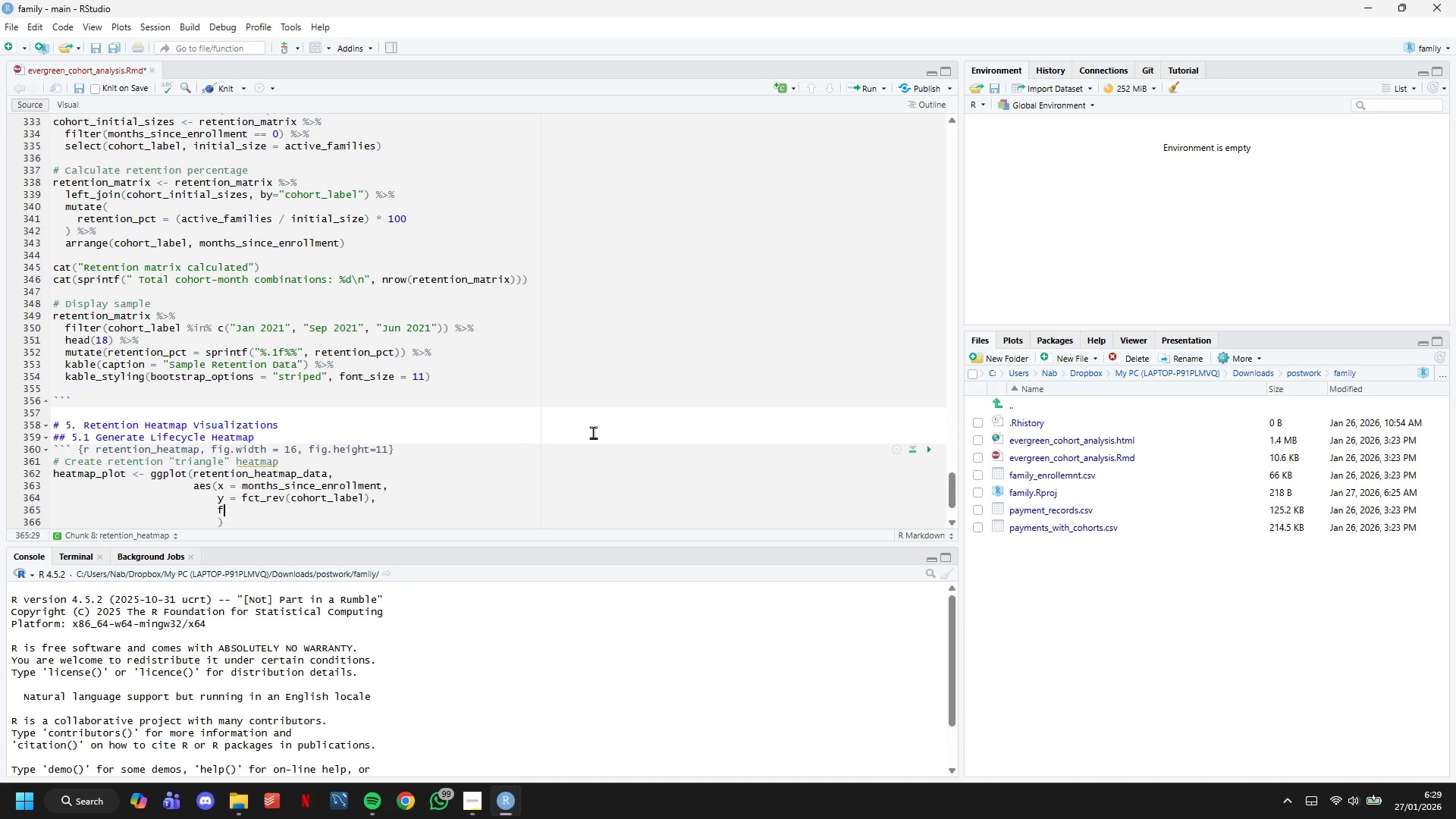 
type(fill = retention_pct)
 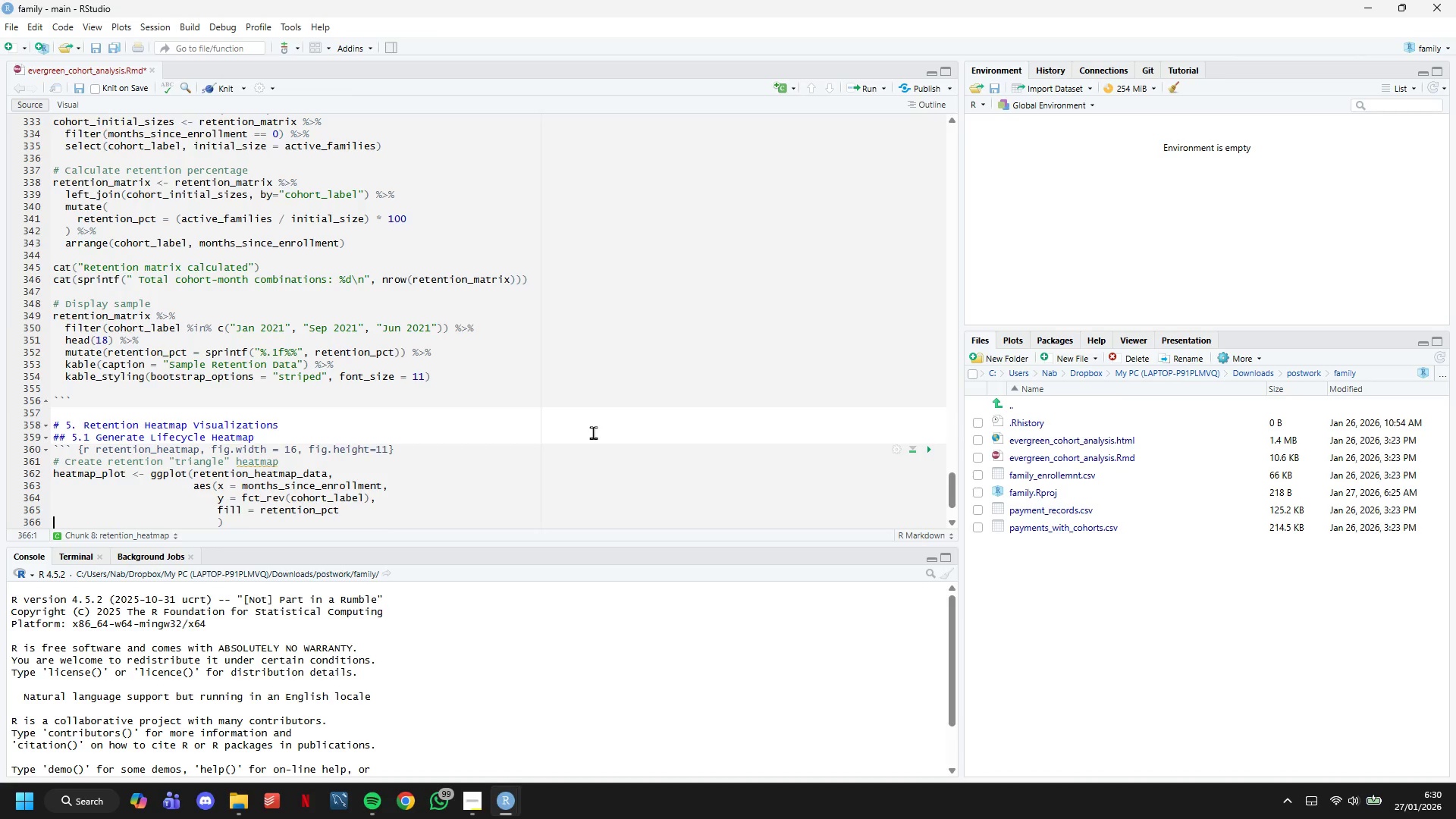 
 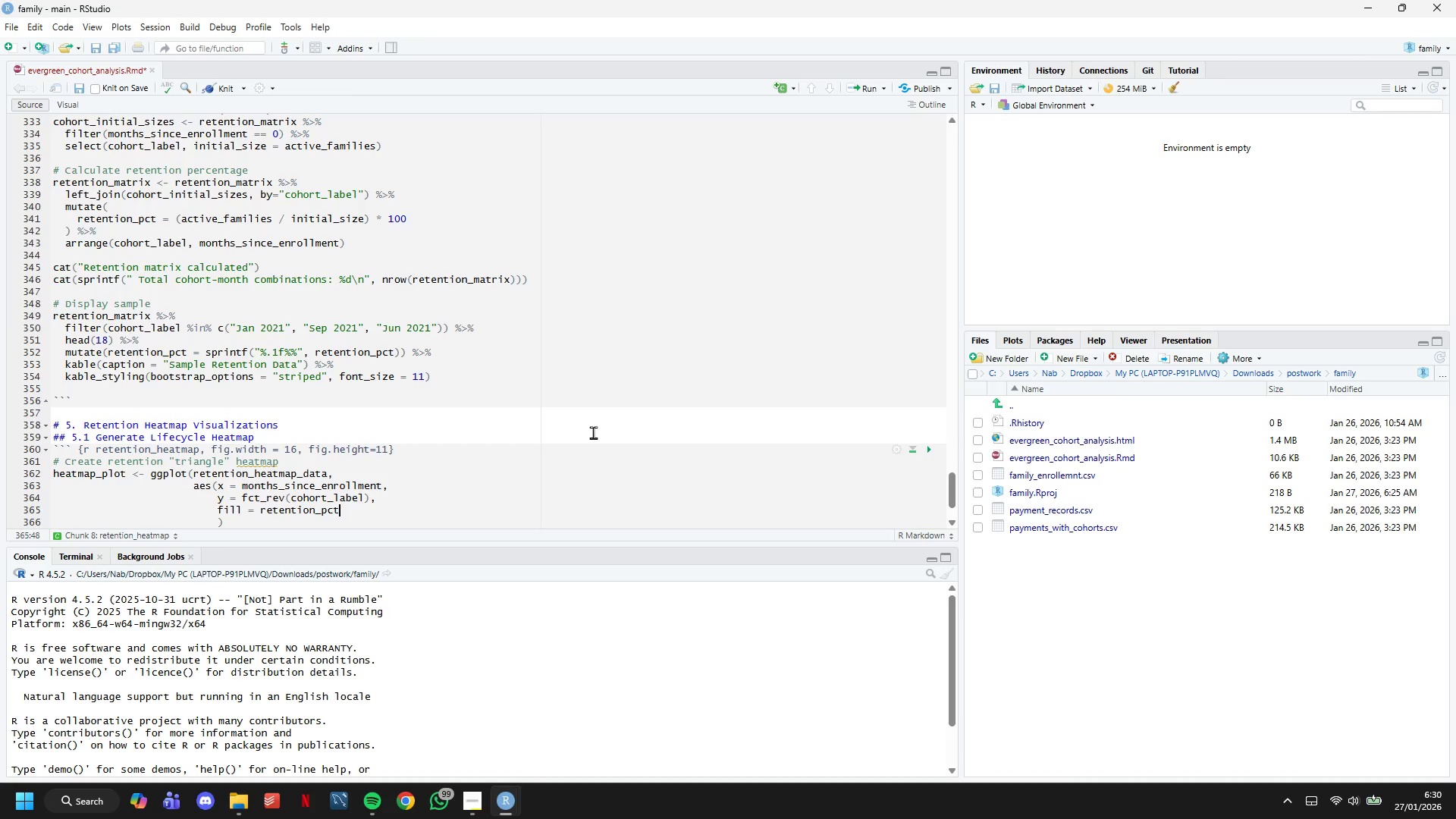 
key(ArrowRight)
 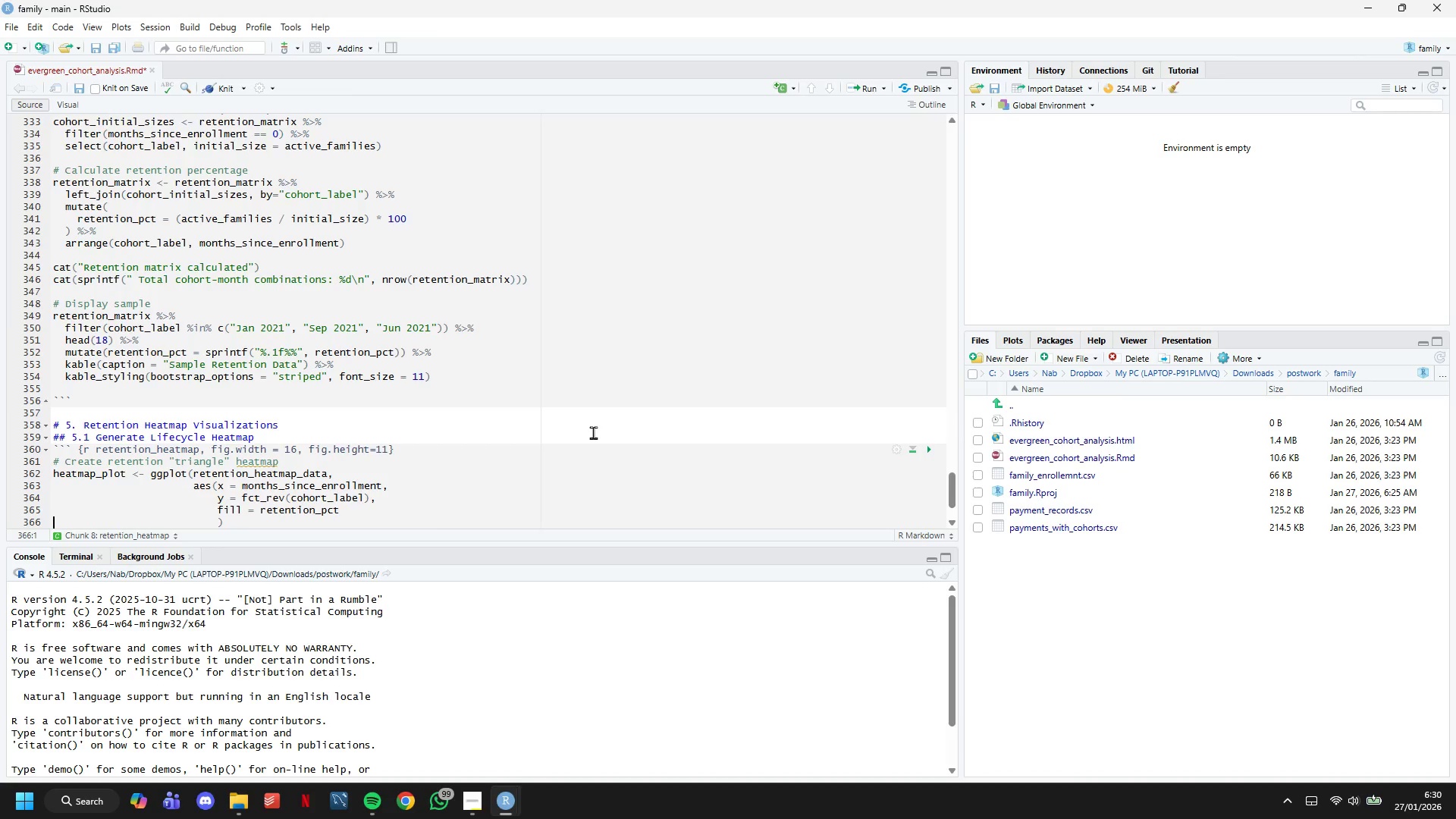 
key(ArrowLeft)
 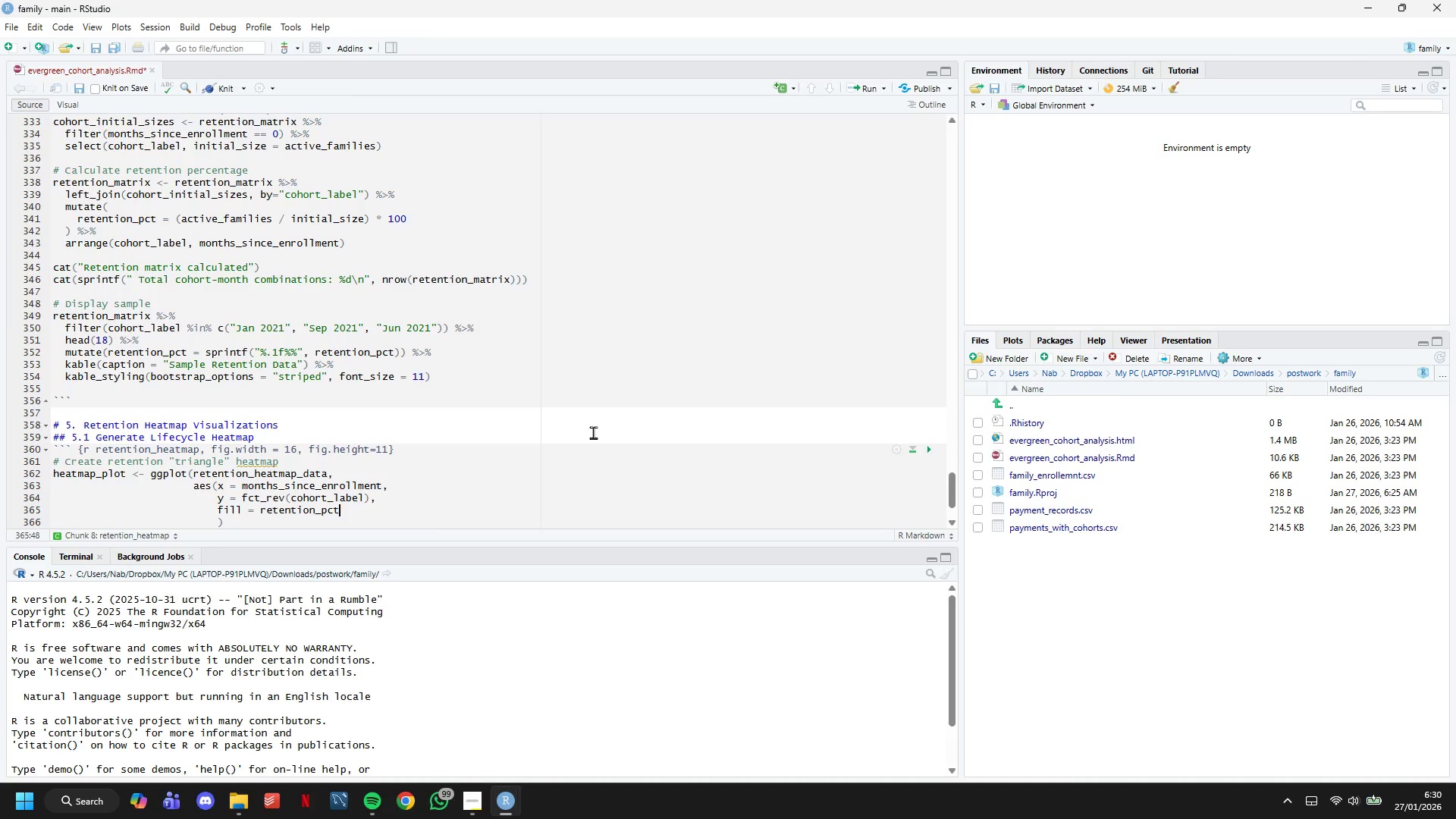 
key(Shift+0)
 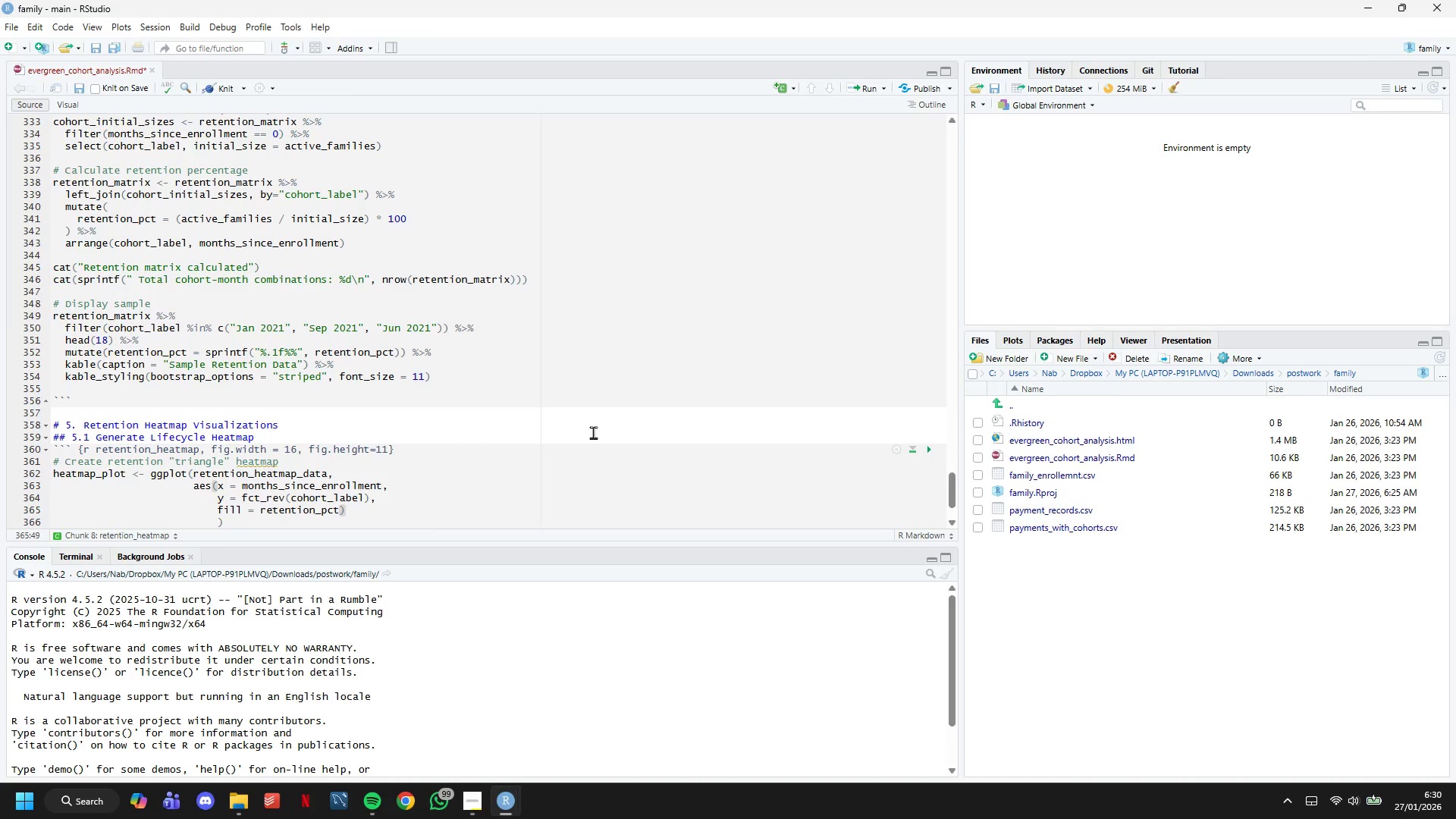 
key(ArrowRight)
 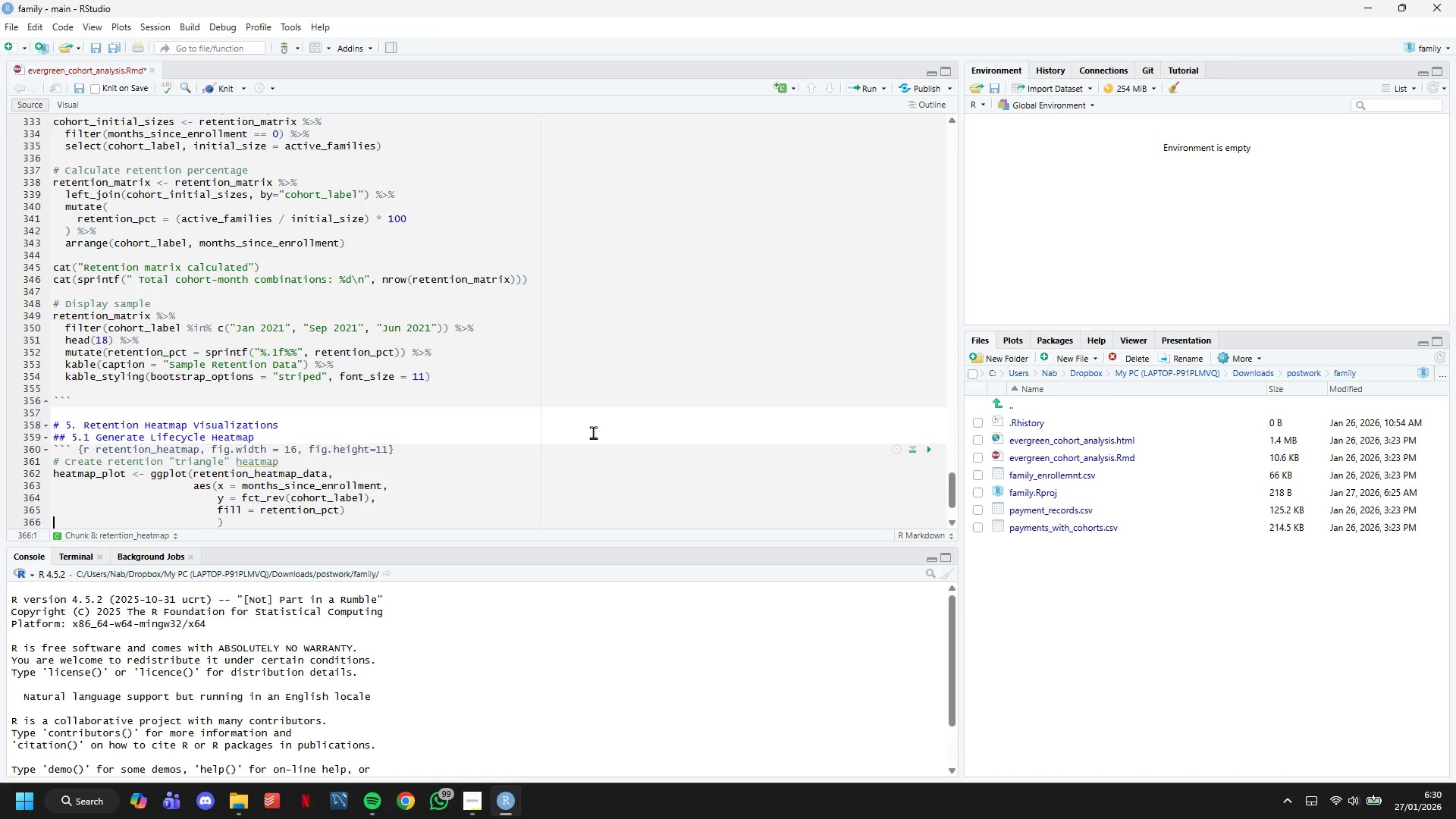 
key(Backspace)
 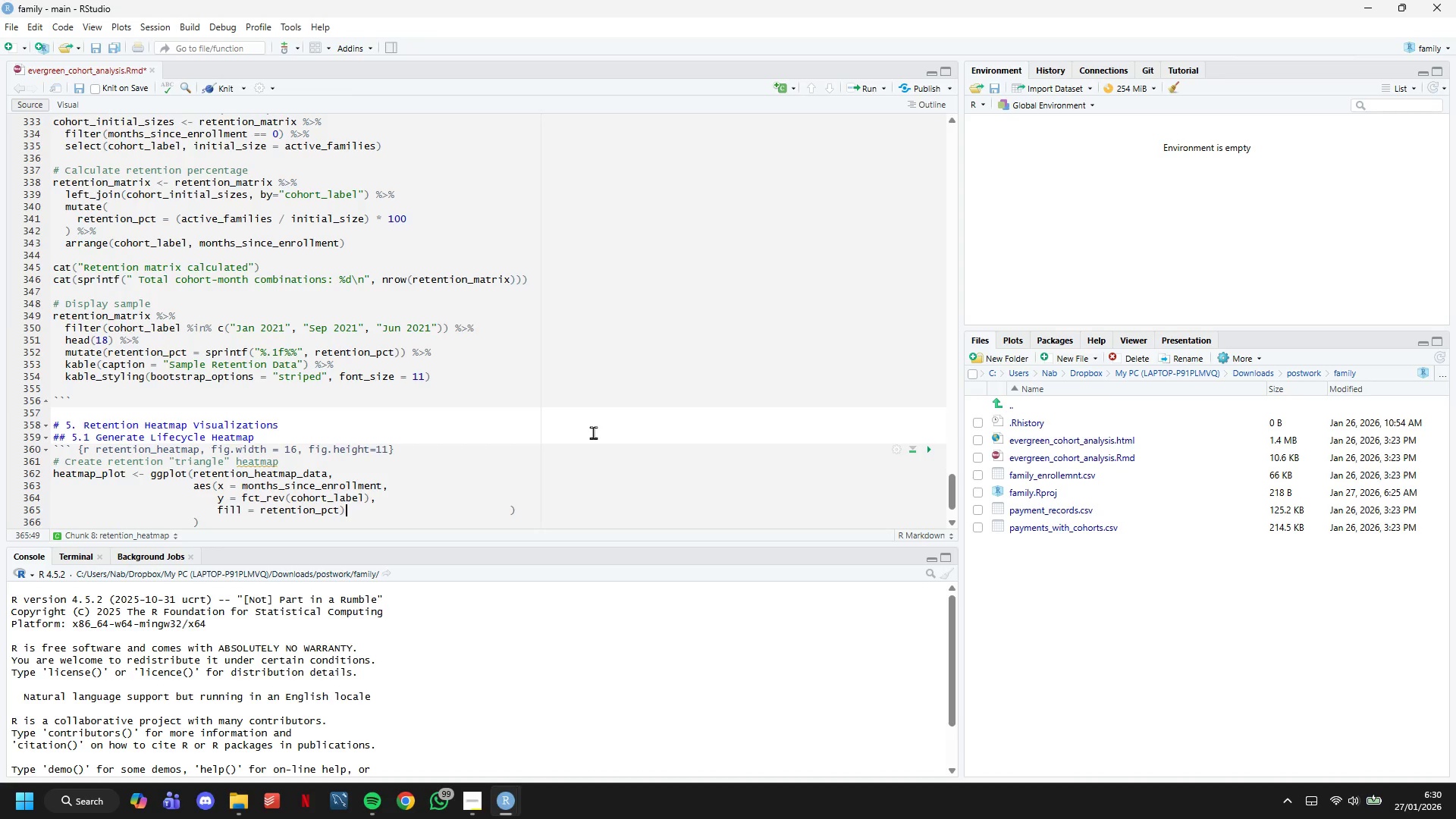 
key(ArrowRight)
 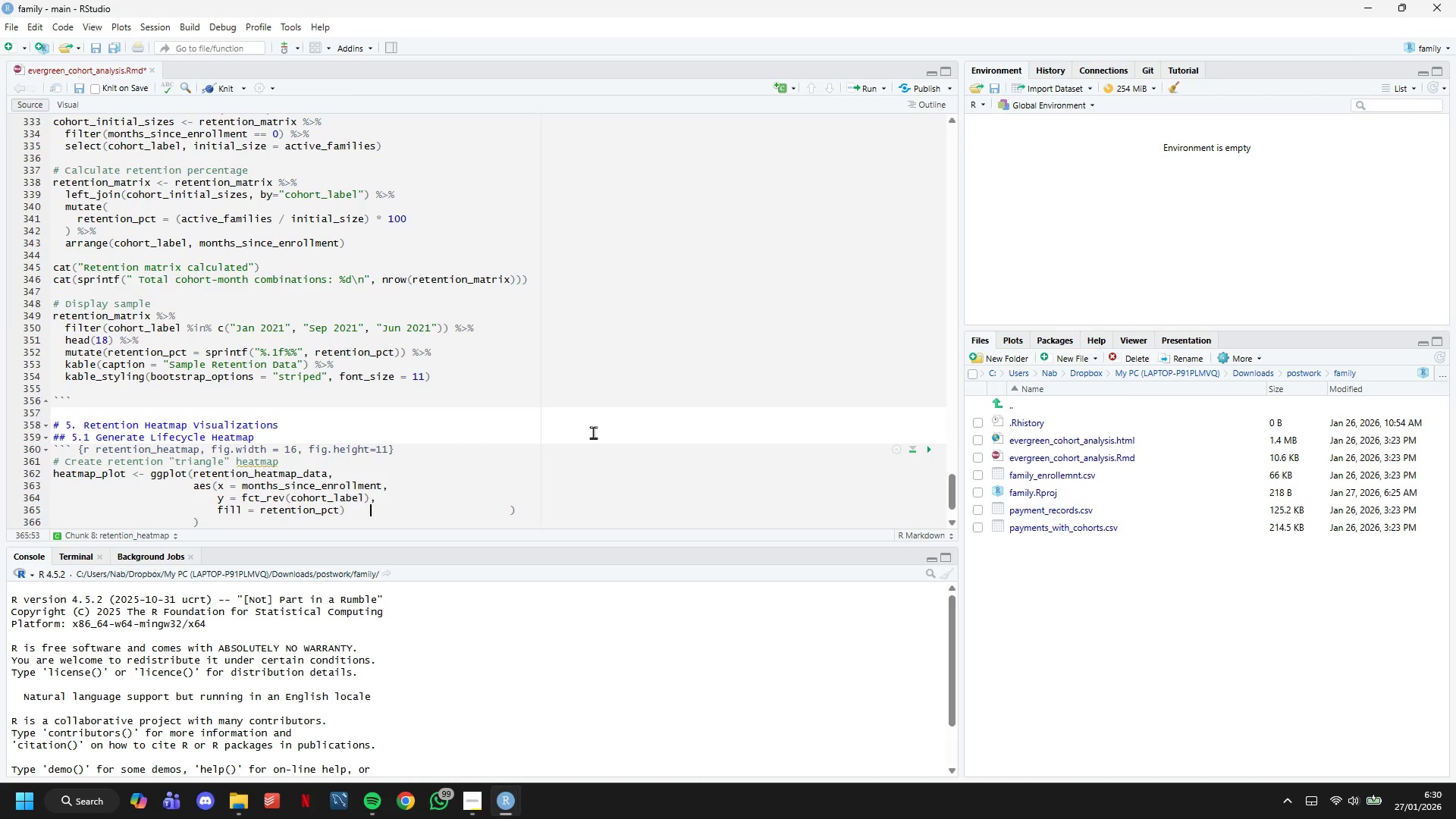 
key(ArrowRight)
 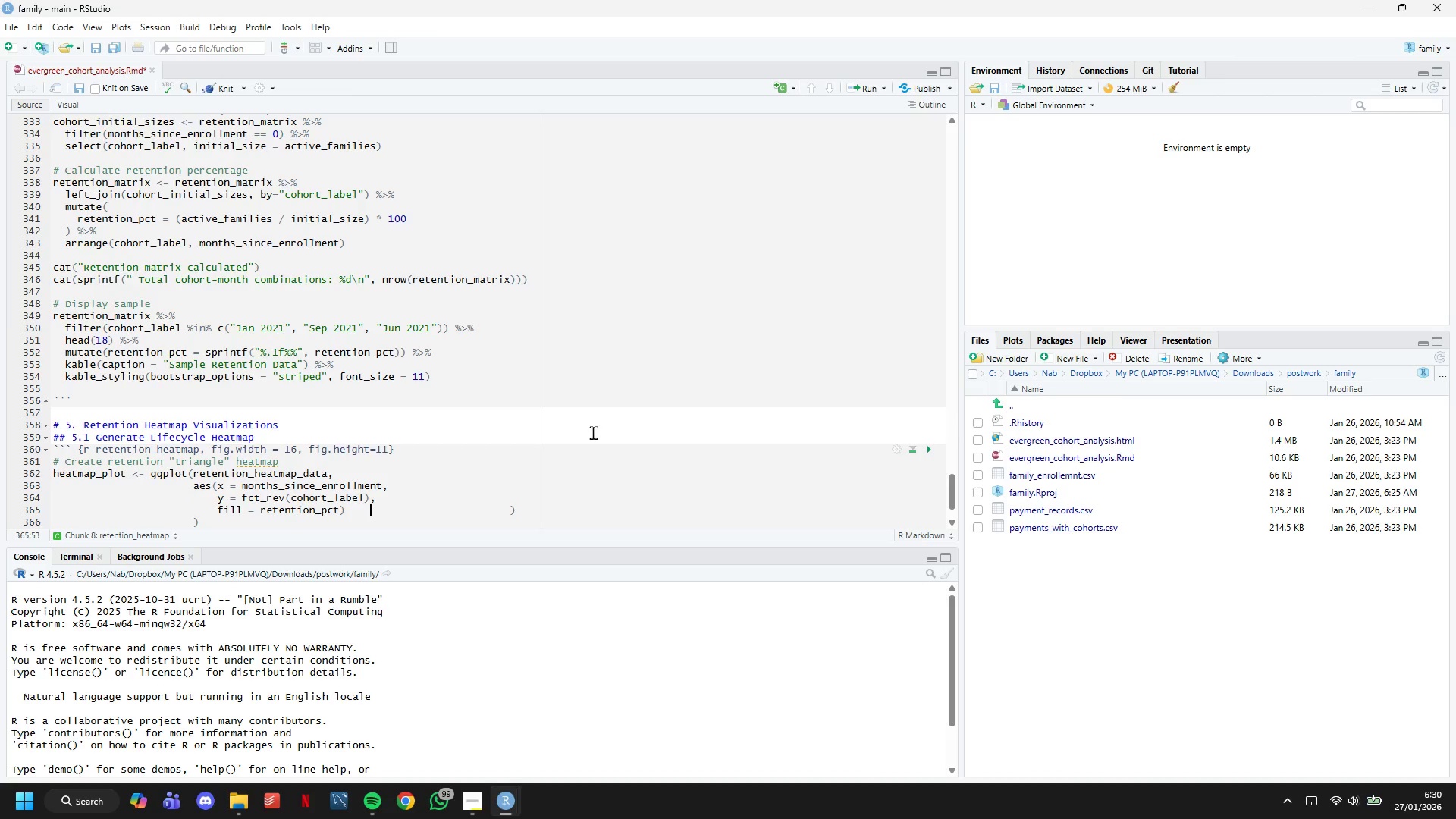 
key(ArrowDown)
 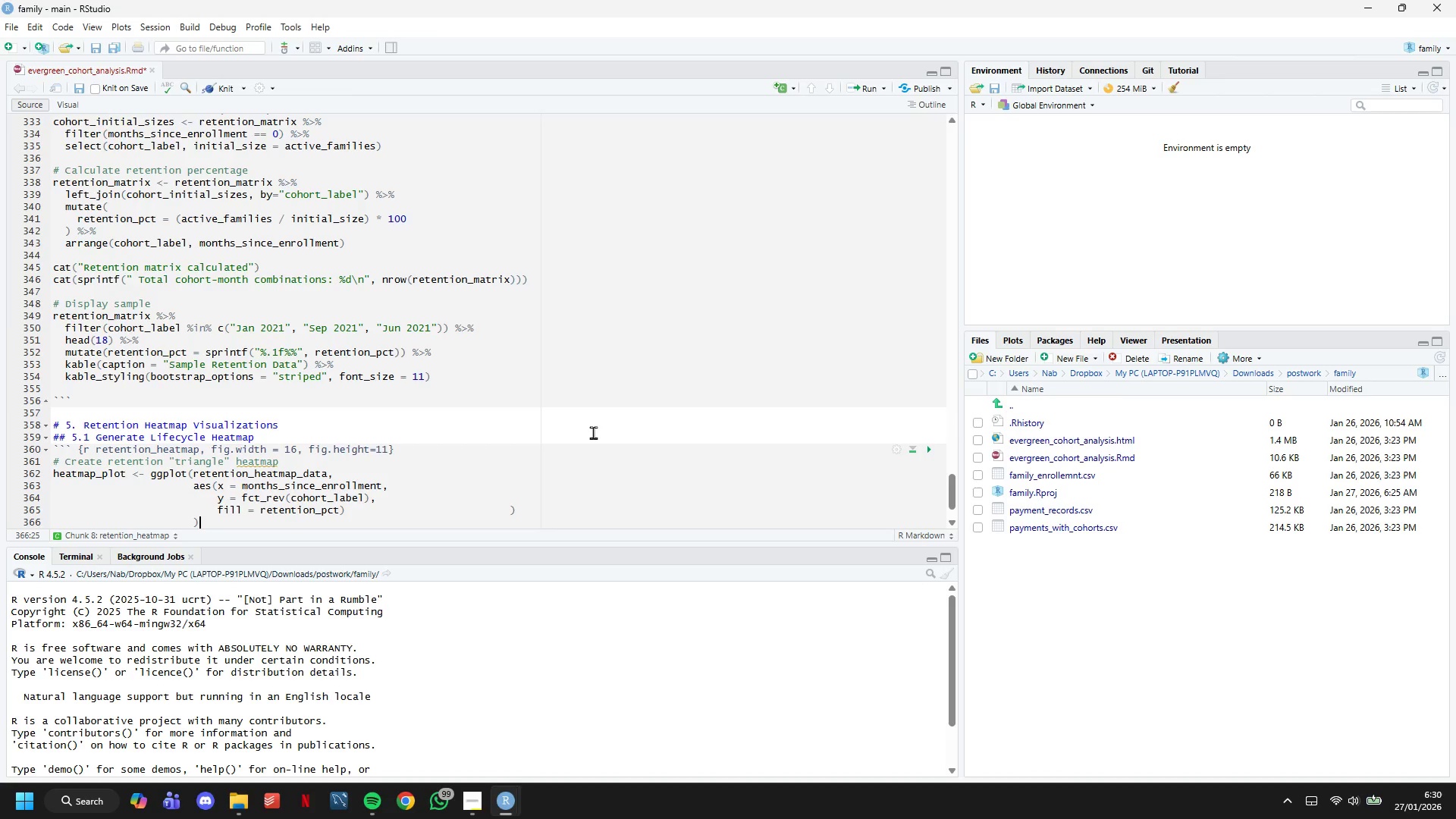 
key(ArrowLeft)
 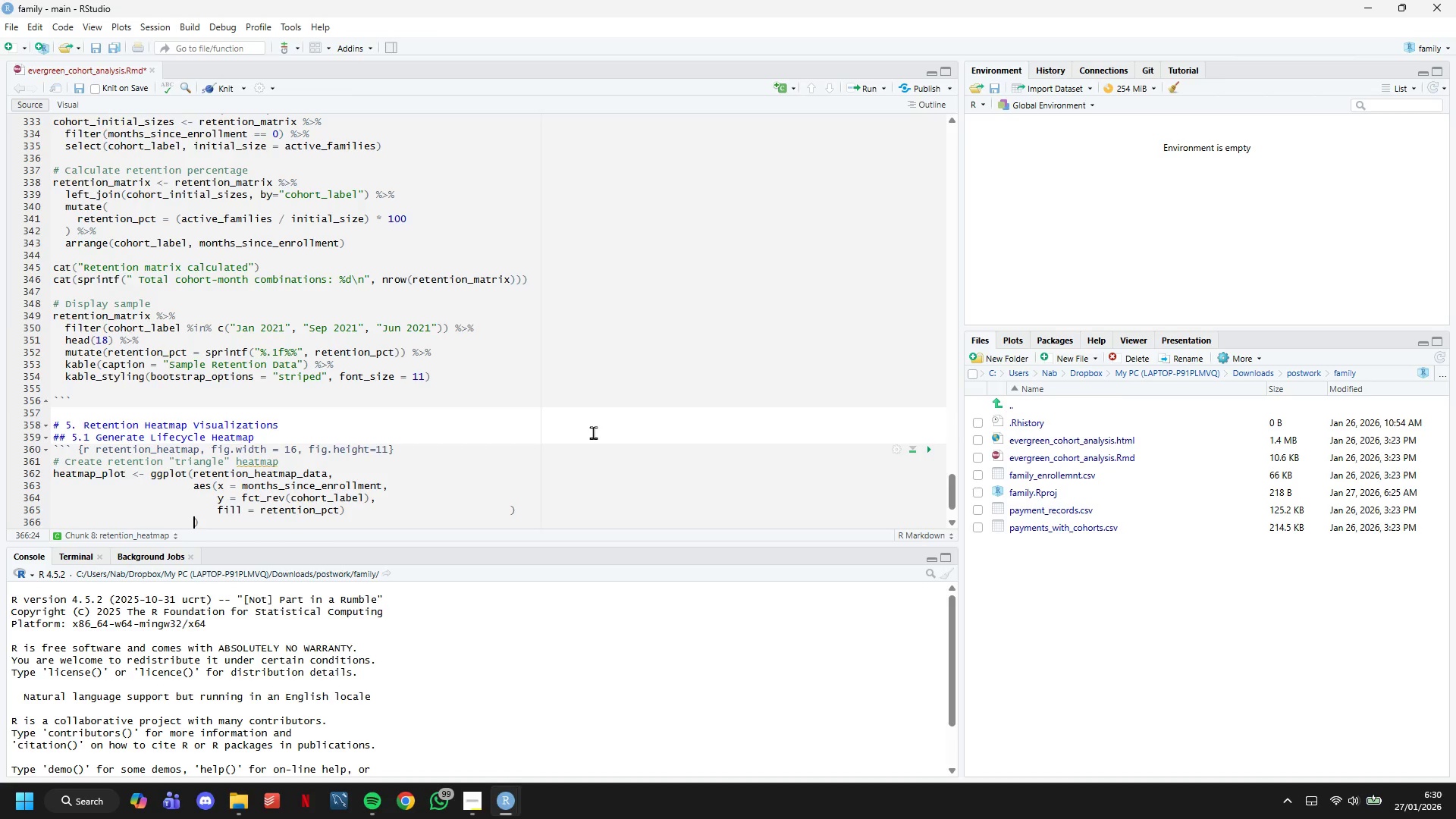 
key(Backspace)
 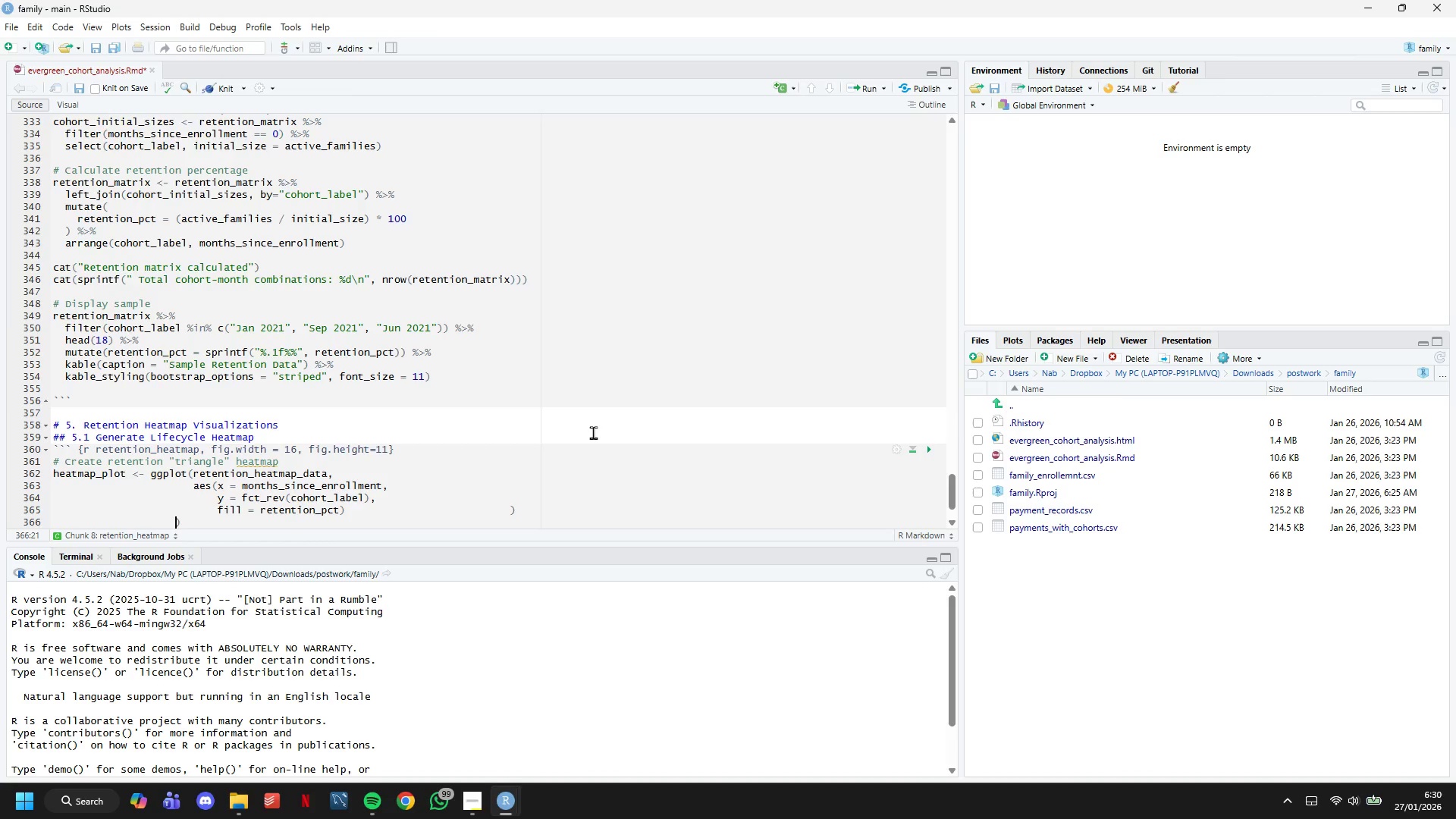 
key(Backspace)
 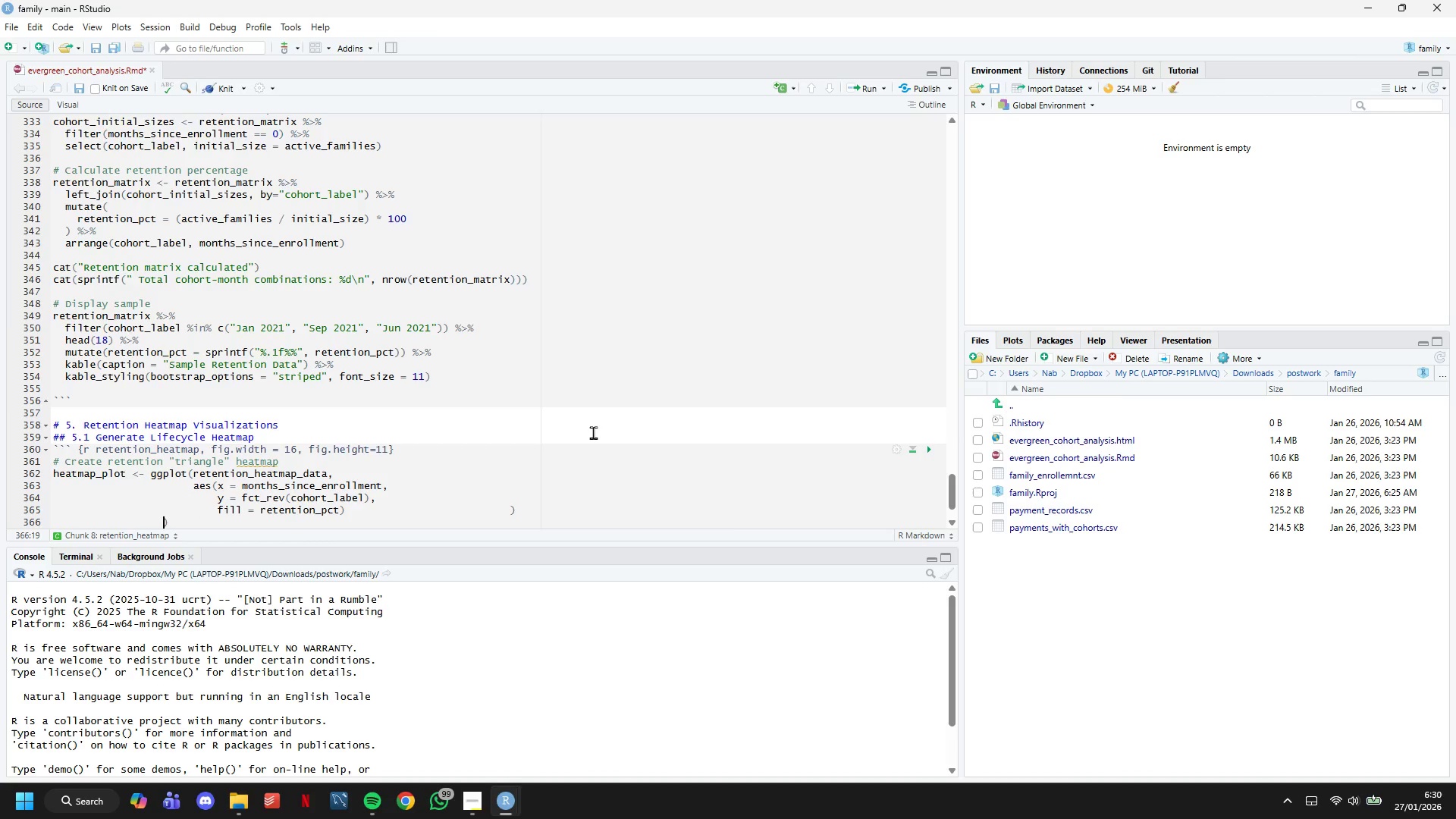 
key(Backspace)
 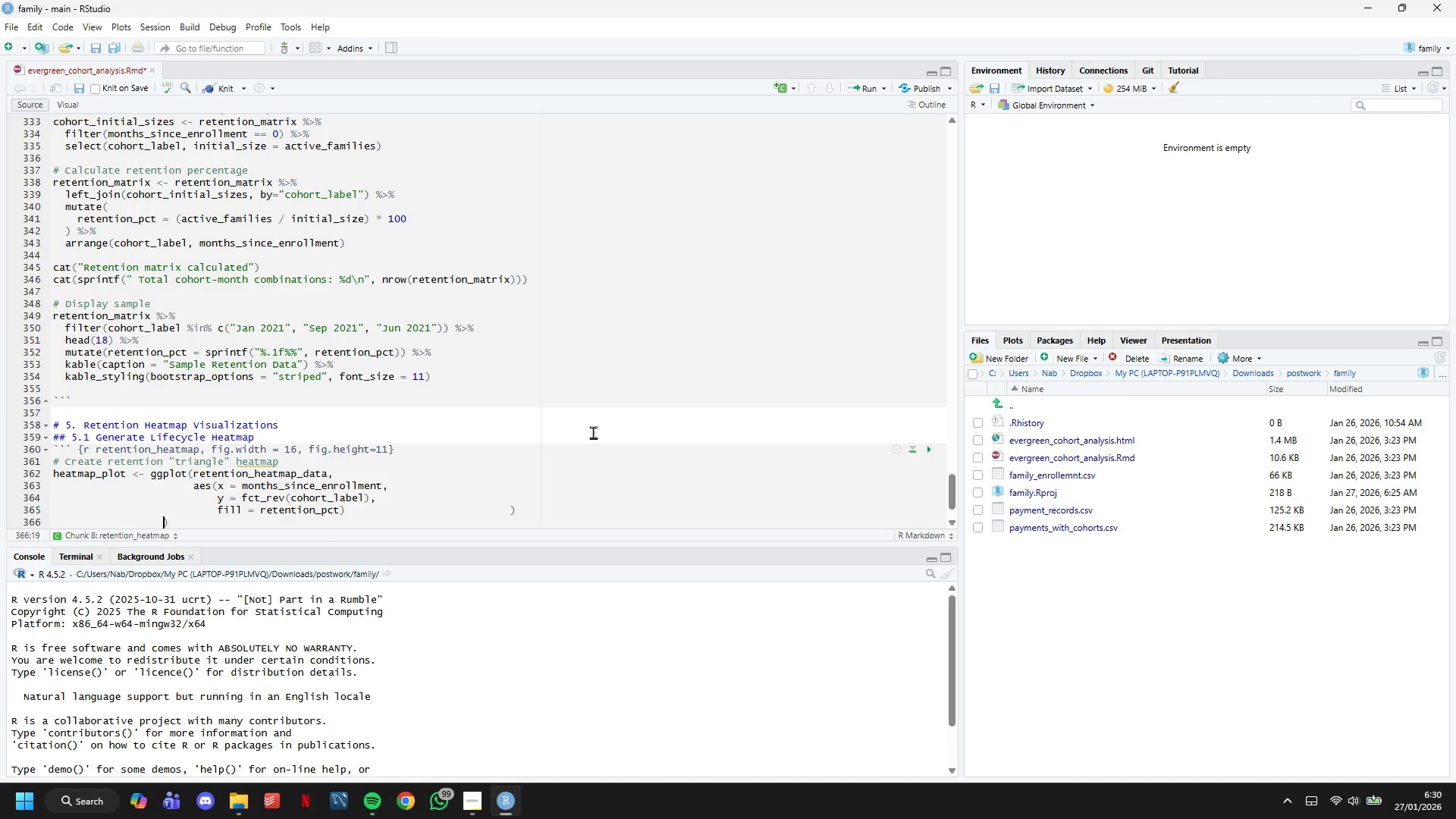 
key(Backspace)
 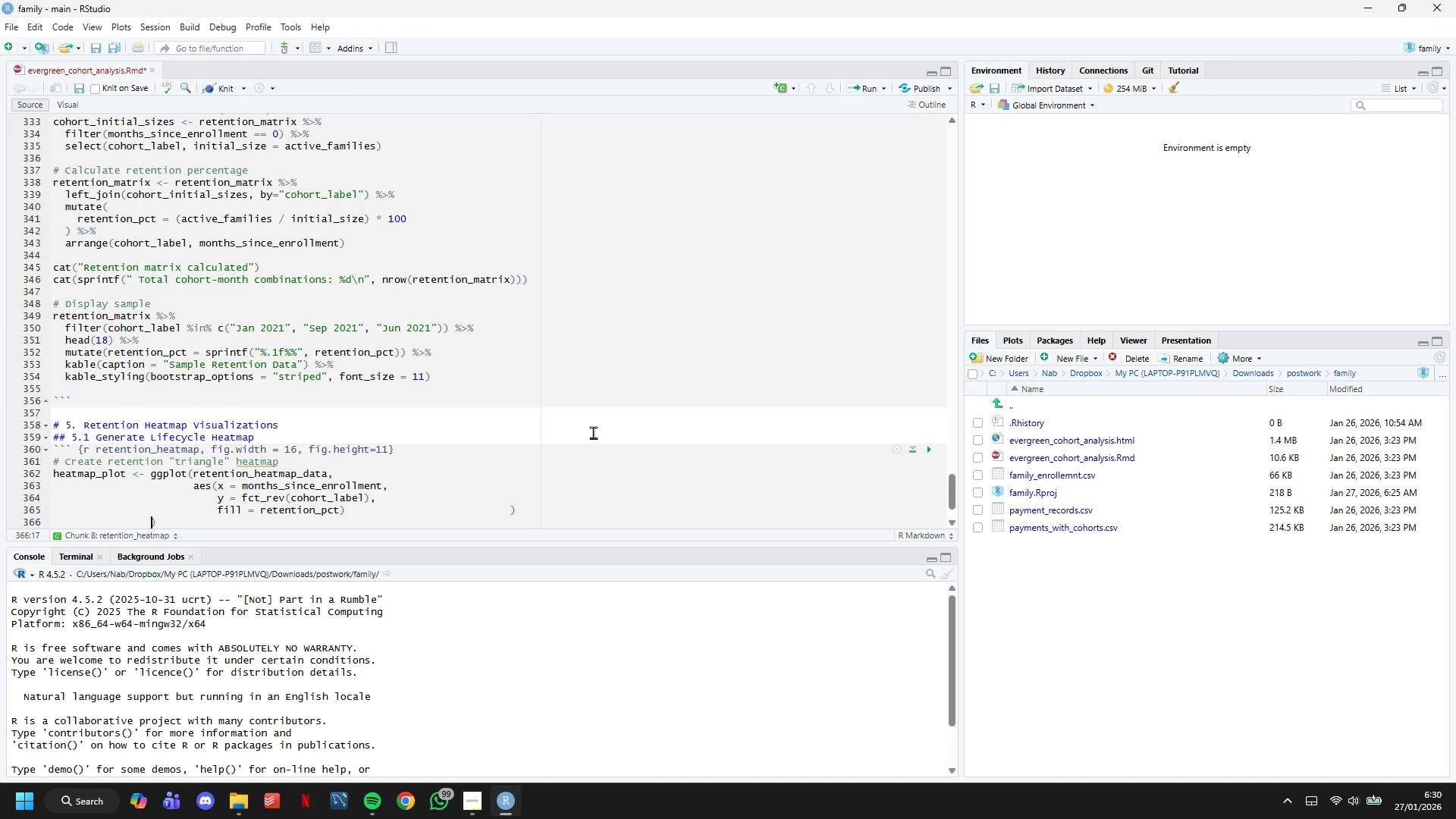 
key(Backspace)
 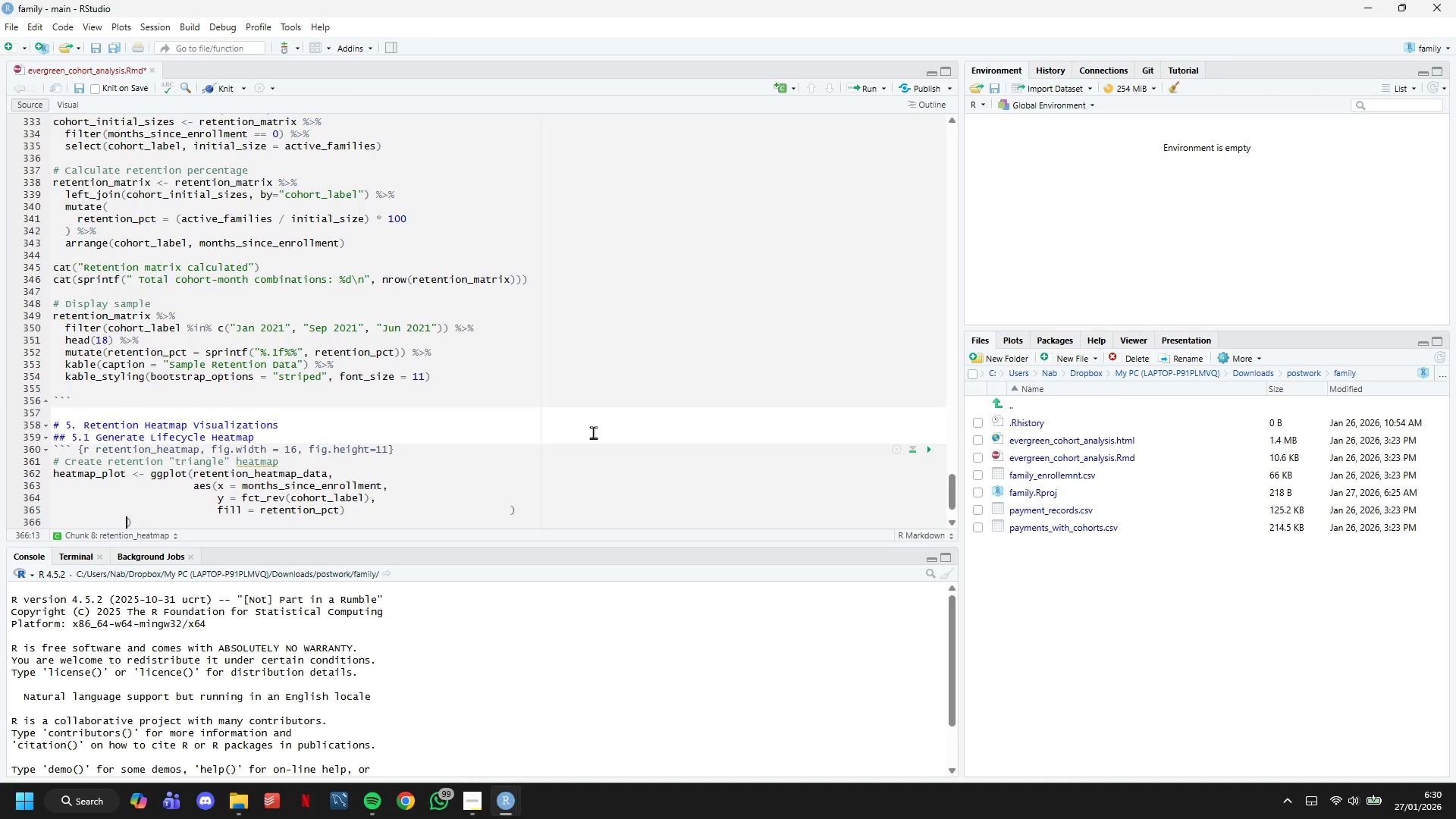 
key(Backspace)
 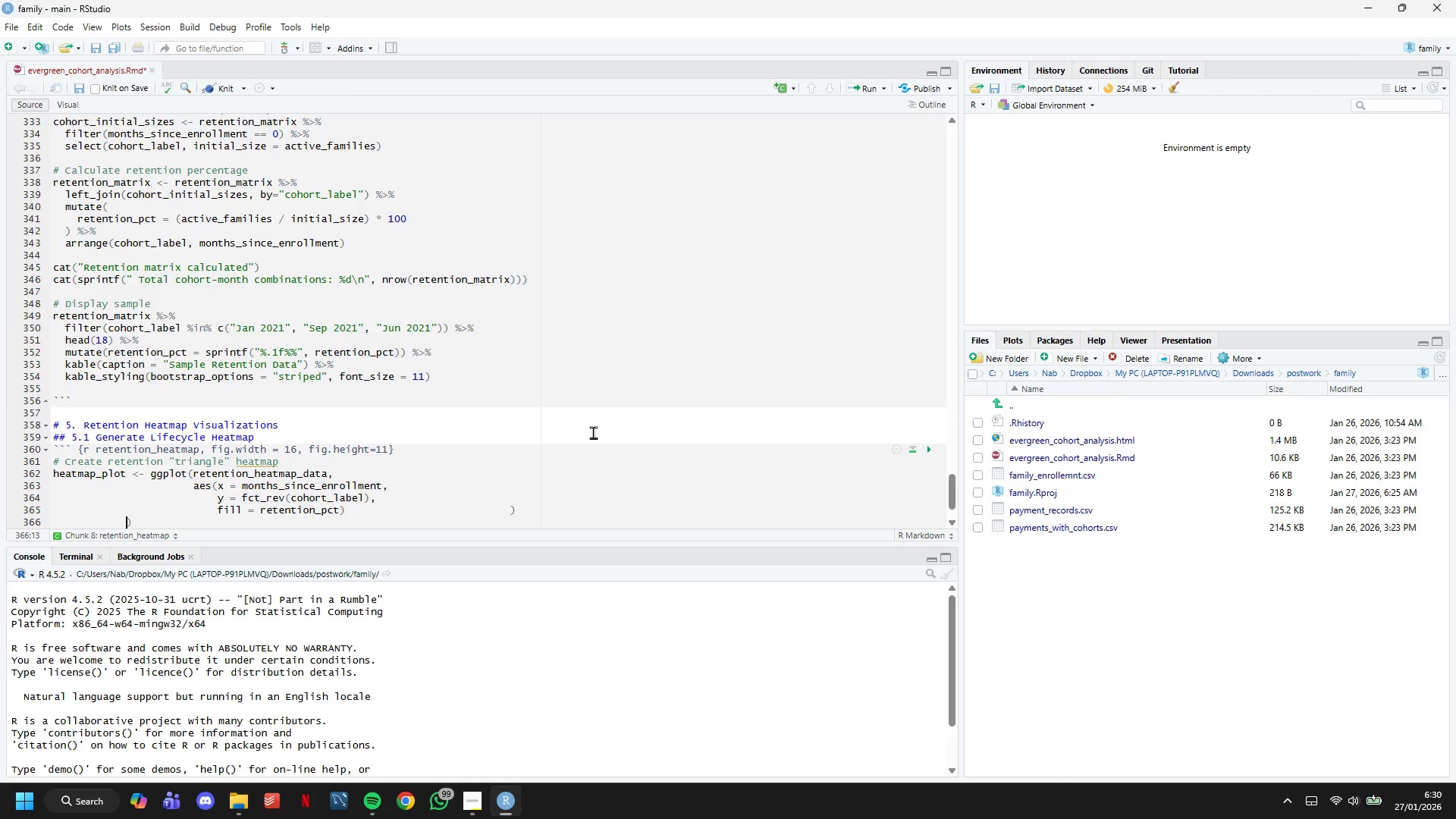 
key(Backspace)
 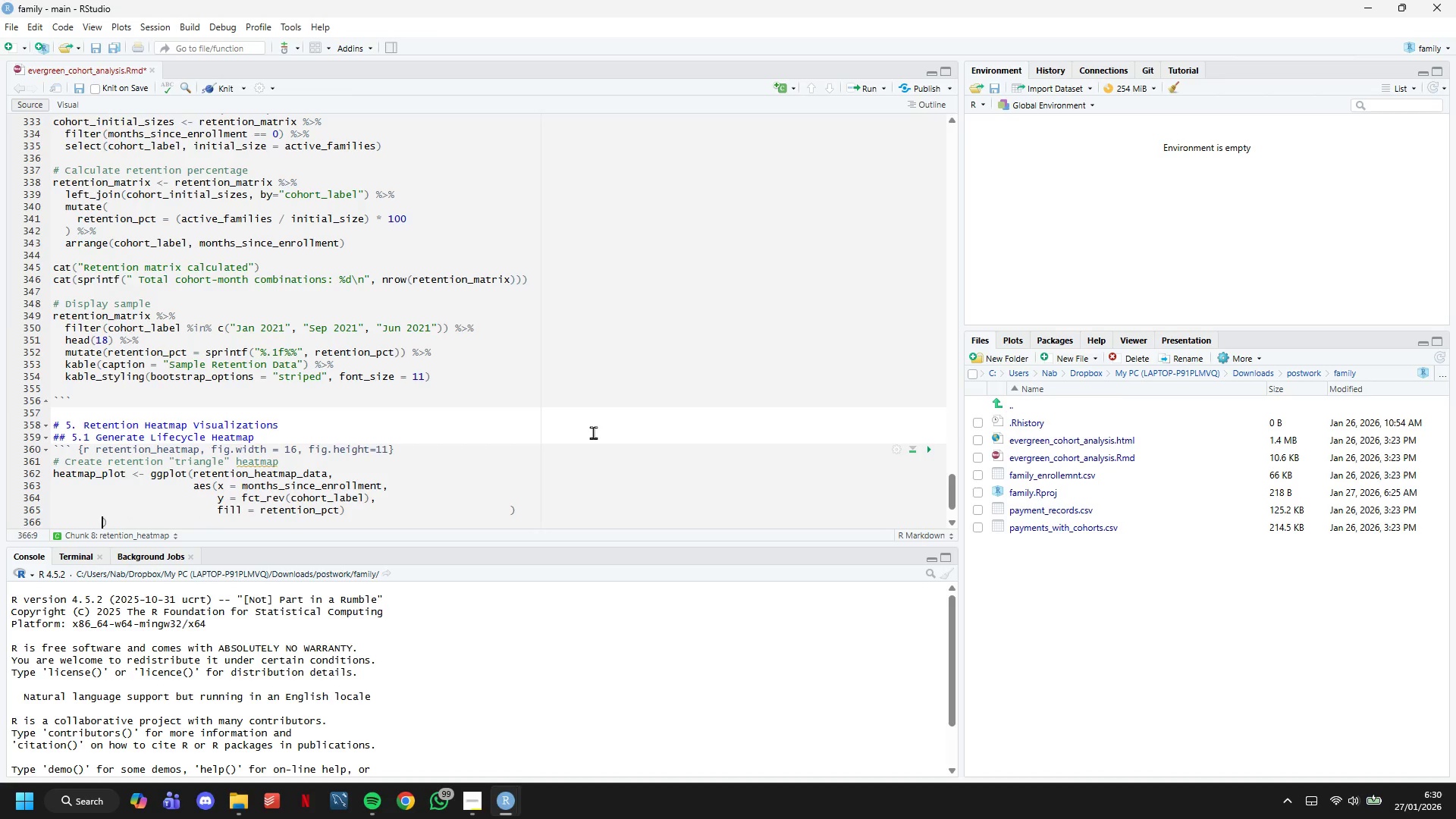 
key(Backspace)
 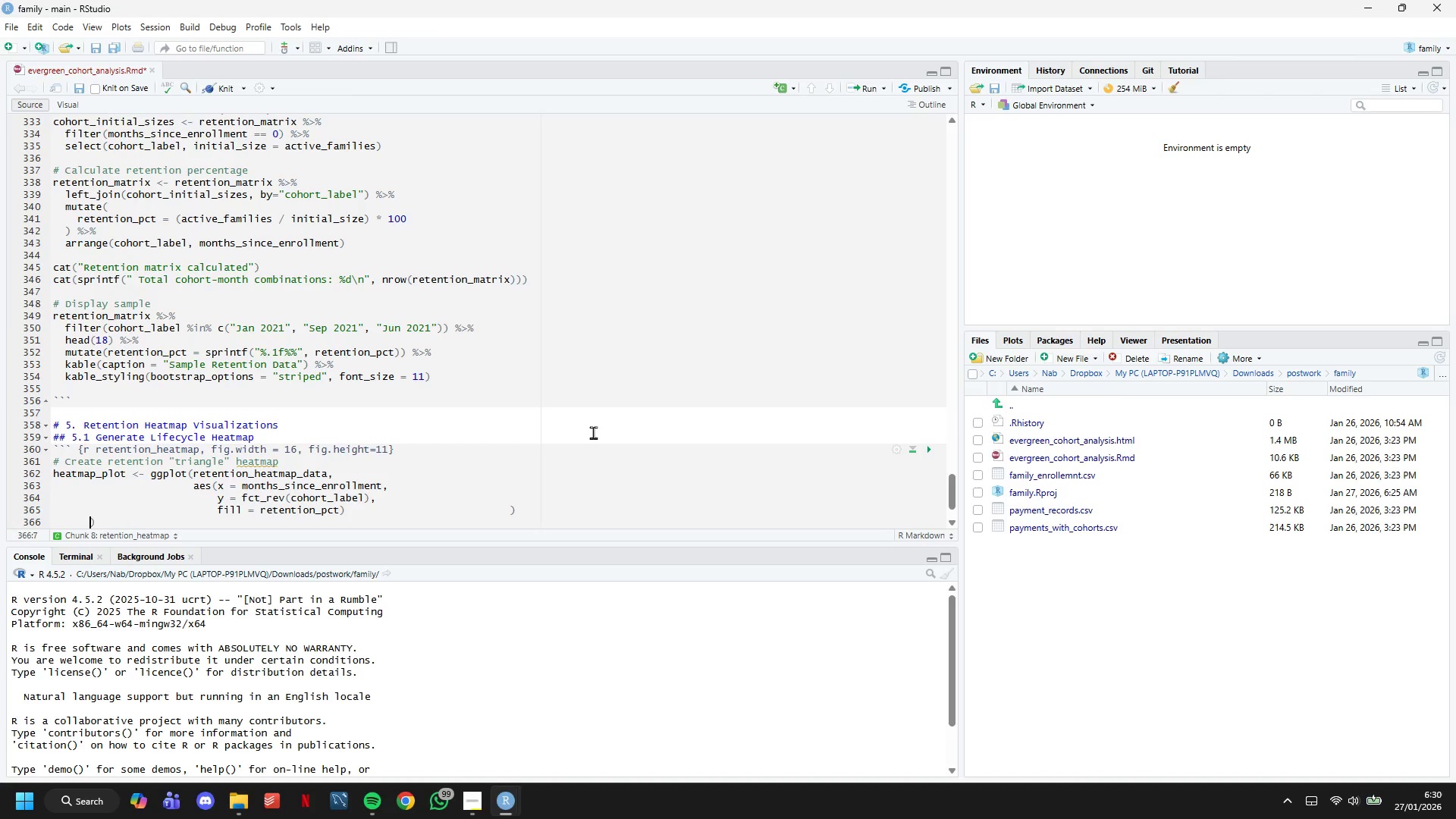 
key(Backspace)
 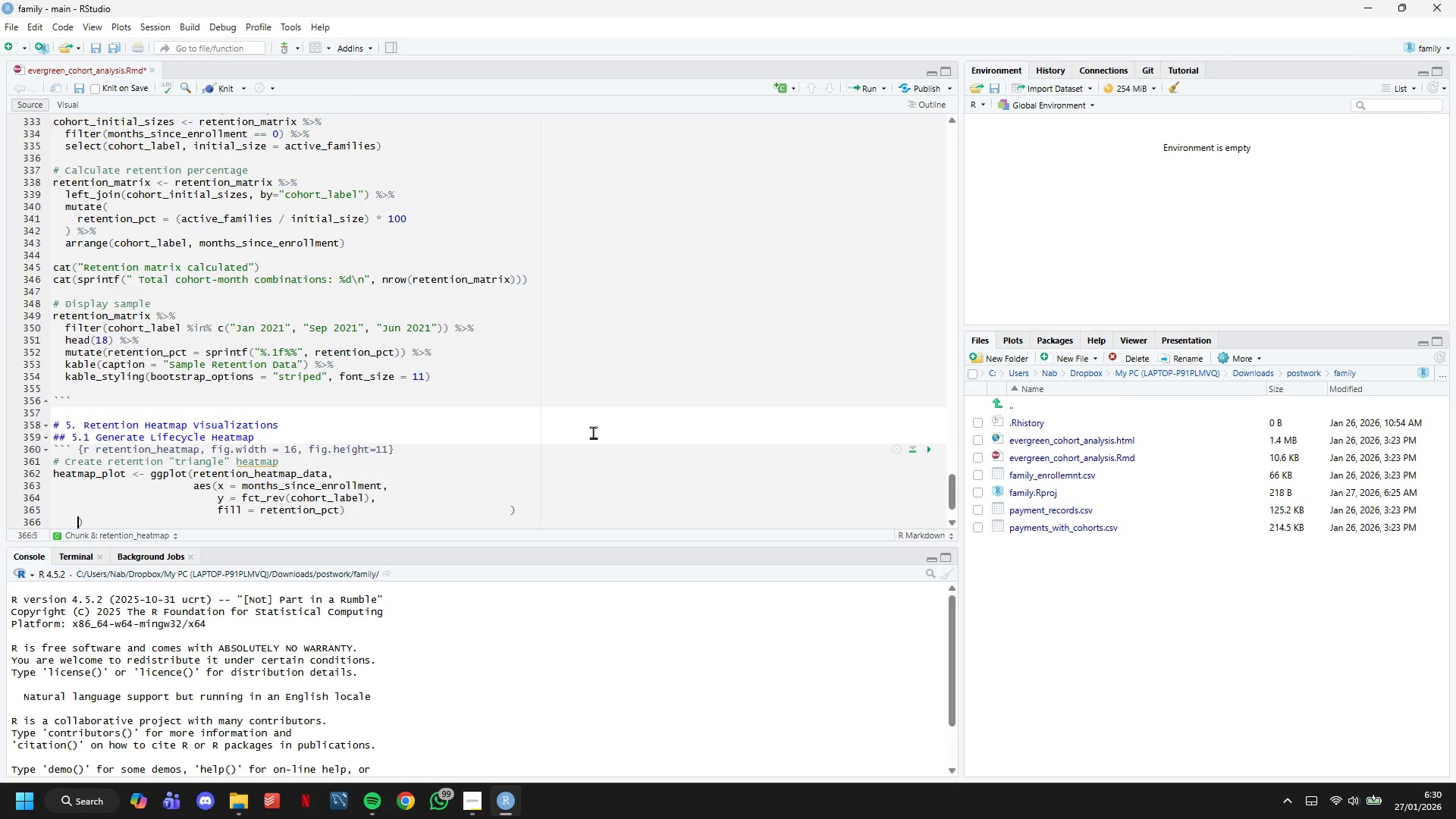 
key(Backspace)
 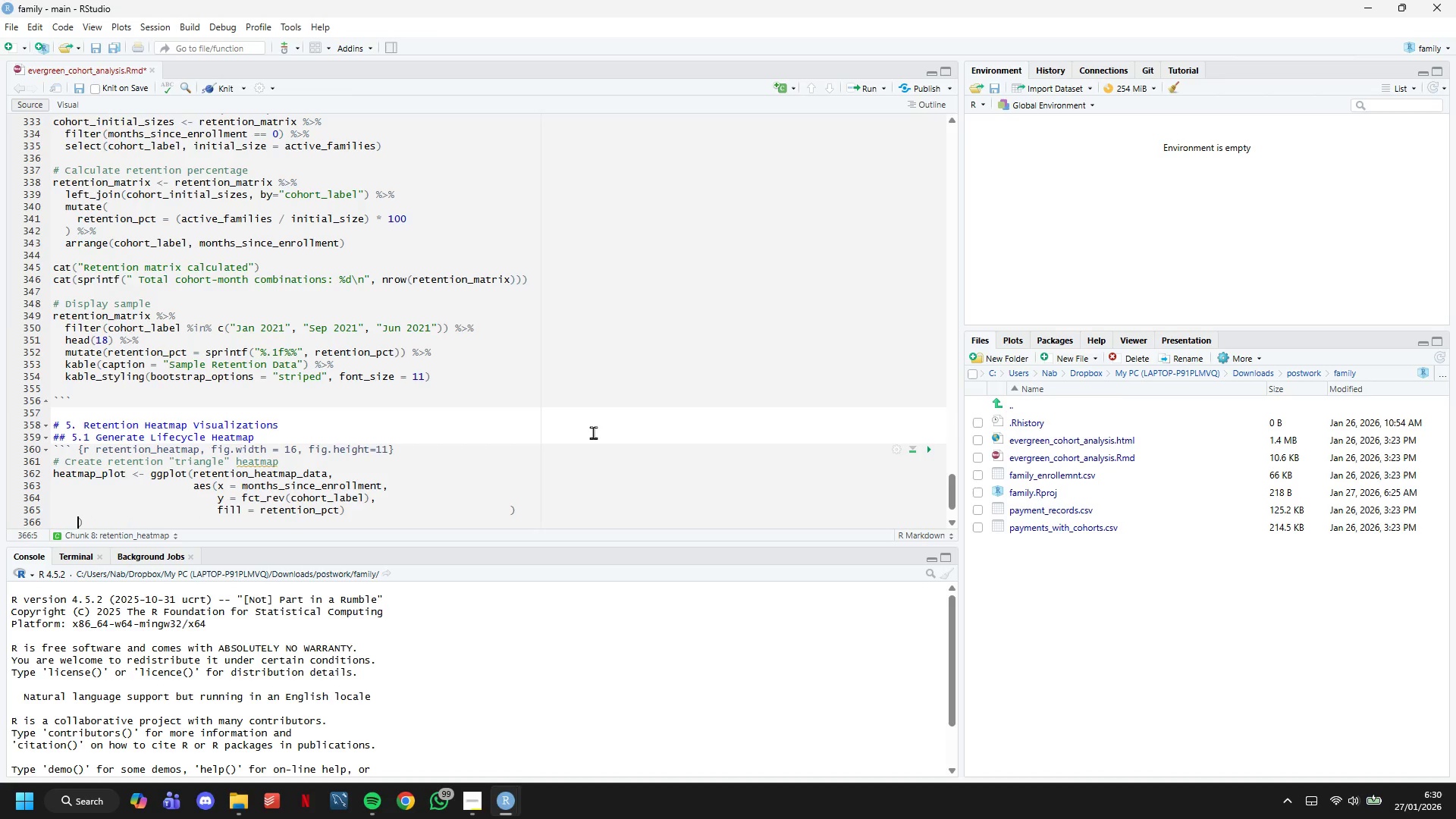 
key(Backspace)
 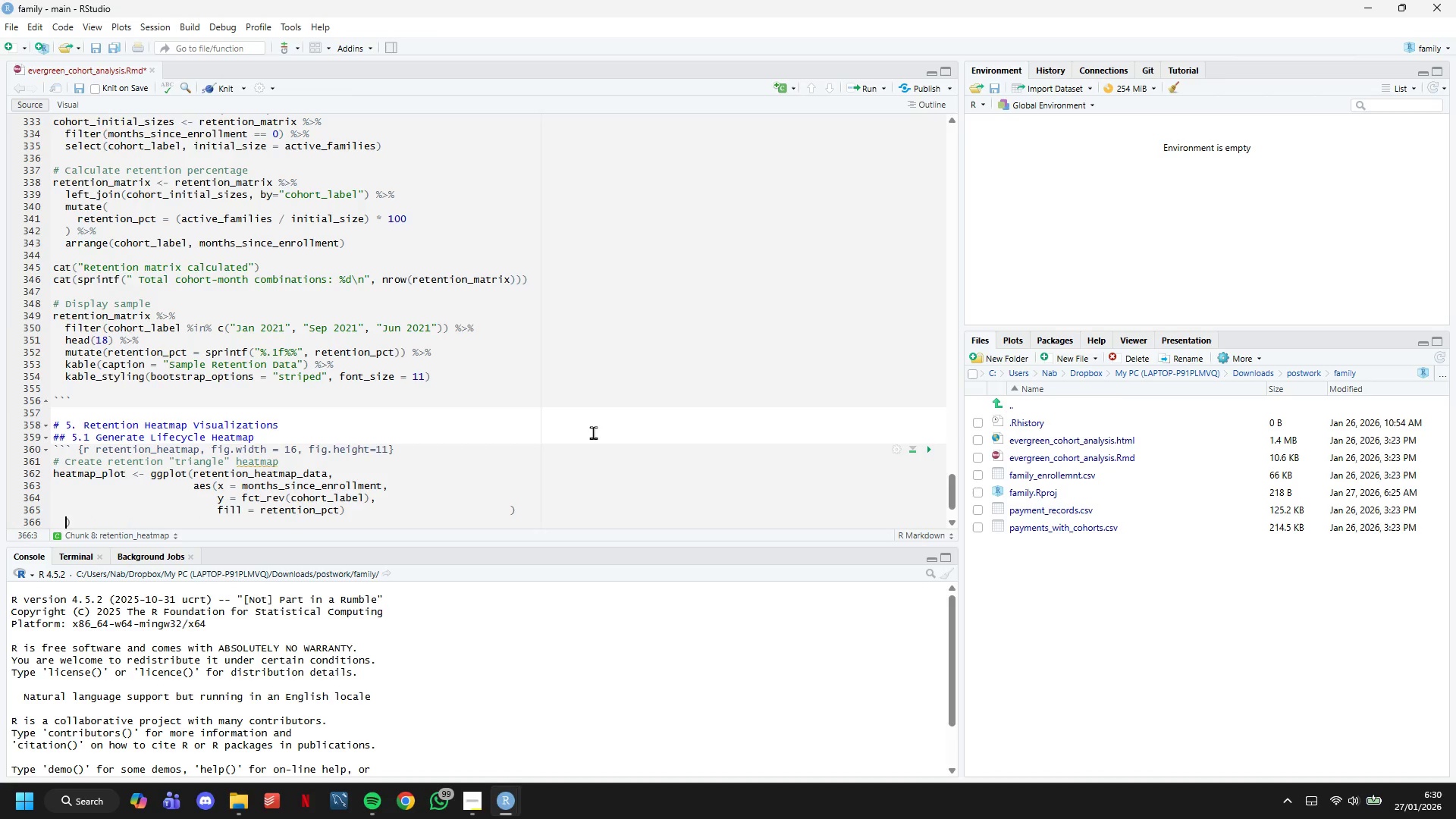 
key(Backspace)
 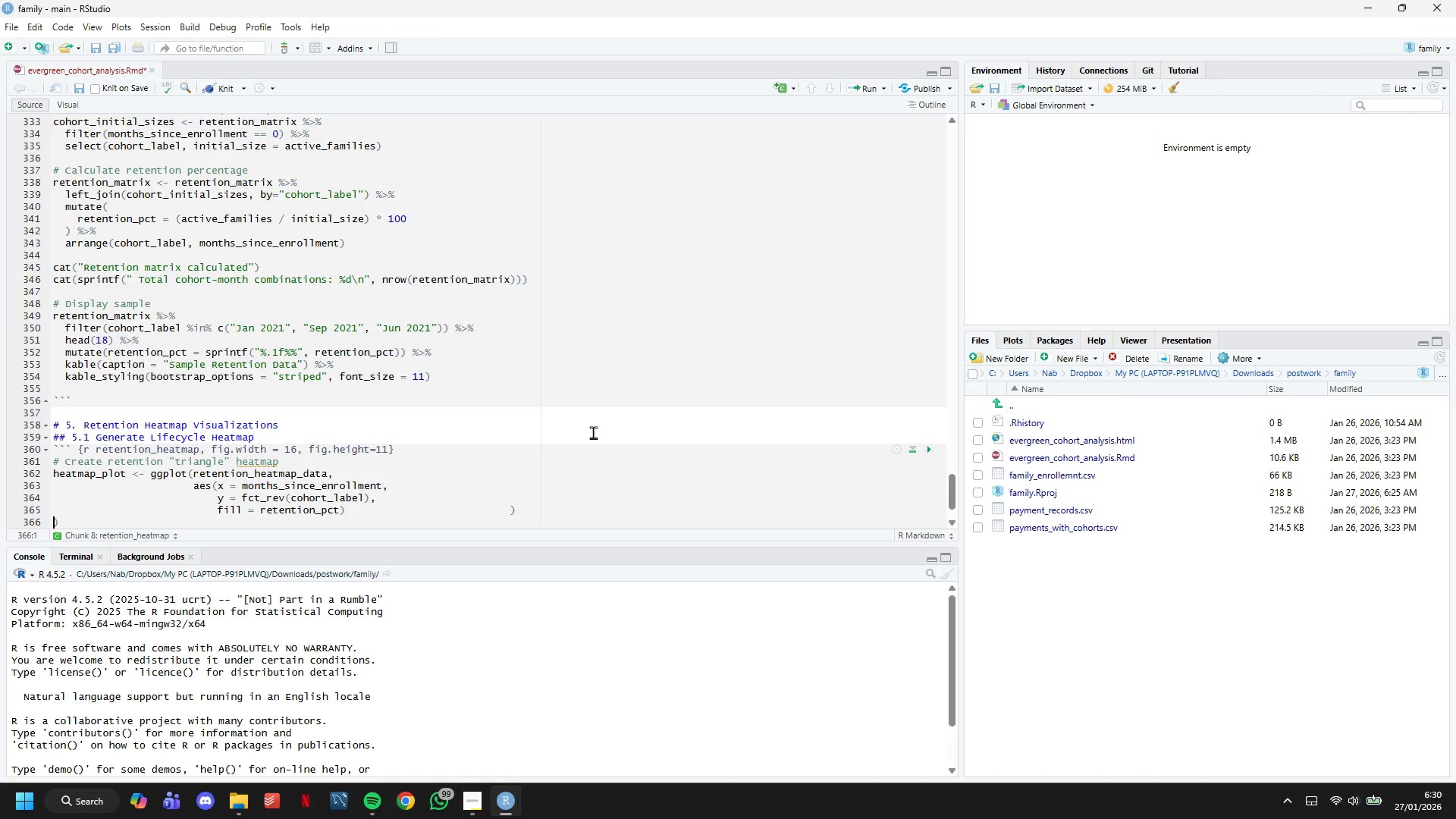 
key(Backspace)
 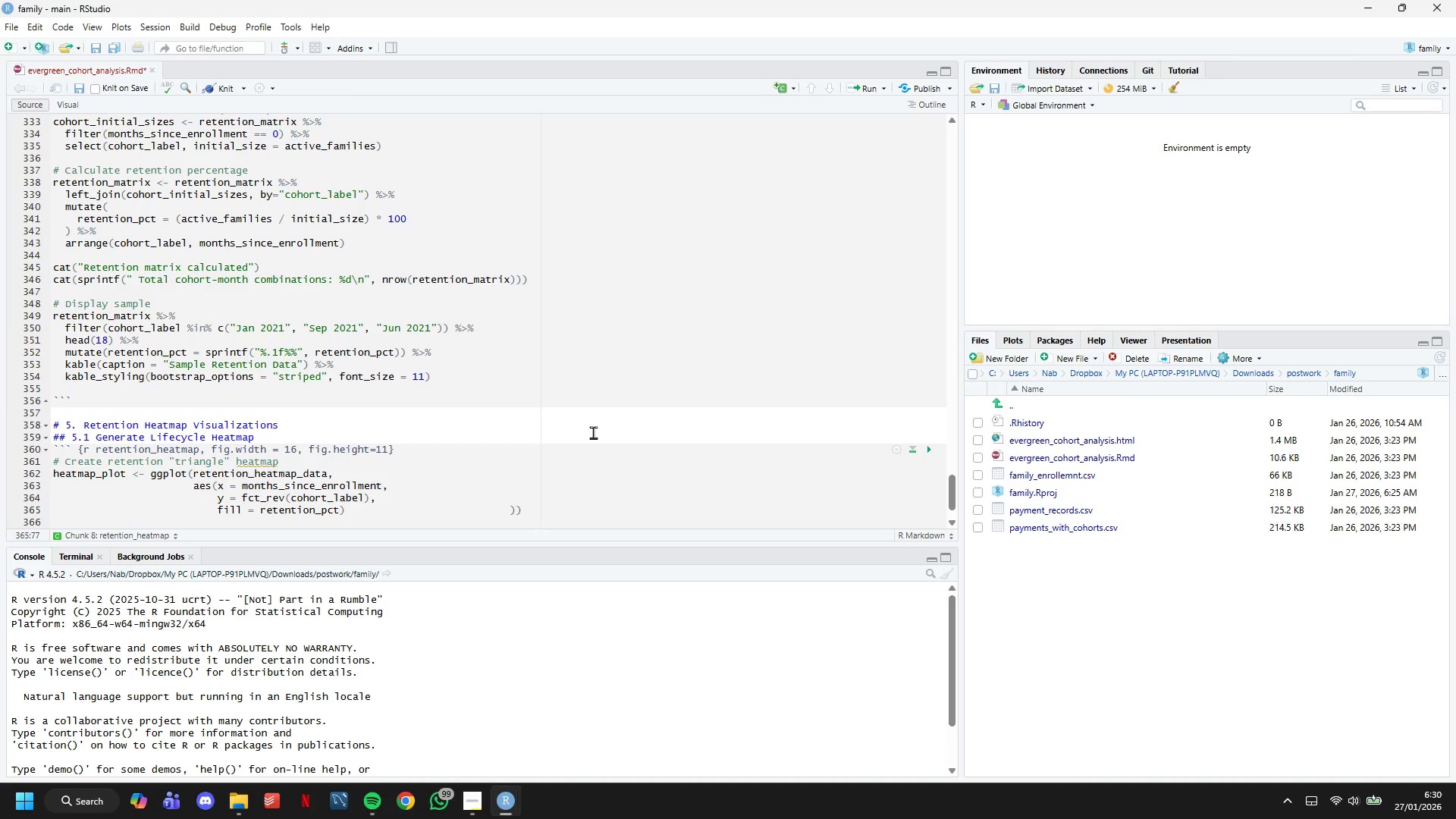 
key(ArrowRight)
 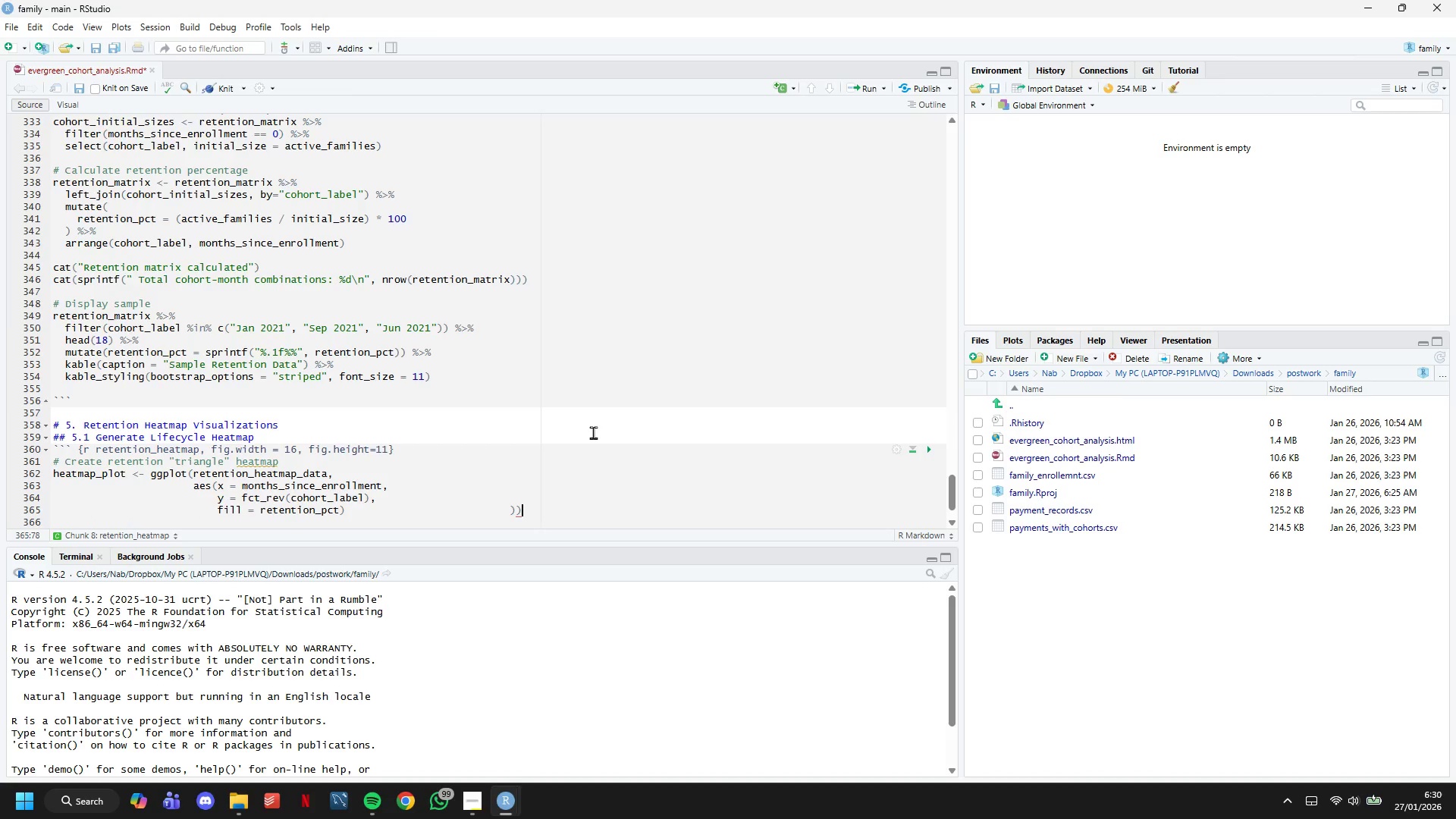 
key(ArrowLeft)
 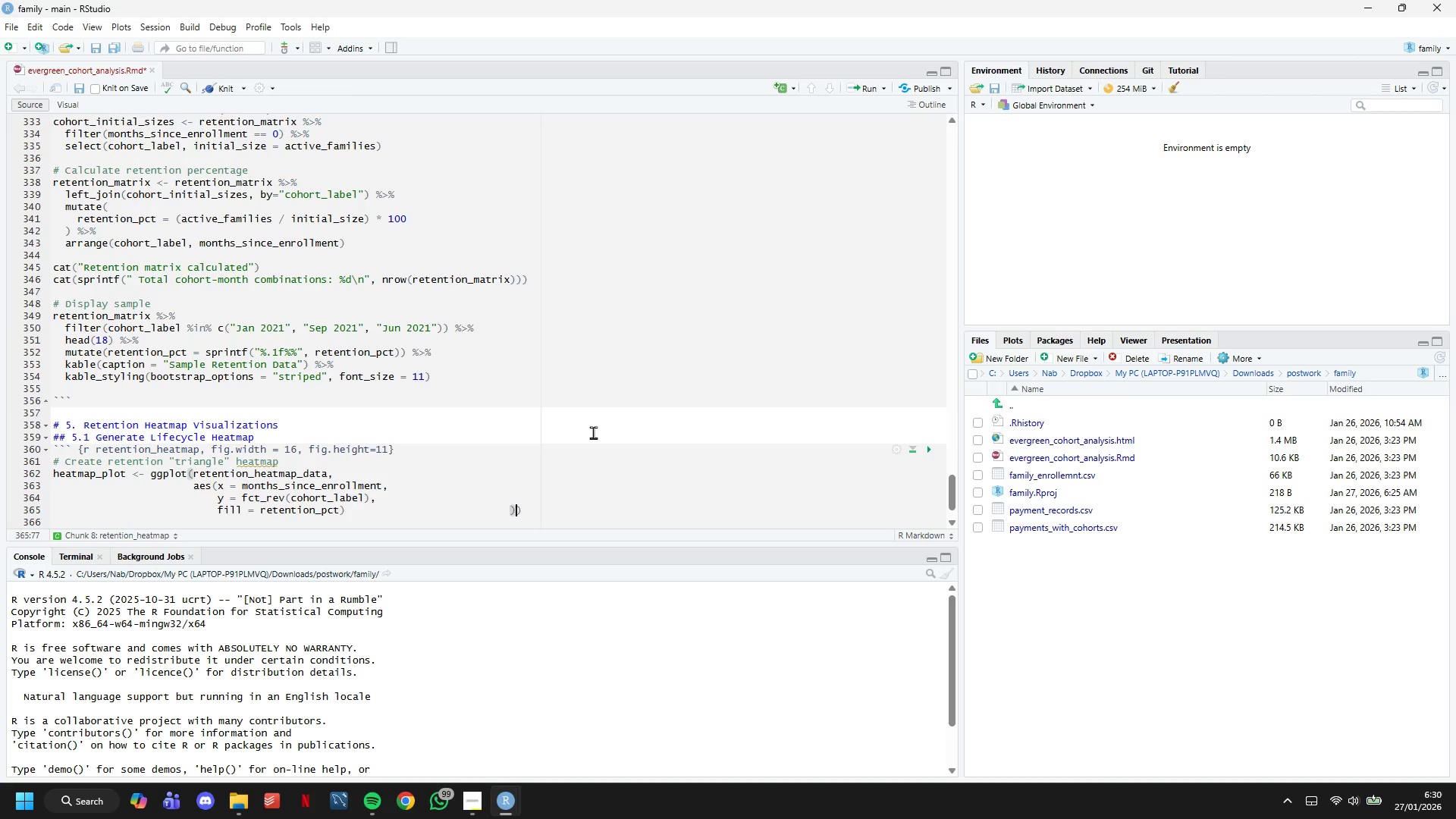 
key(ArrowLeft)
 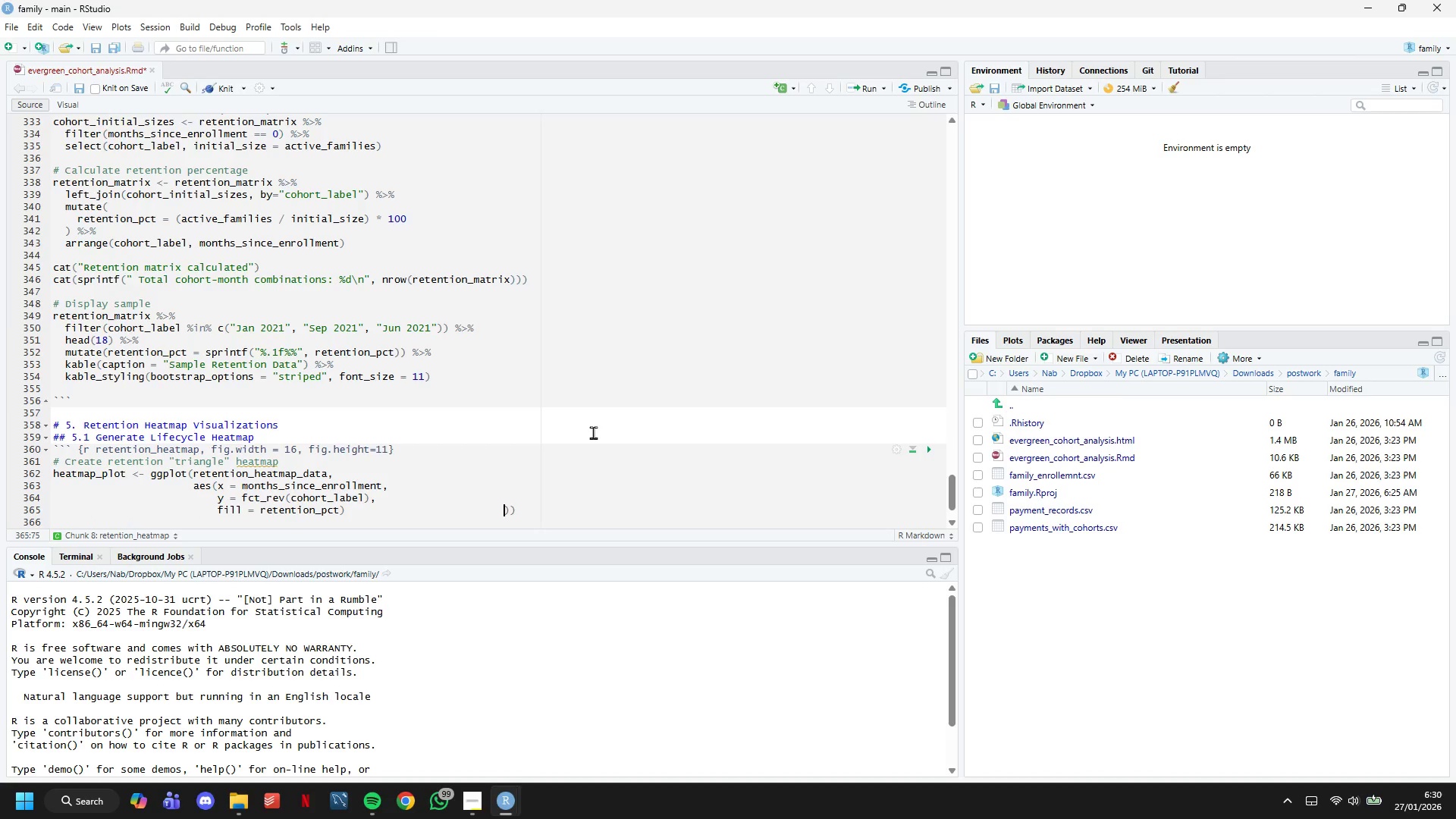 
key(Backspace)
 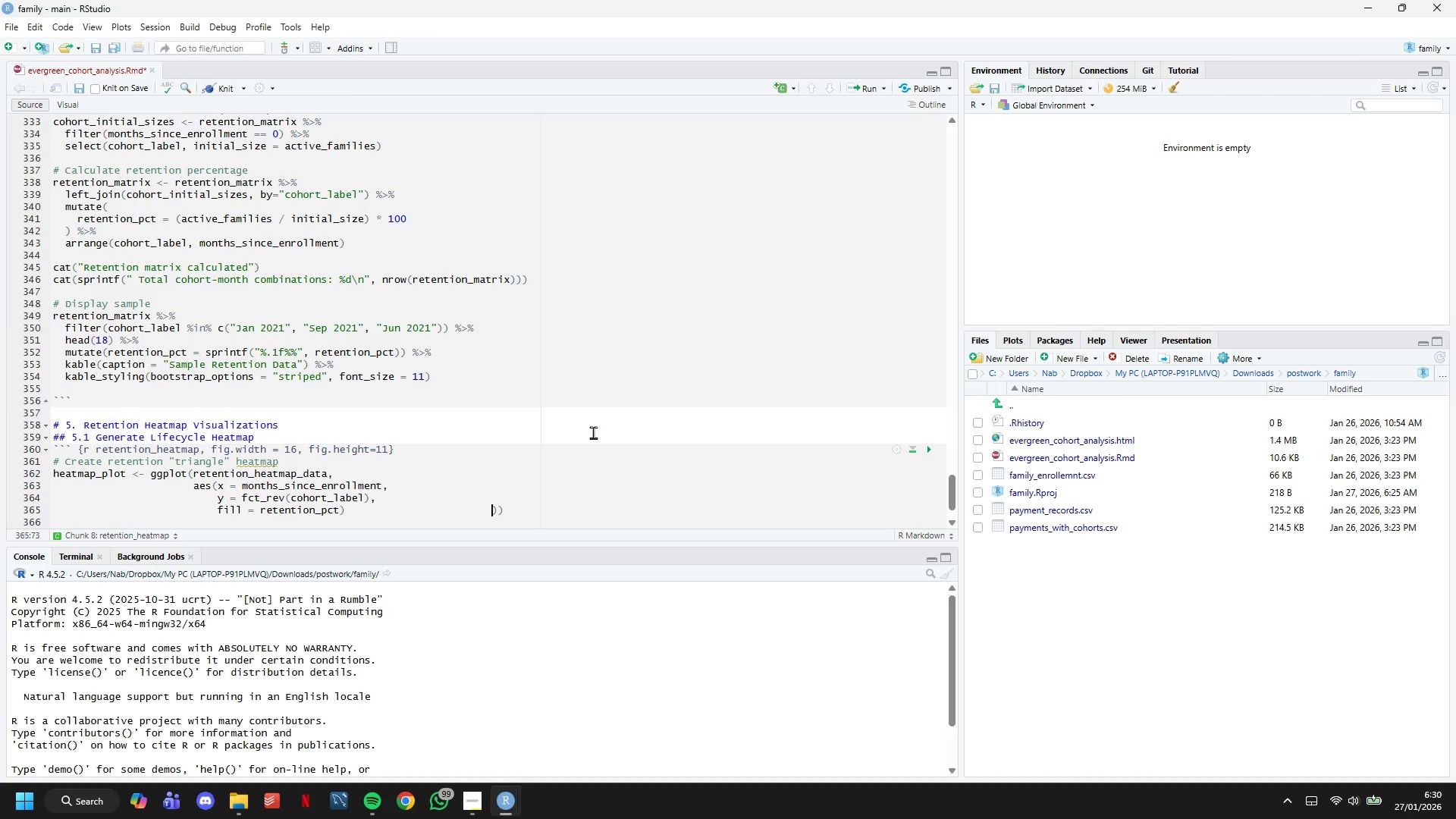 
hold_key(key=Backspace, duration=0.84)
 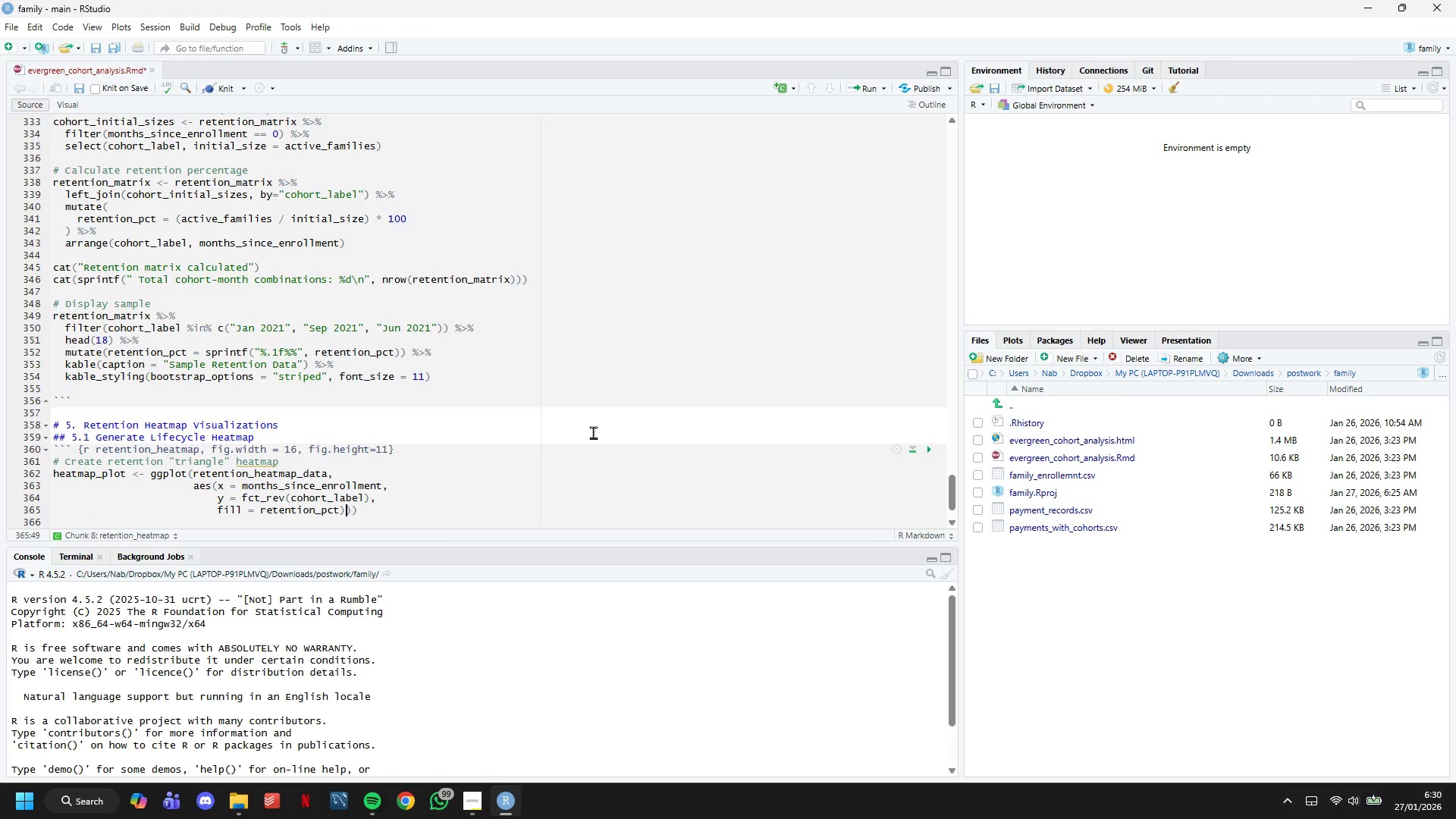 
key(ArrowRight)
 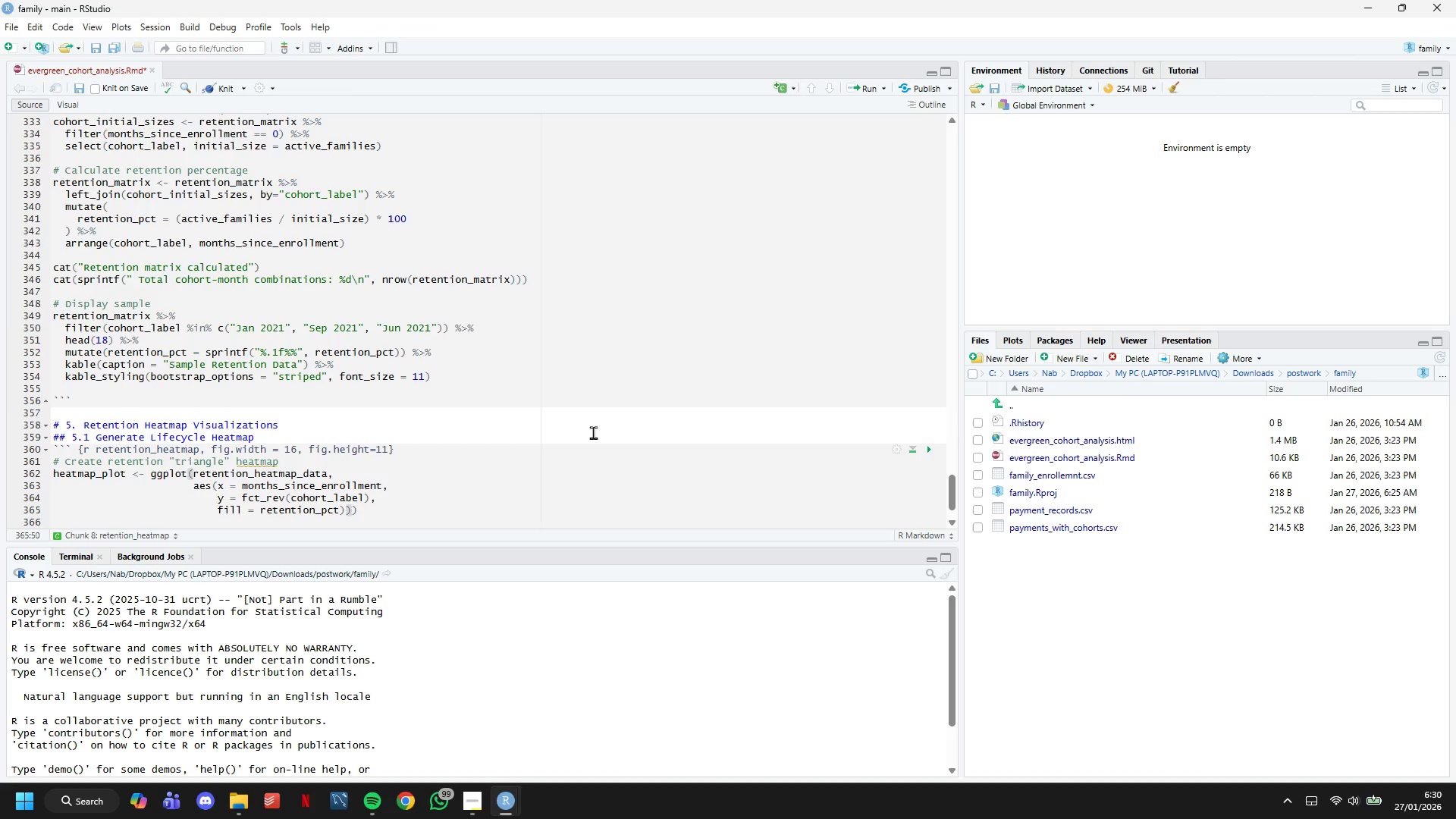 
key(ArrowRight)
 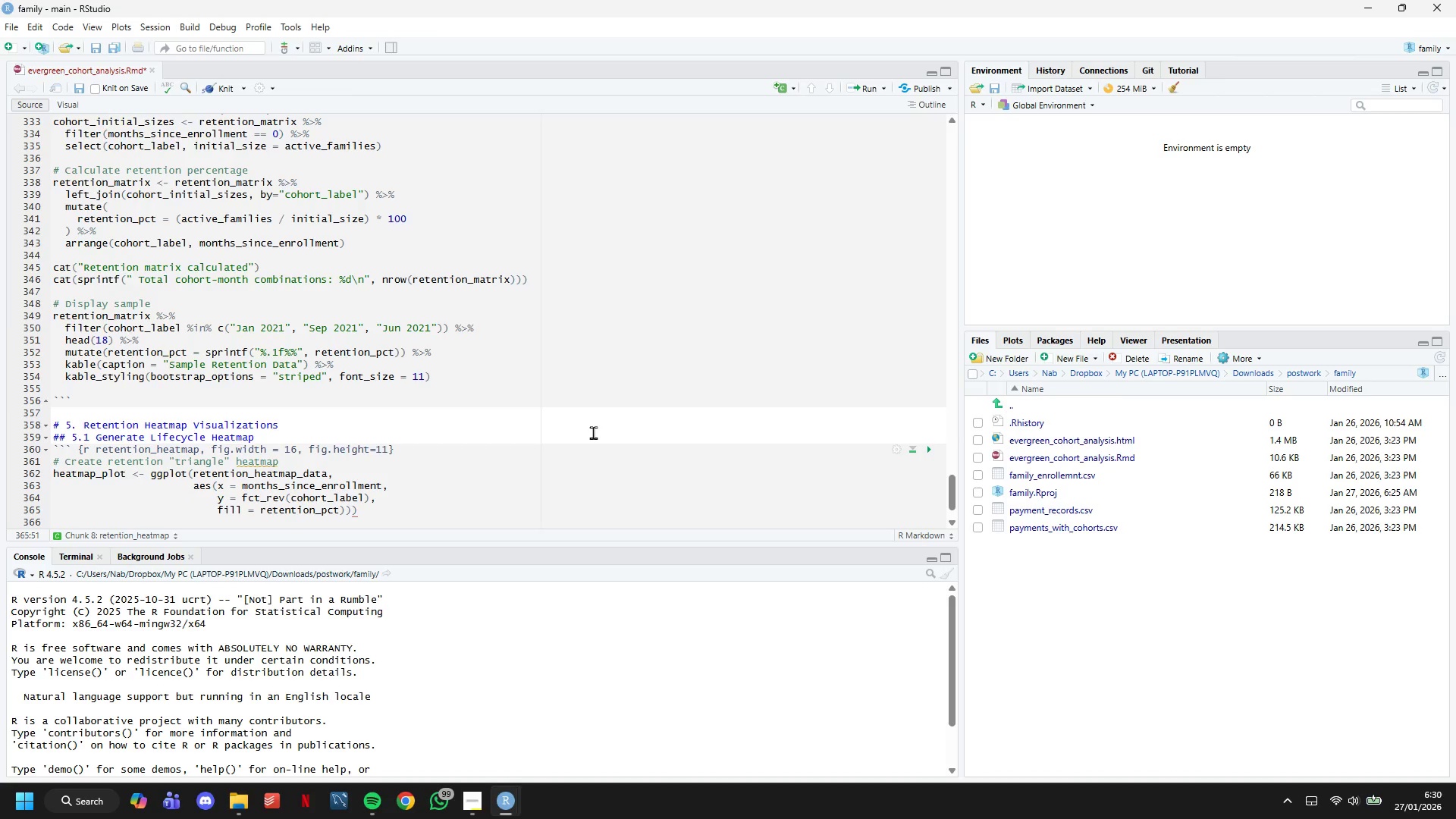 
key(ArrowLeft)
 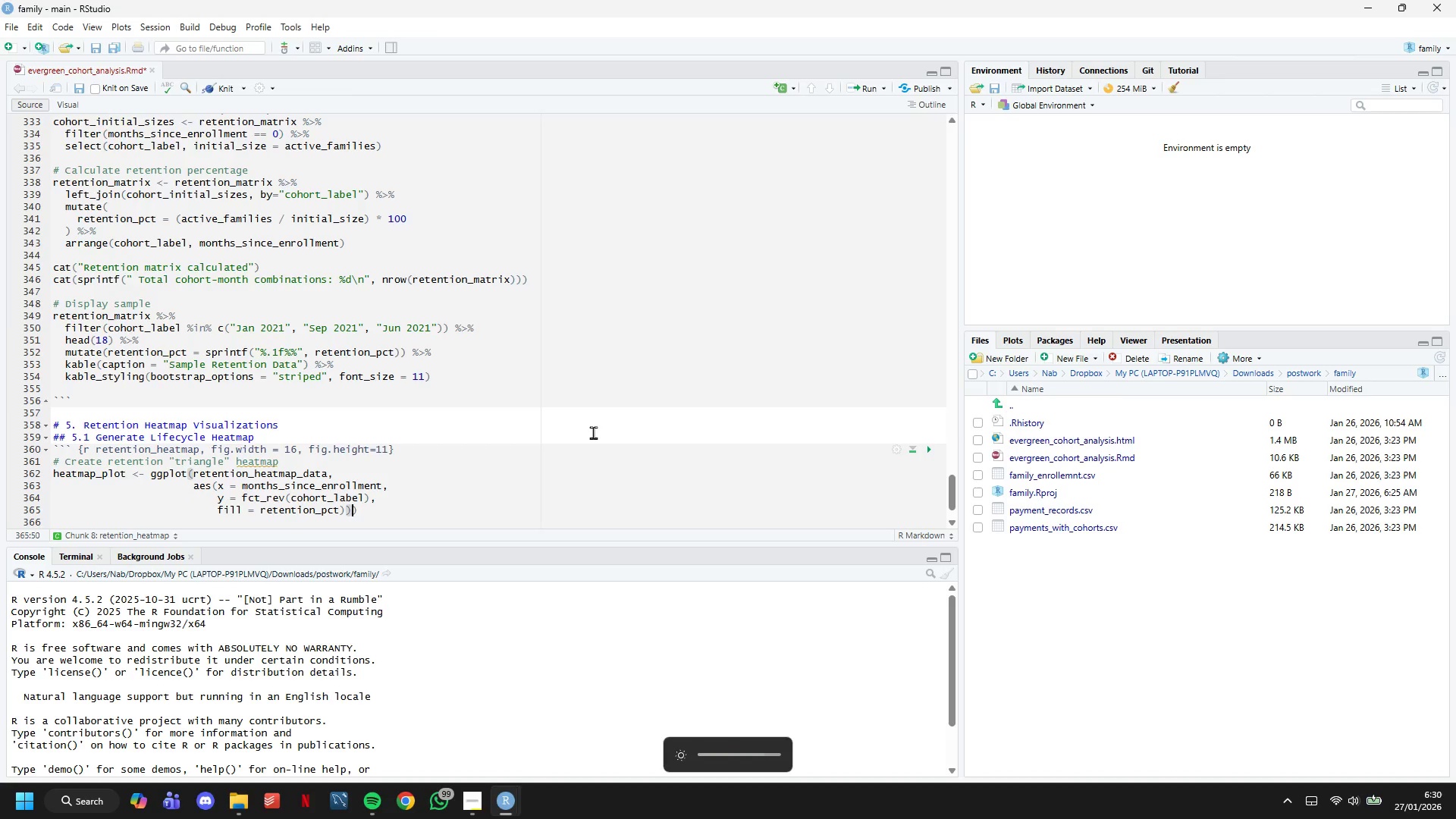 
key(ArrowRight)
 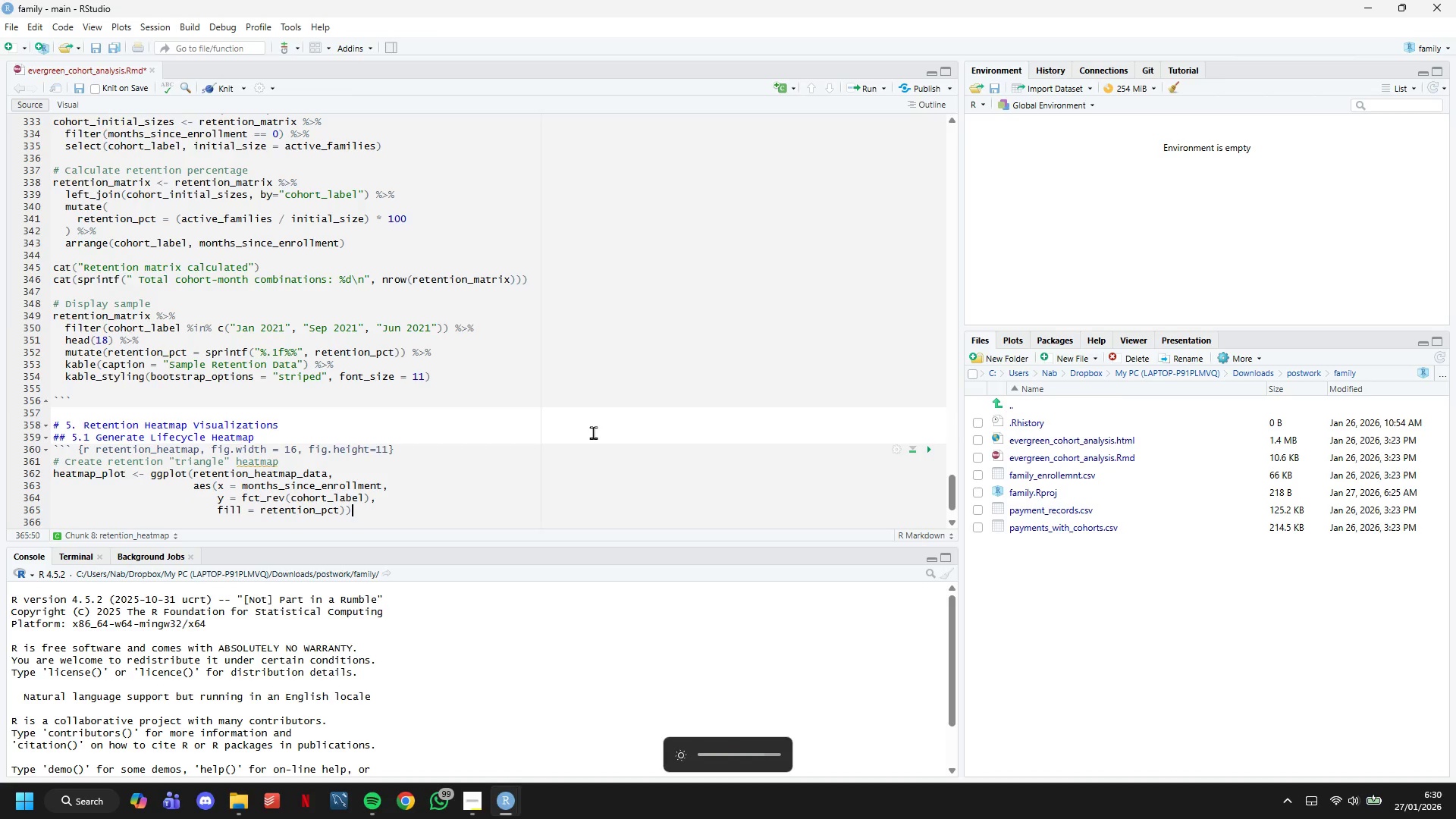 
key(Backspace)
 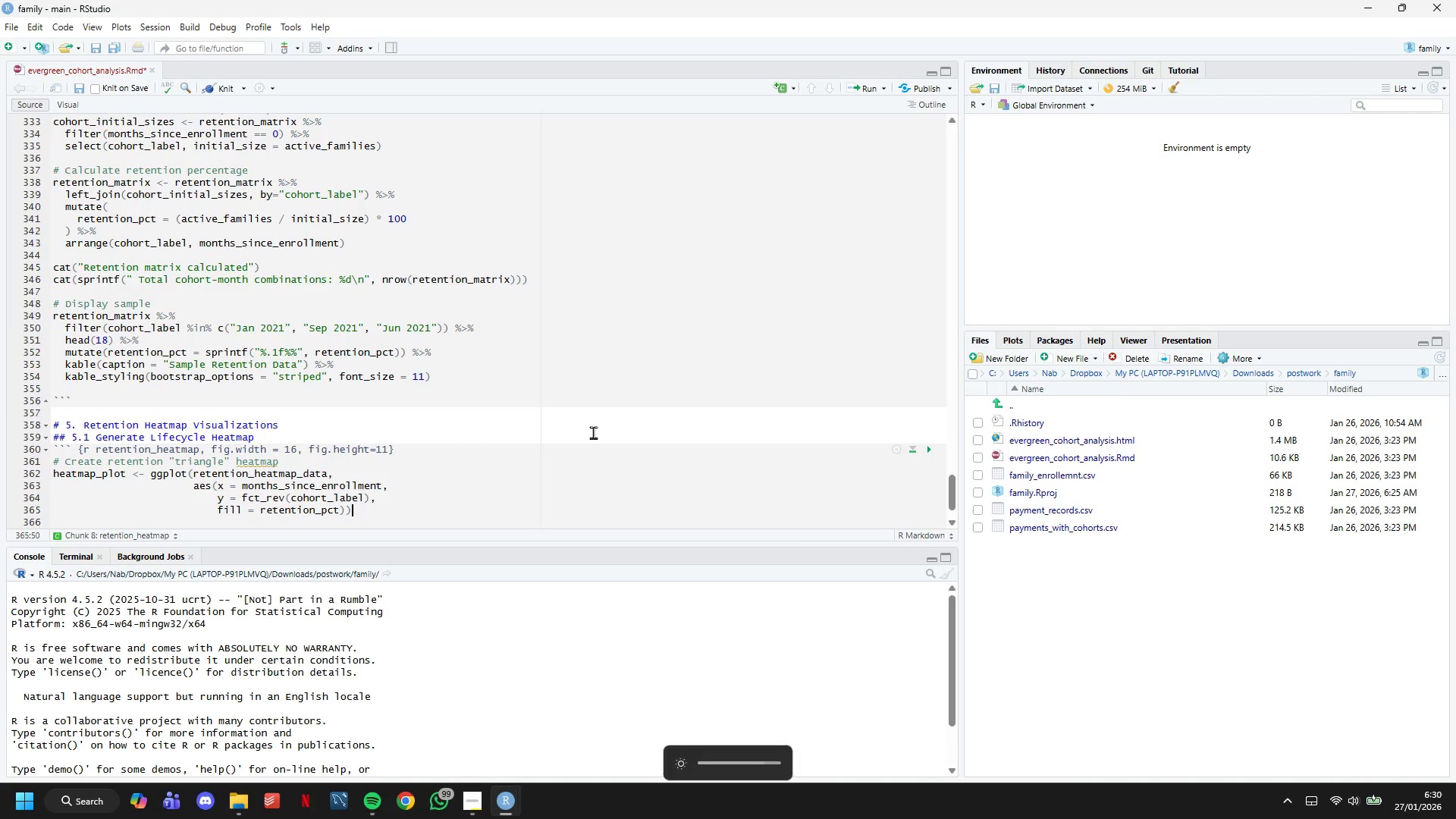 
key(ArrowLeft)
 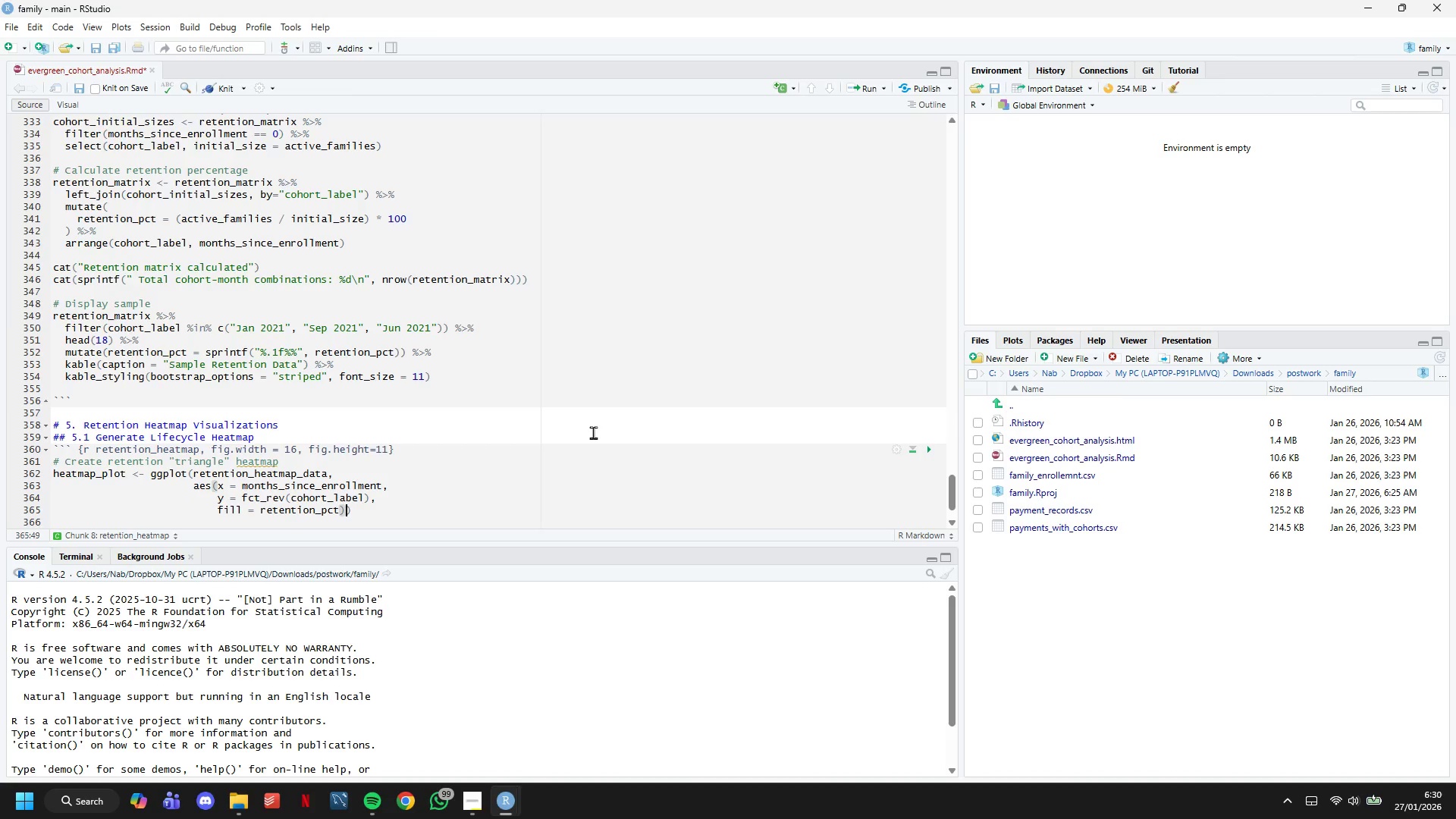 
key(ArrowRight)
 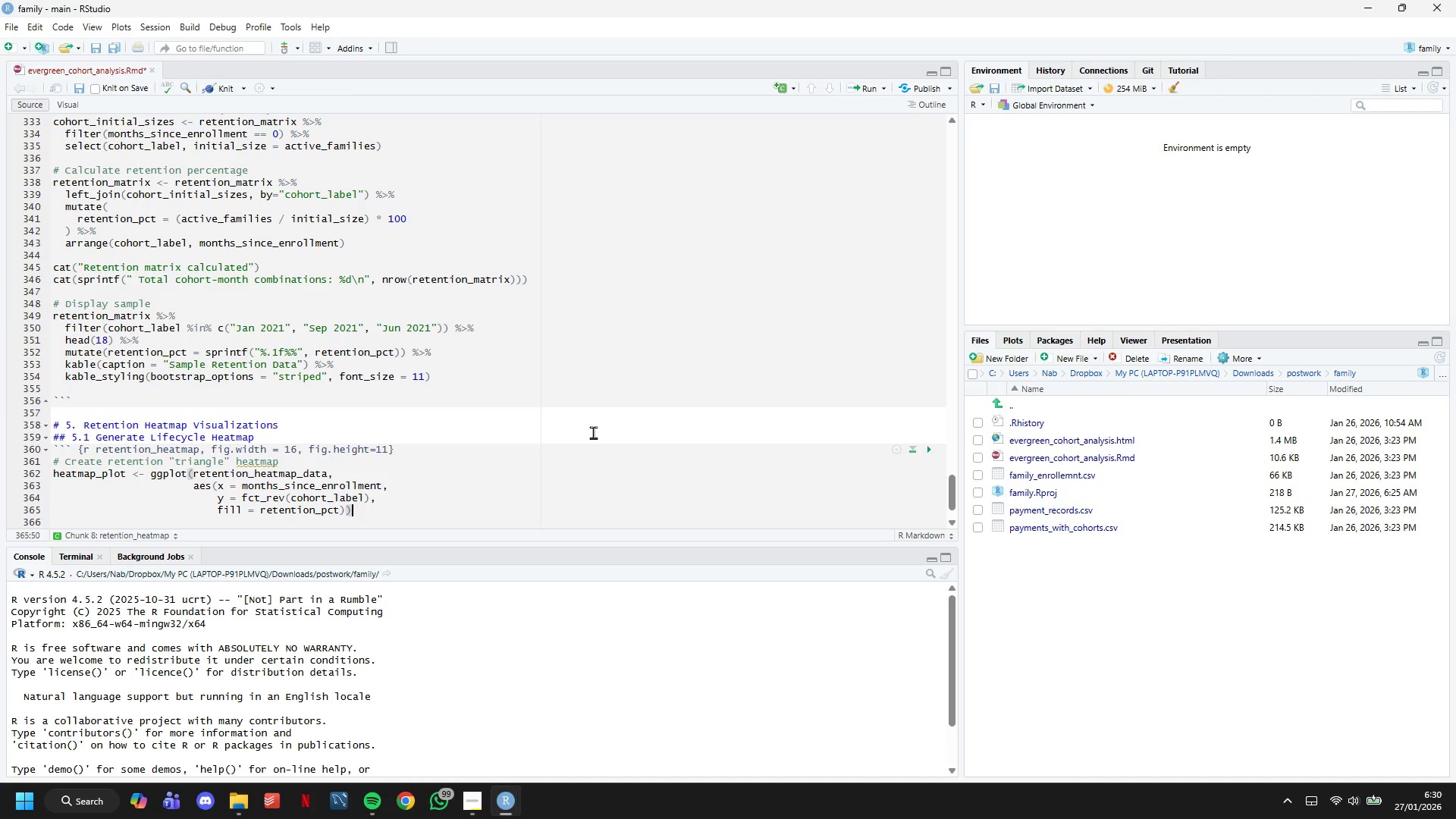 
wait(7.23)
 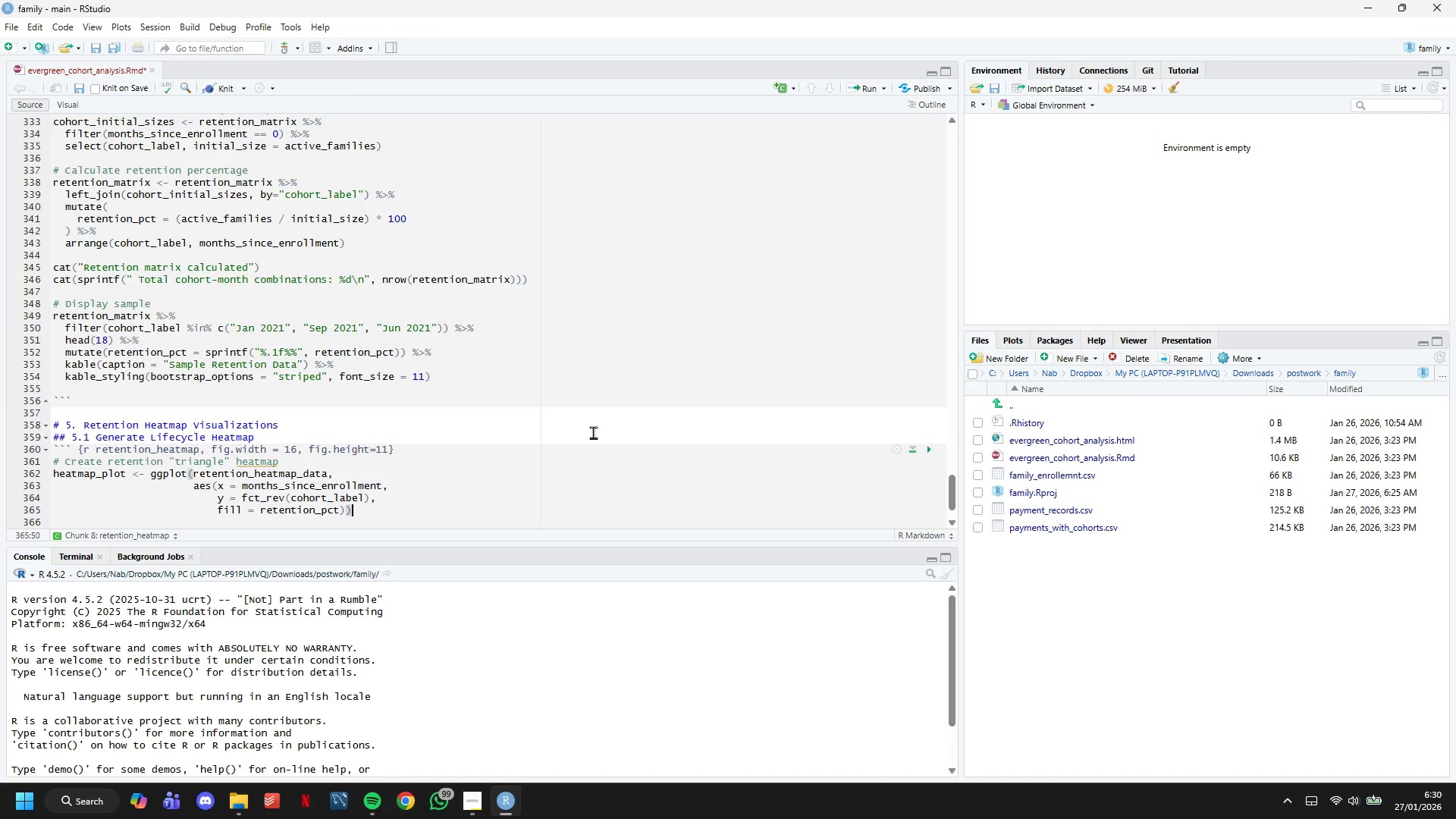 
key(Space)
 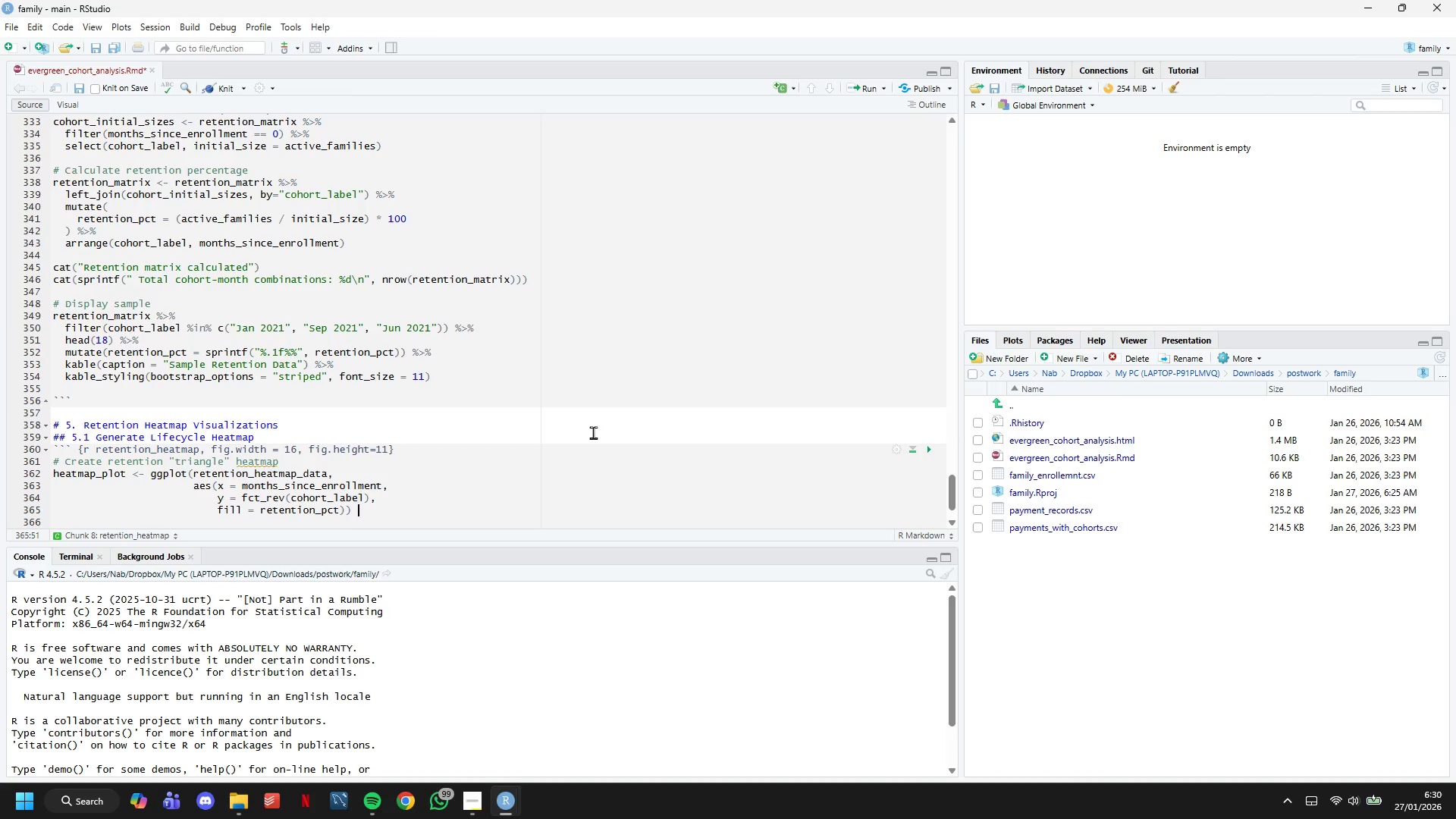 
key(Shift+ShiftLeft)
 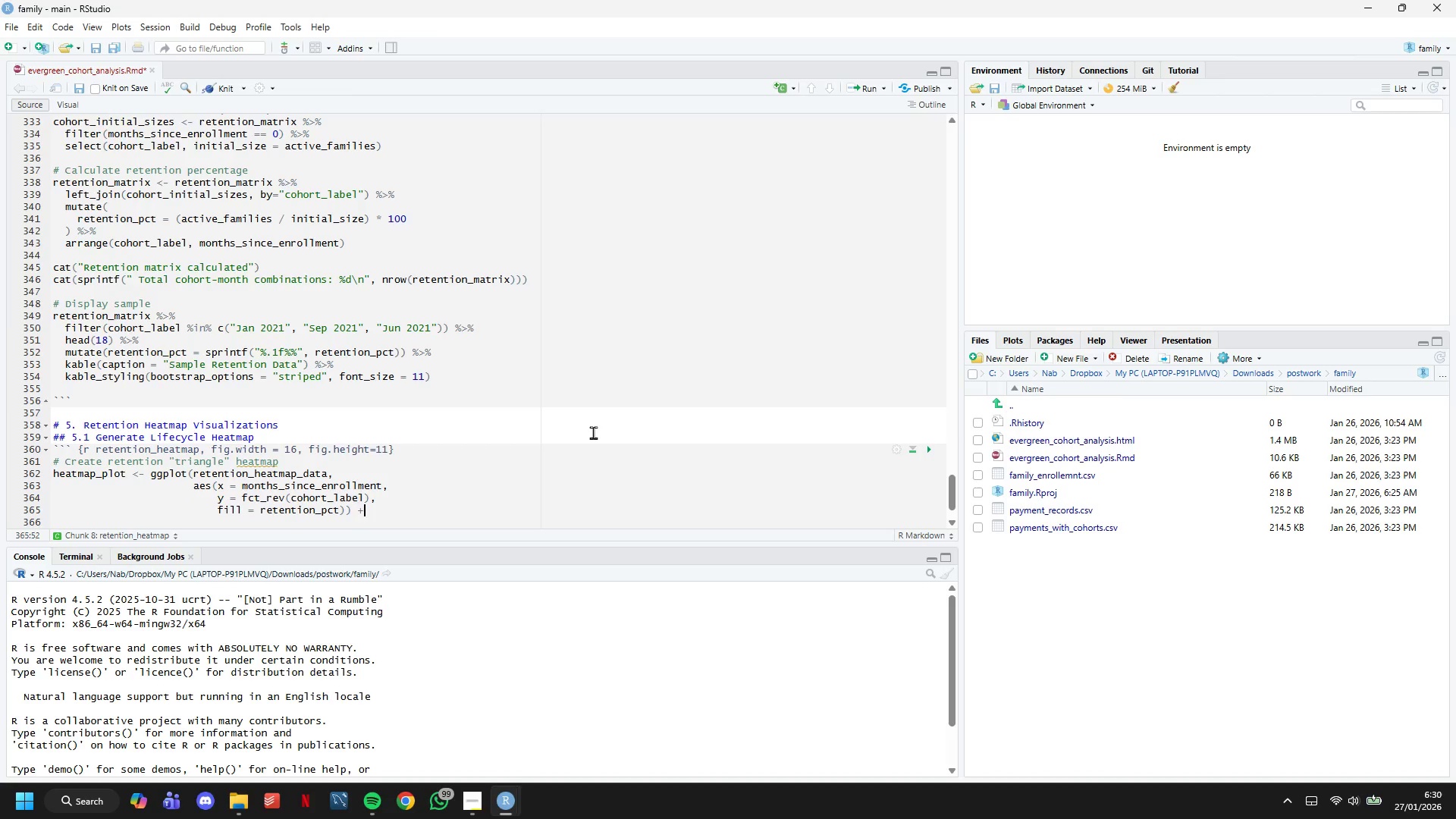 
key(Shift+Equal)
 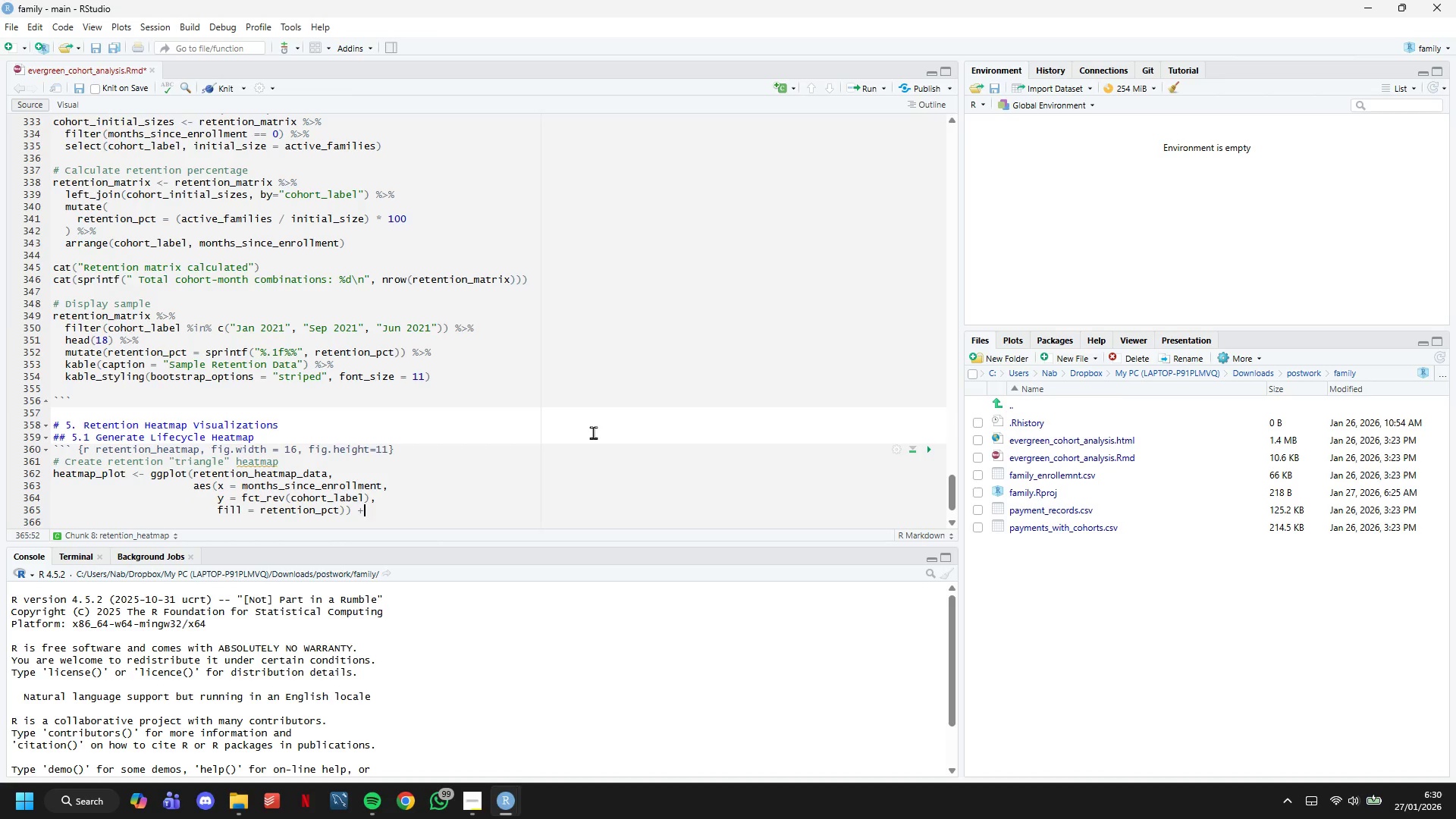 
key(Enter)
 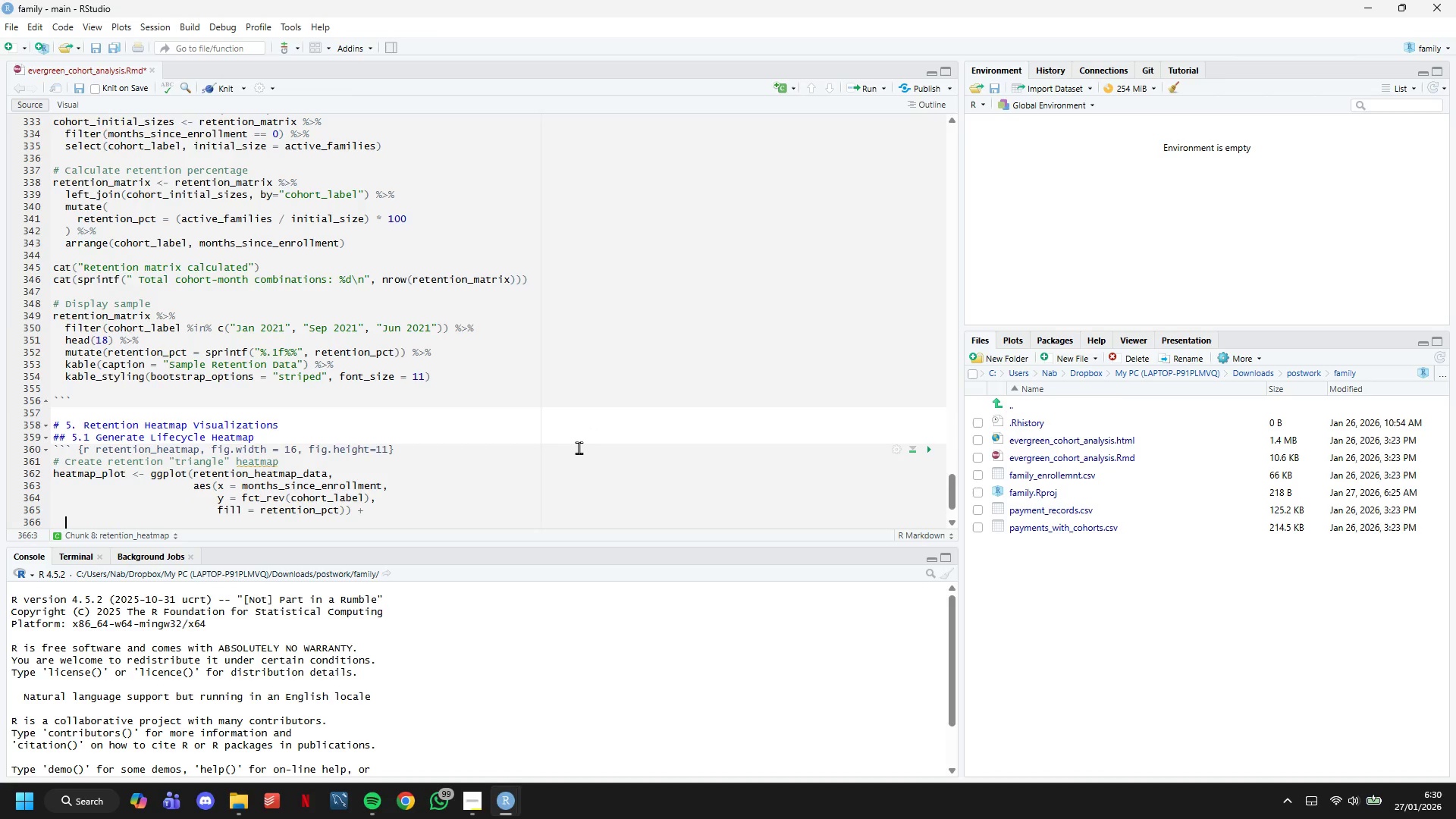 
scroll: coordinate [571, 447], scroll_direction: down, amount: 2.0
 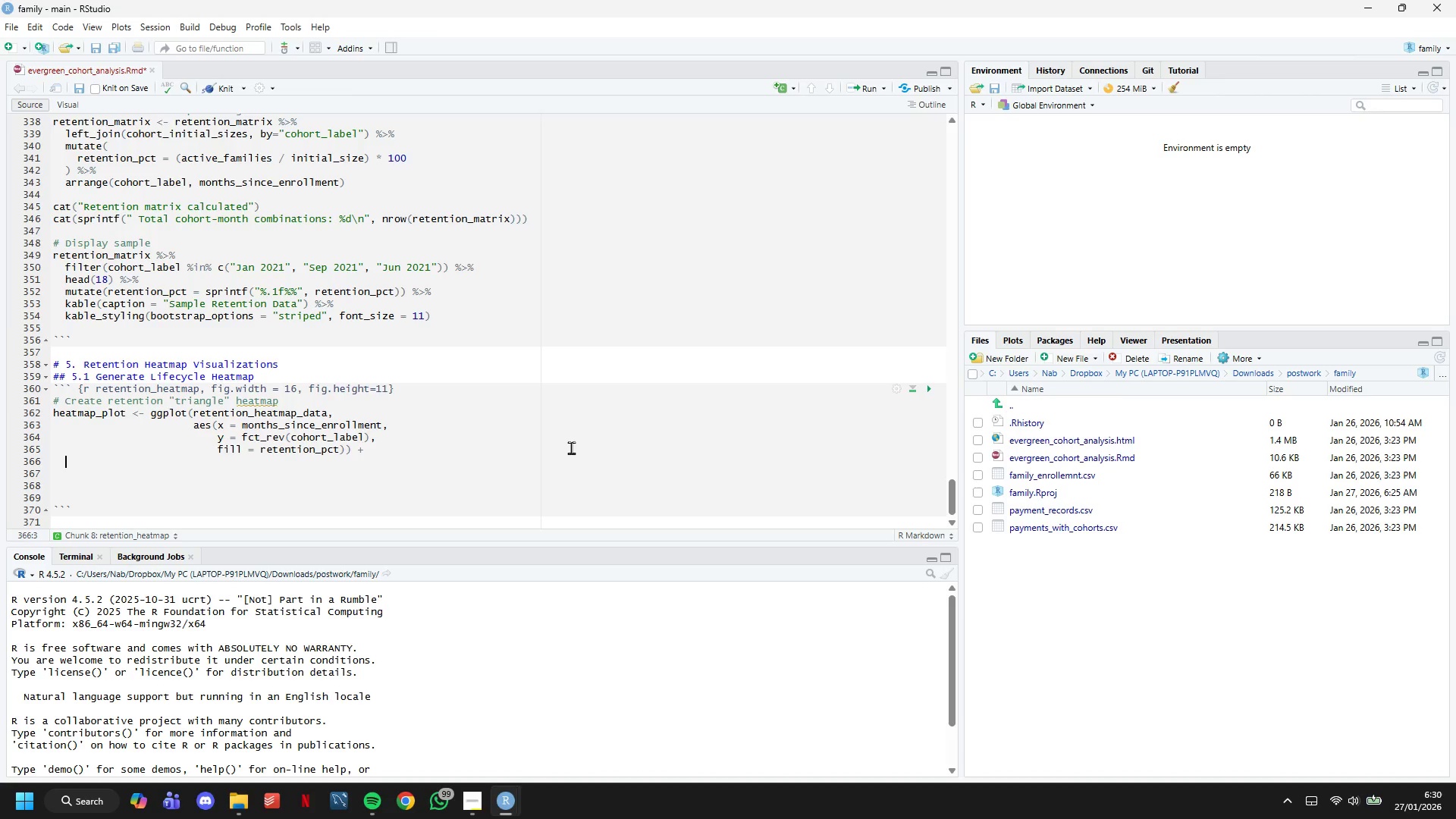 
wait(20.94)
 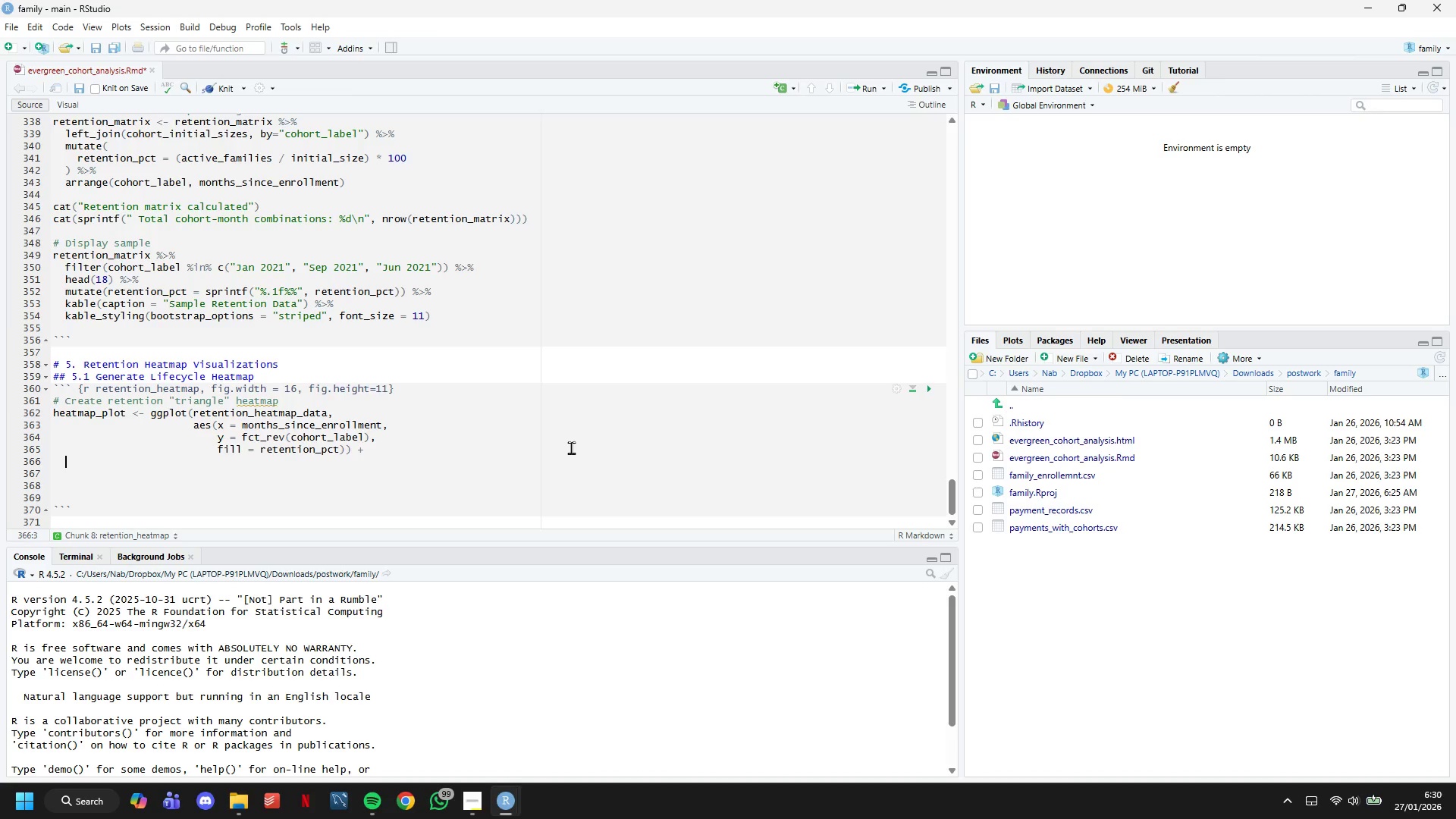 
type(geom_tile(color = "white)
 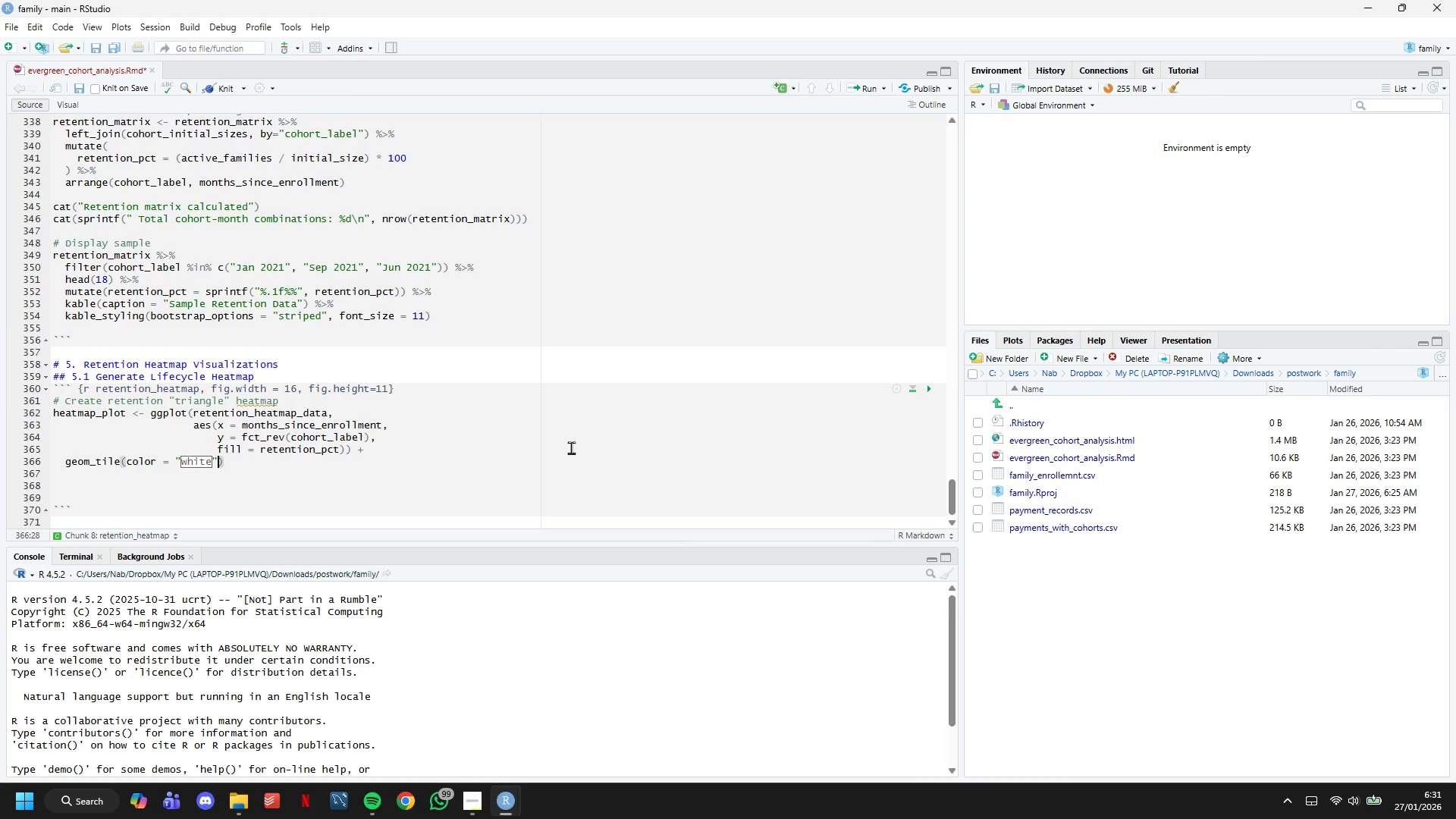 
 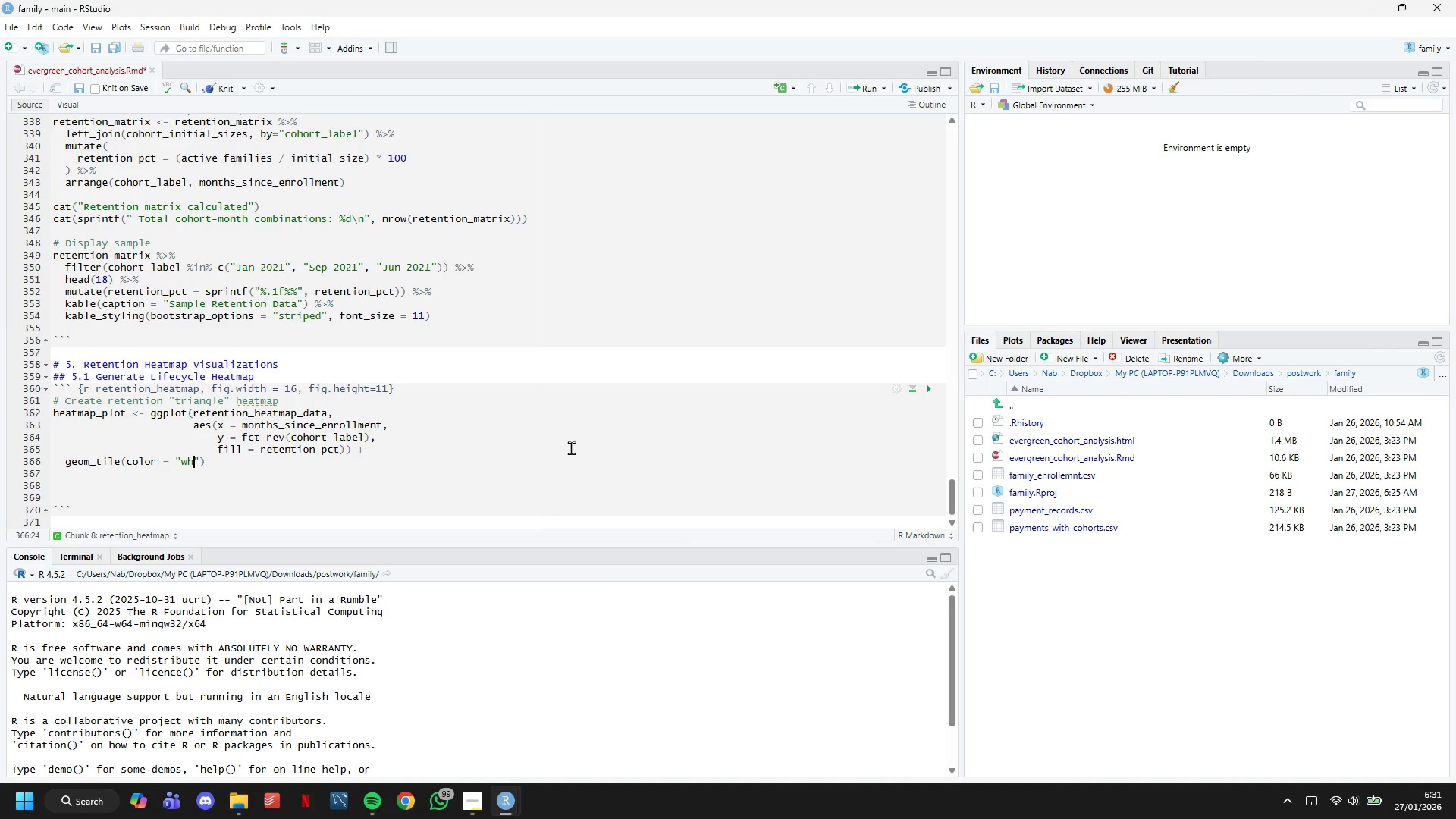 
key(ArrowRight)
 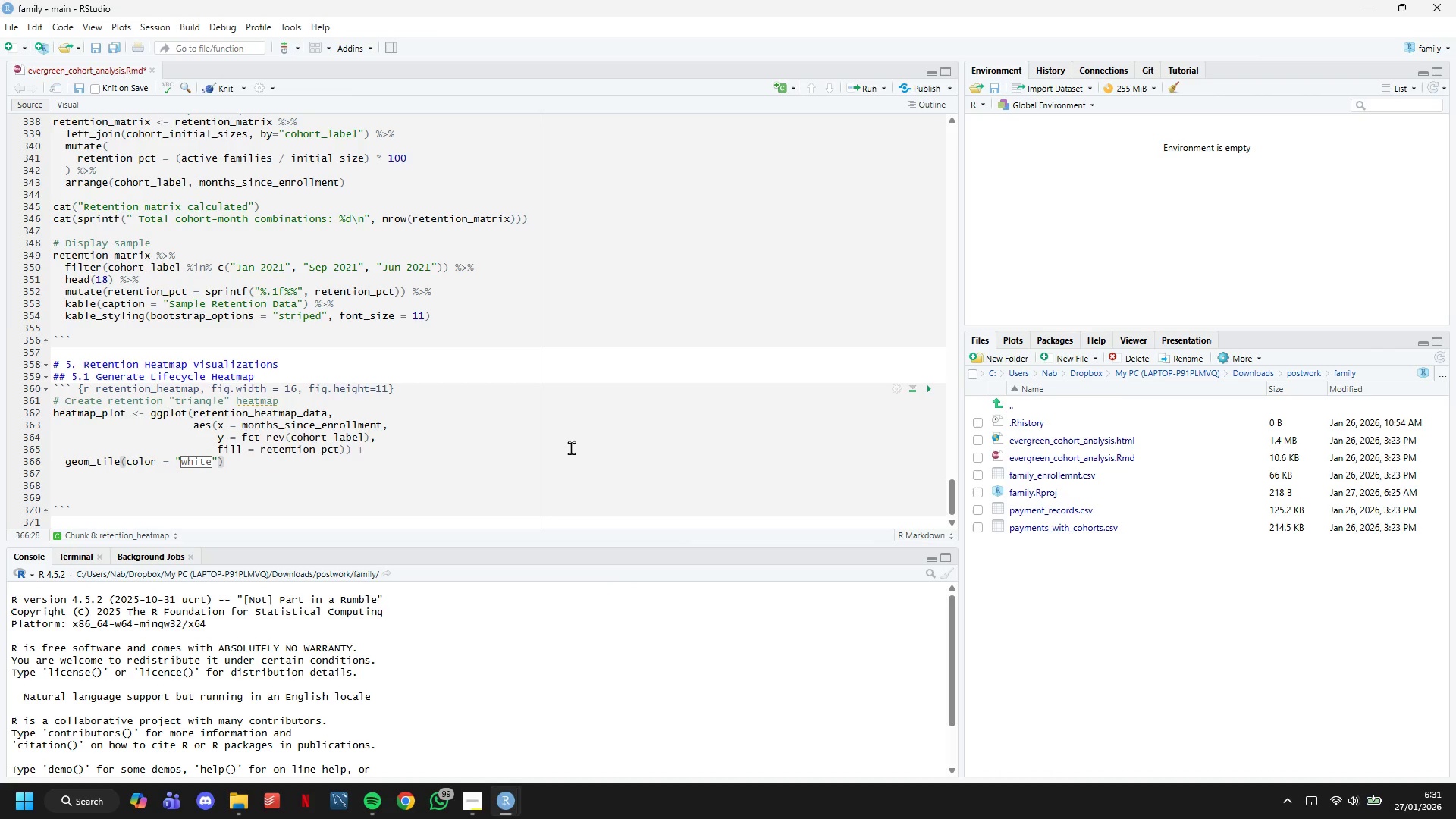 
type(, size = 0.8)
 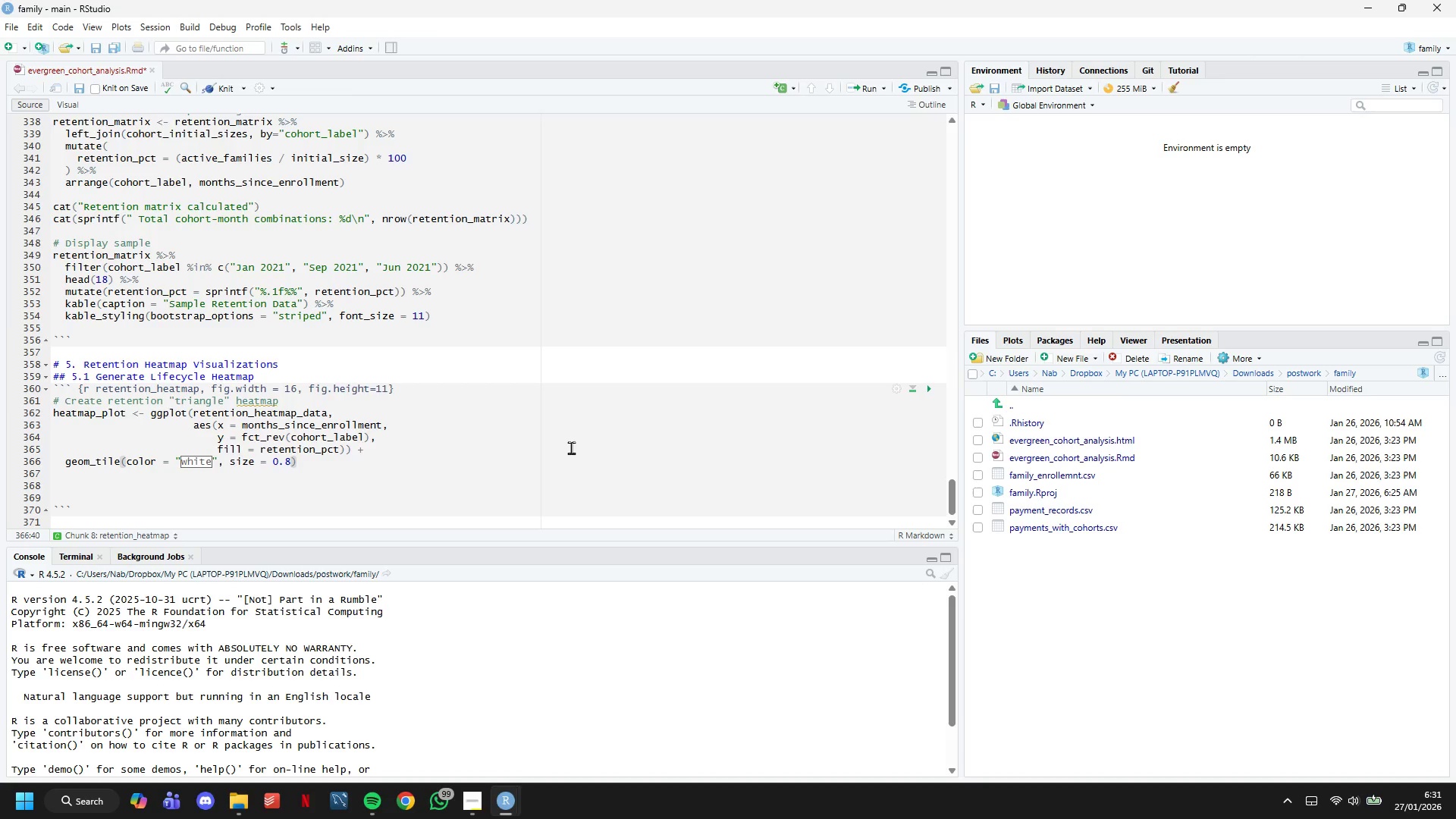 
key(ArrowRight)
 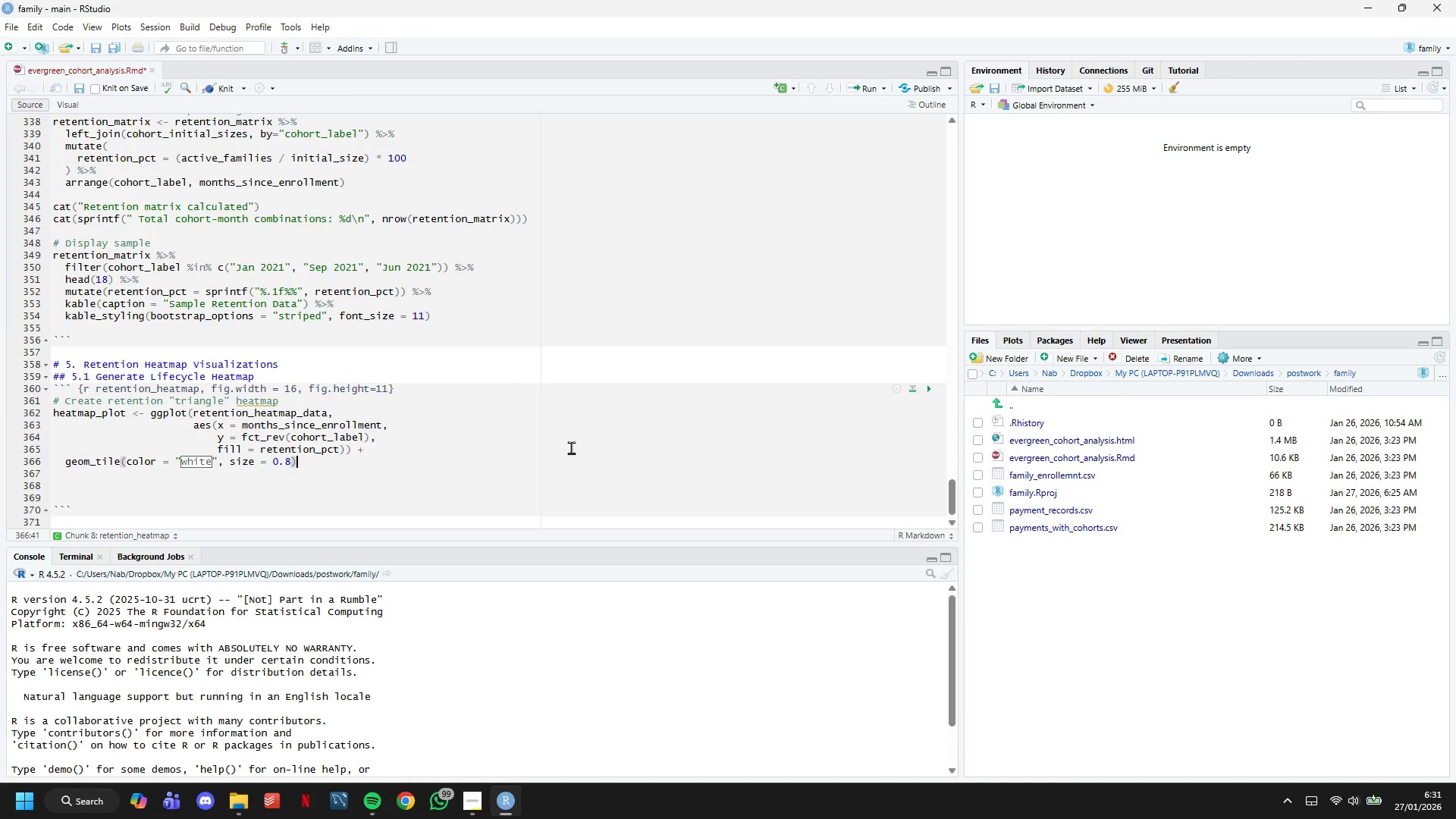 
key(Space)
 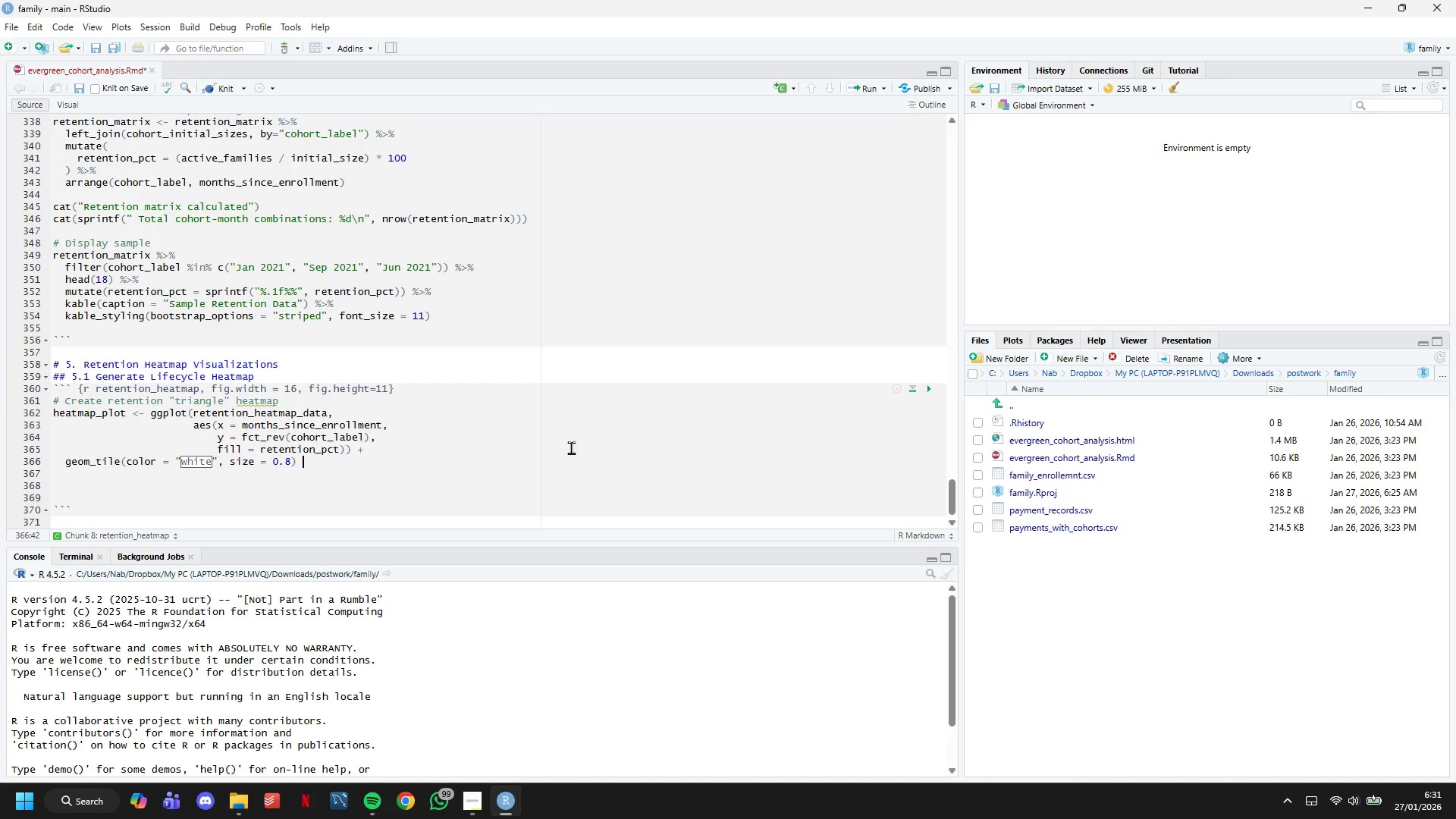 
key(Shift+Equal)
 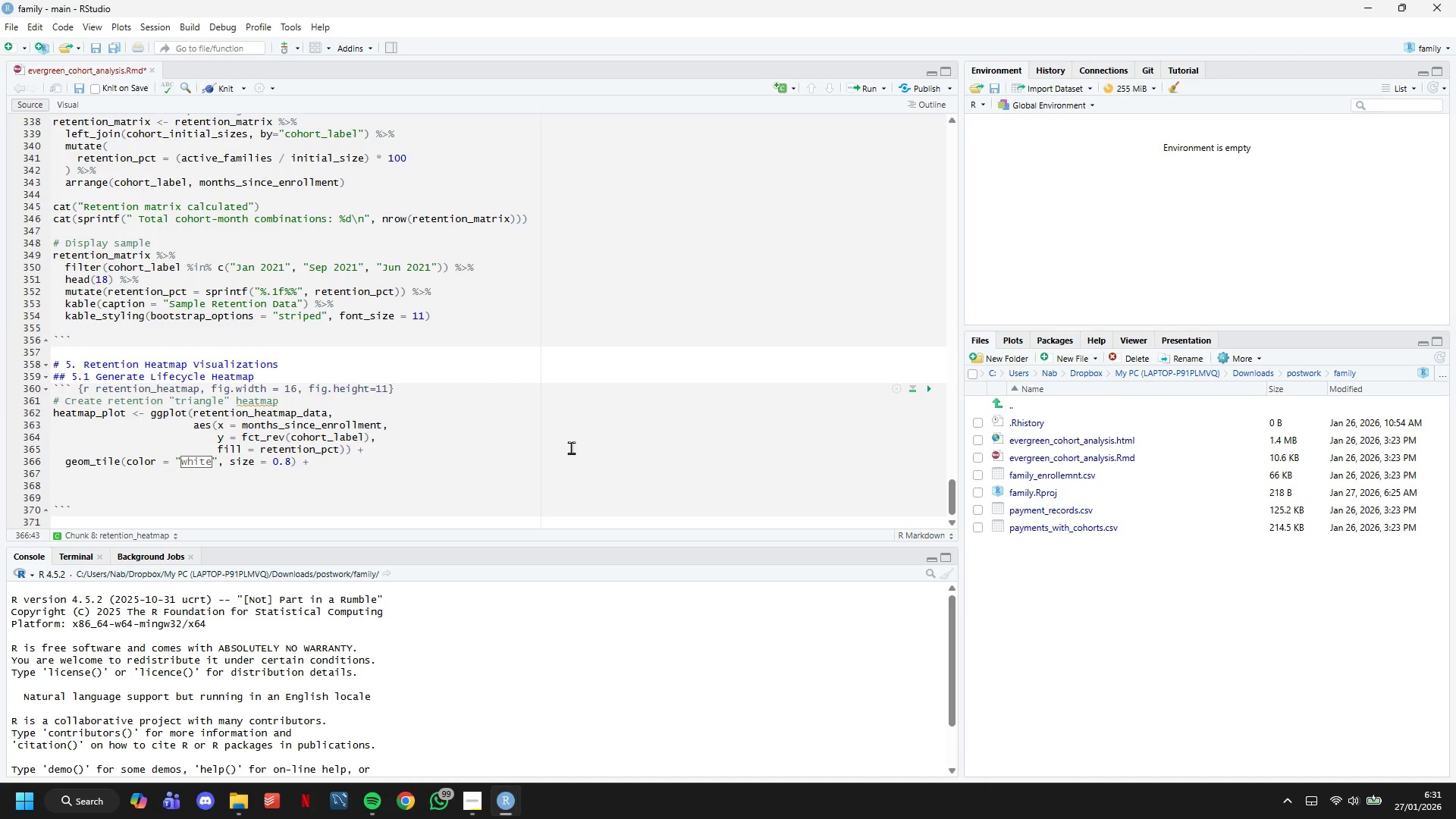 
key(Enter)
 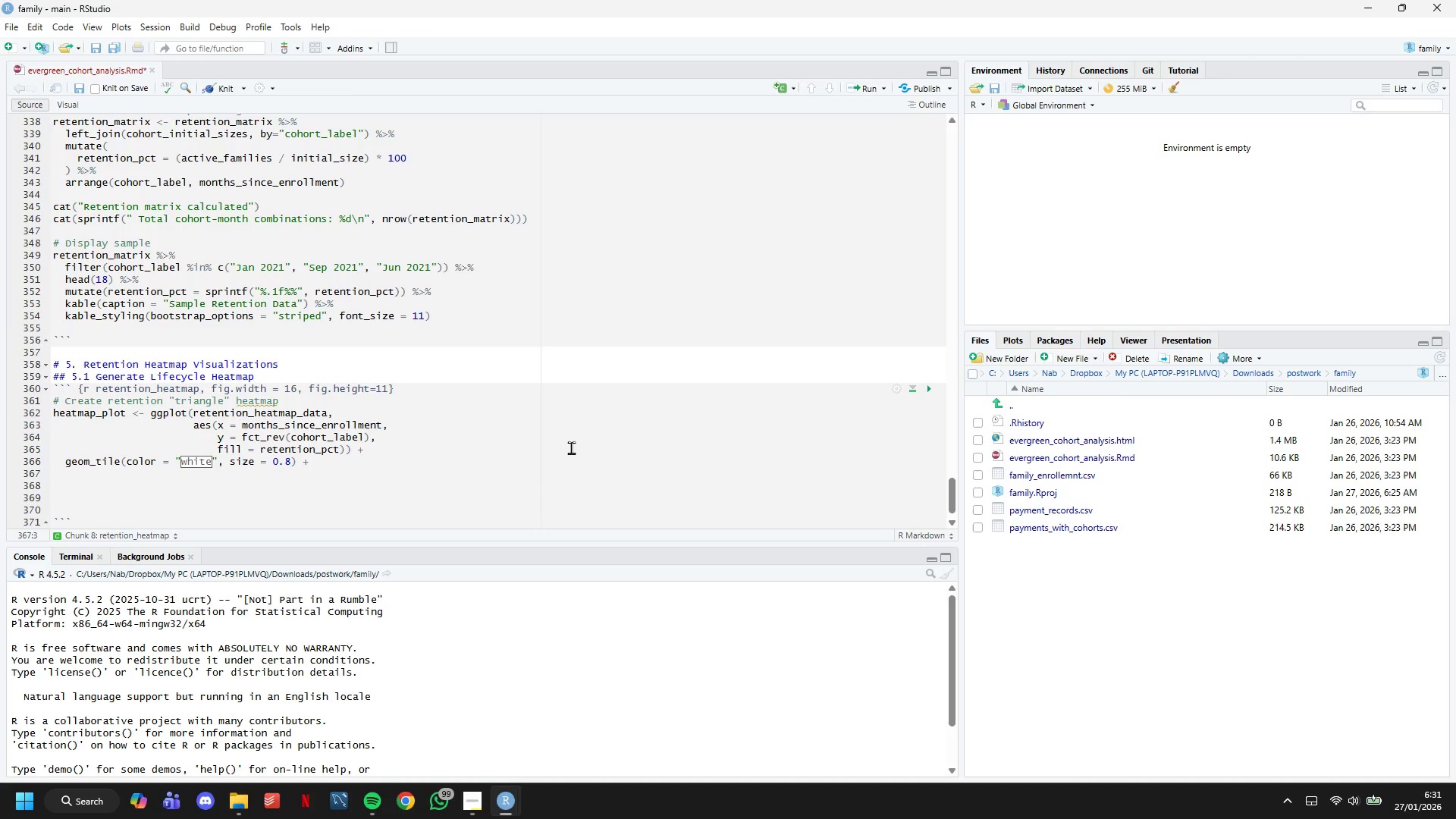 
type(geom_text(aes(label = sprintf("%.0f%%)
 